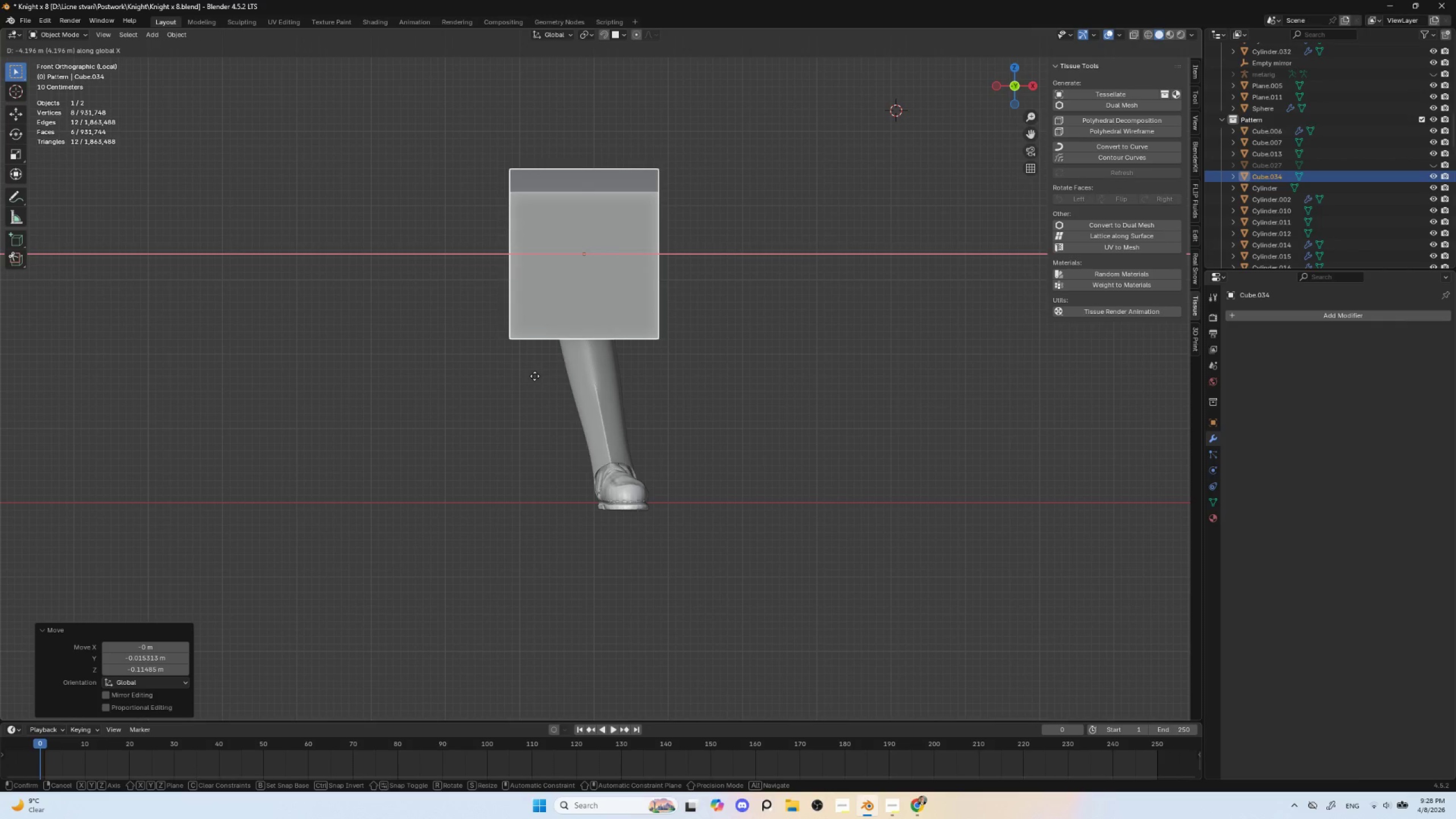 
left_click([535, 376])
 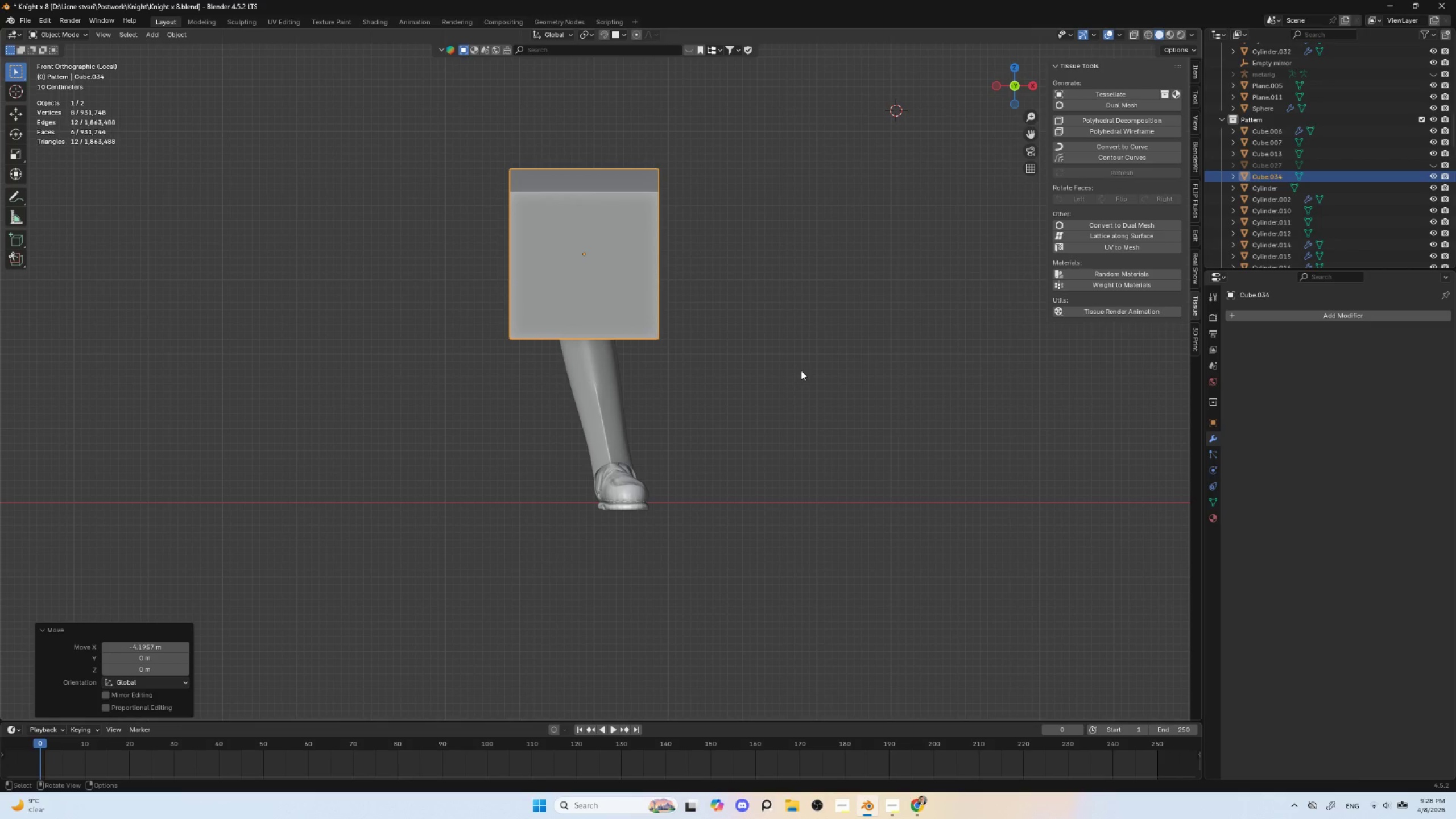 
key(R)
 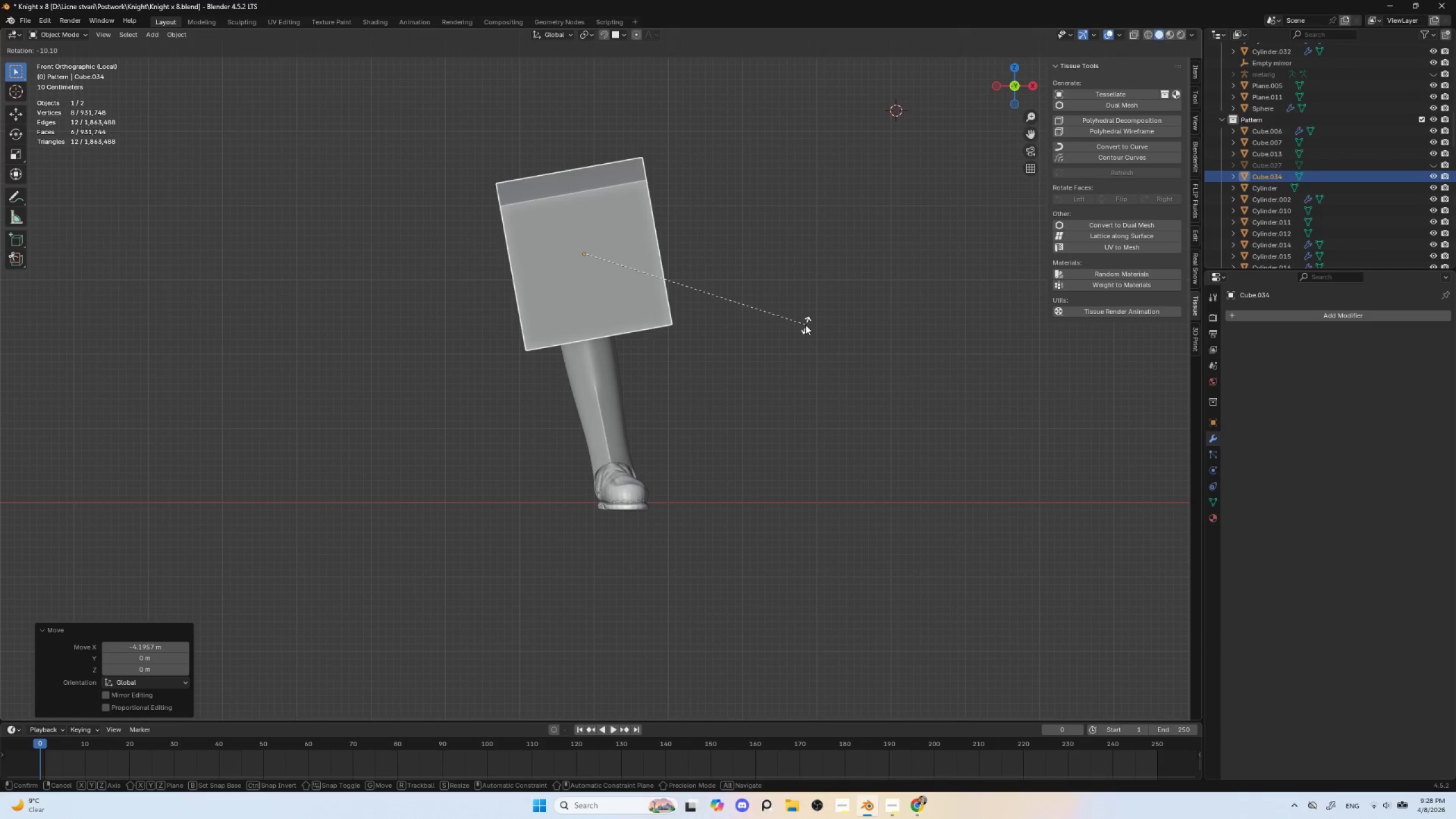 
left_click([805, 325])
 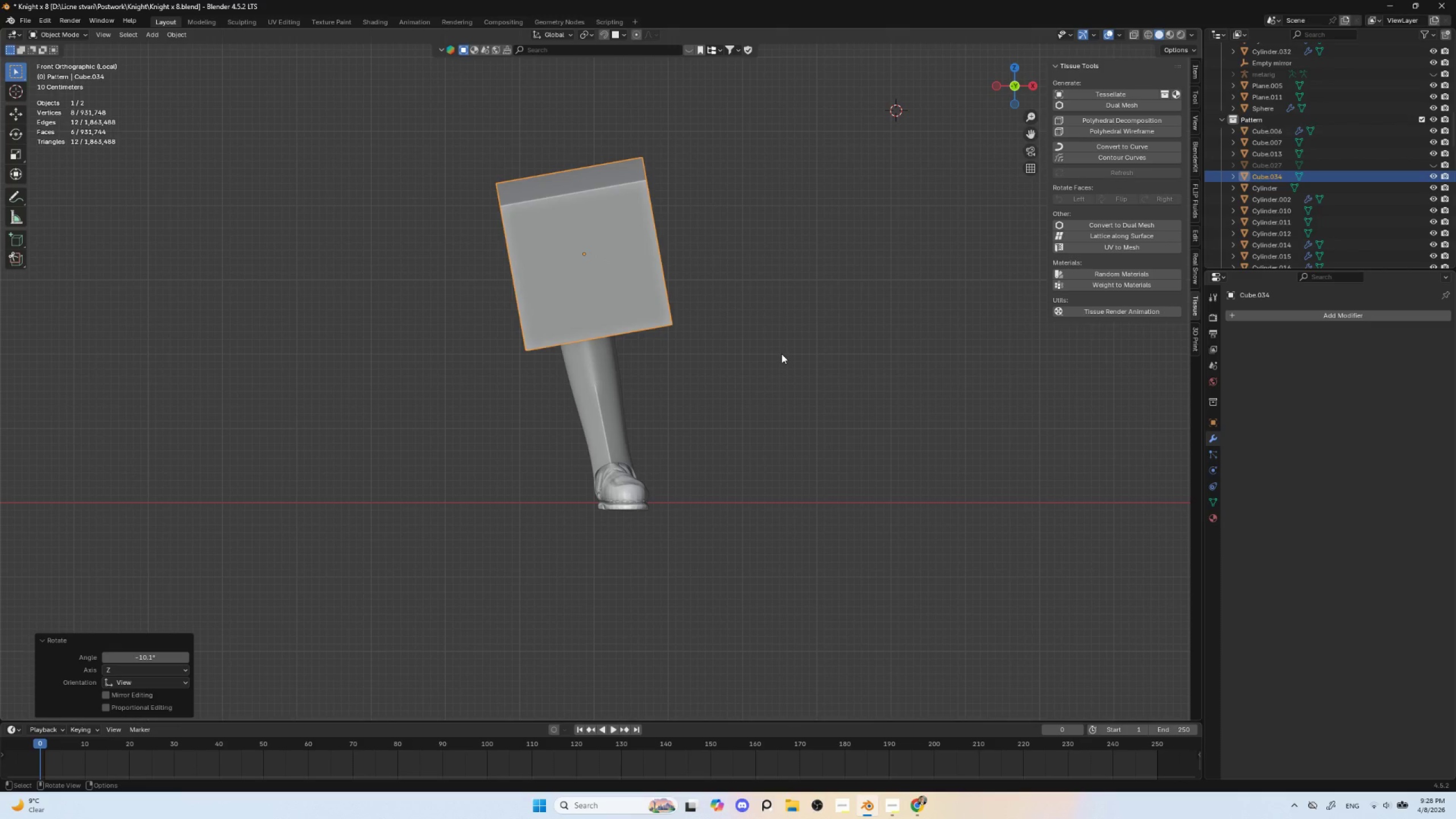 
key(G)
 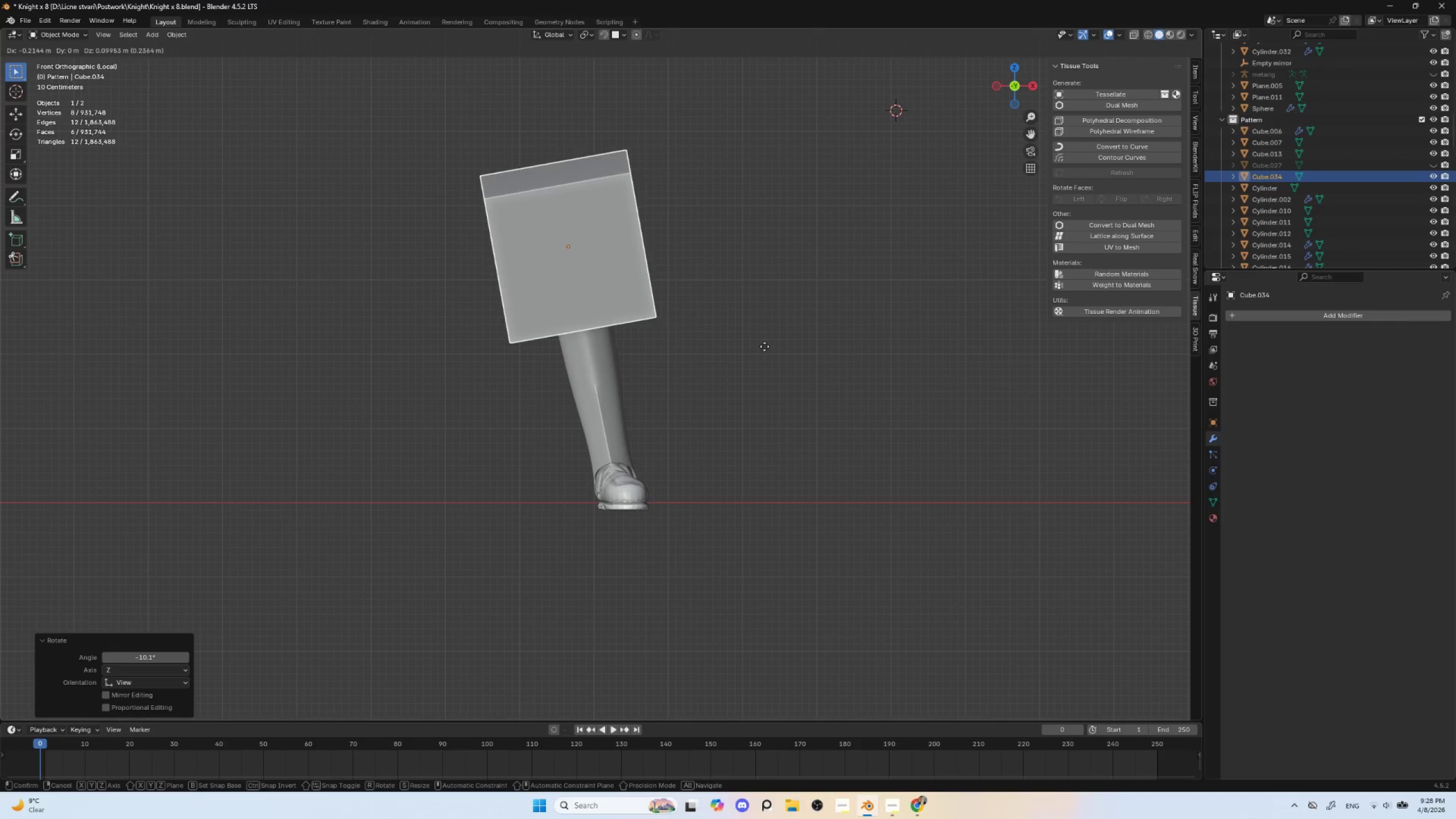 
left_click([764, 346])
 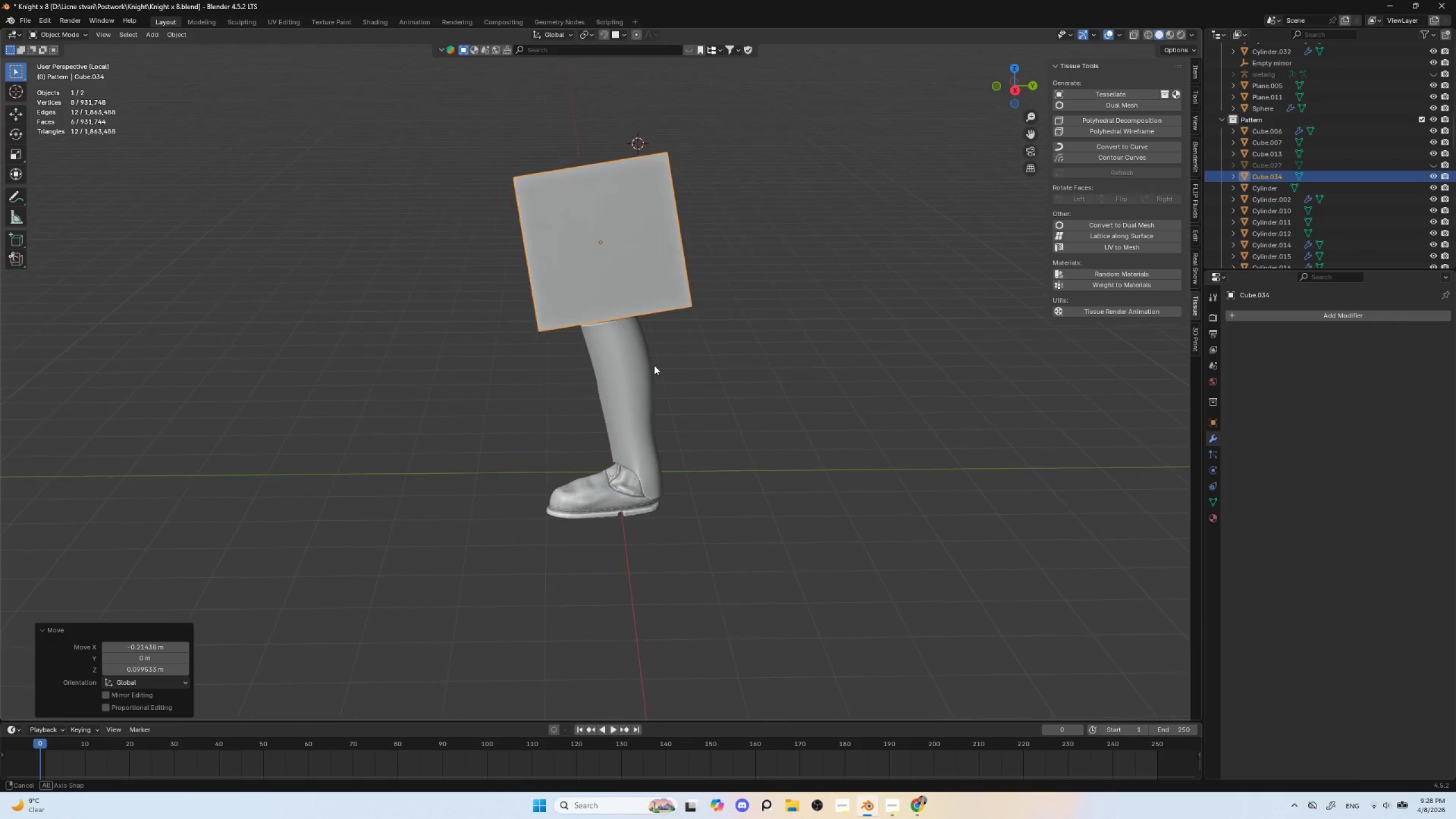 
hold_key(key=AltLeft, duration=0.48)
 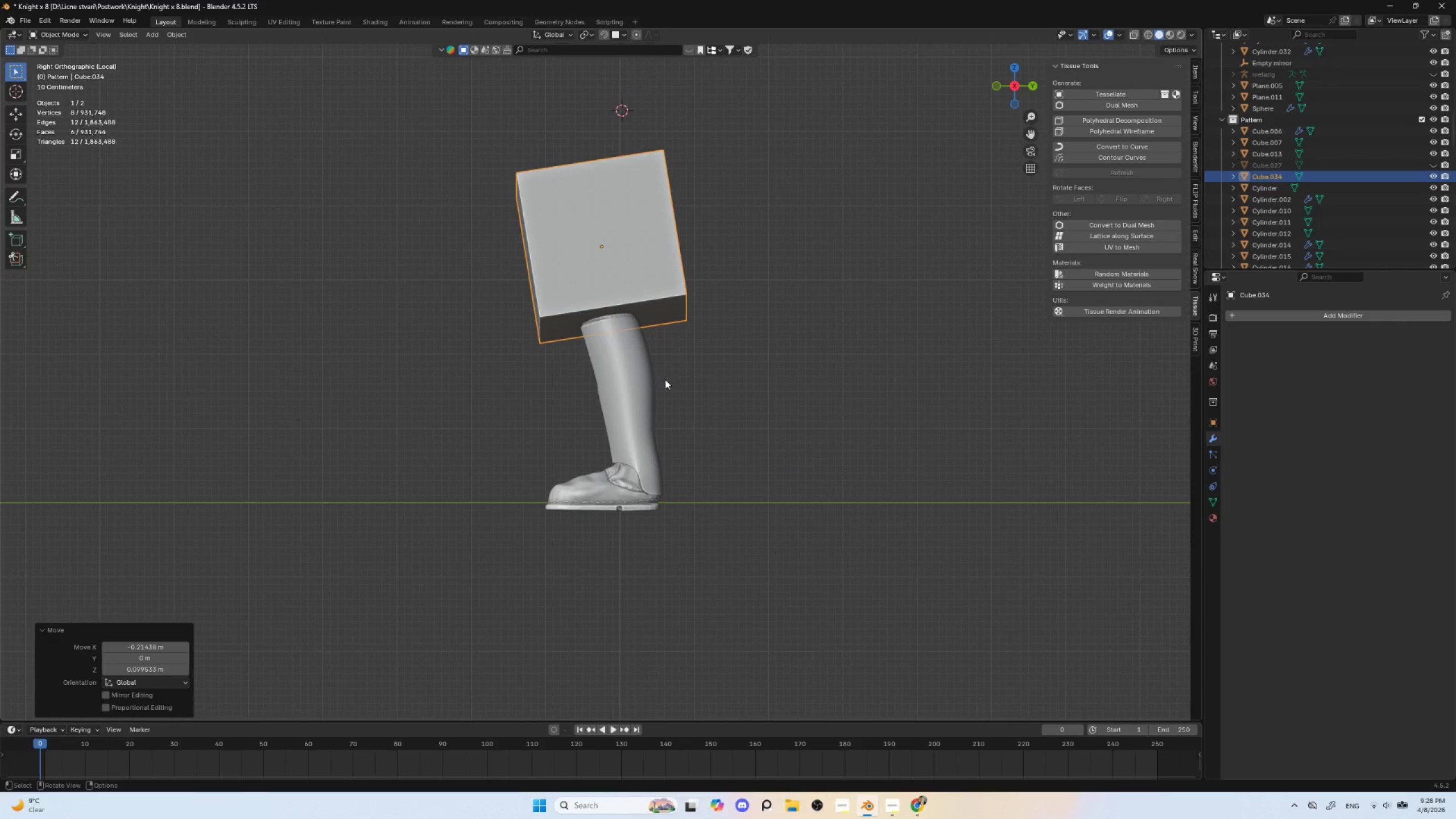 
scroll: coordinate [664, 379], scroll_direction: up, amount: 4.0
 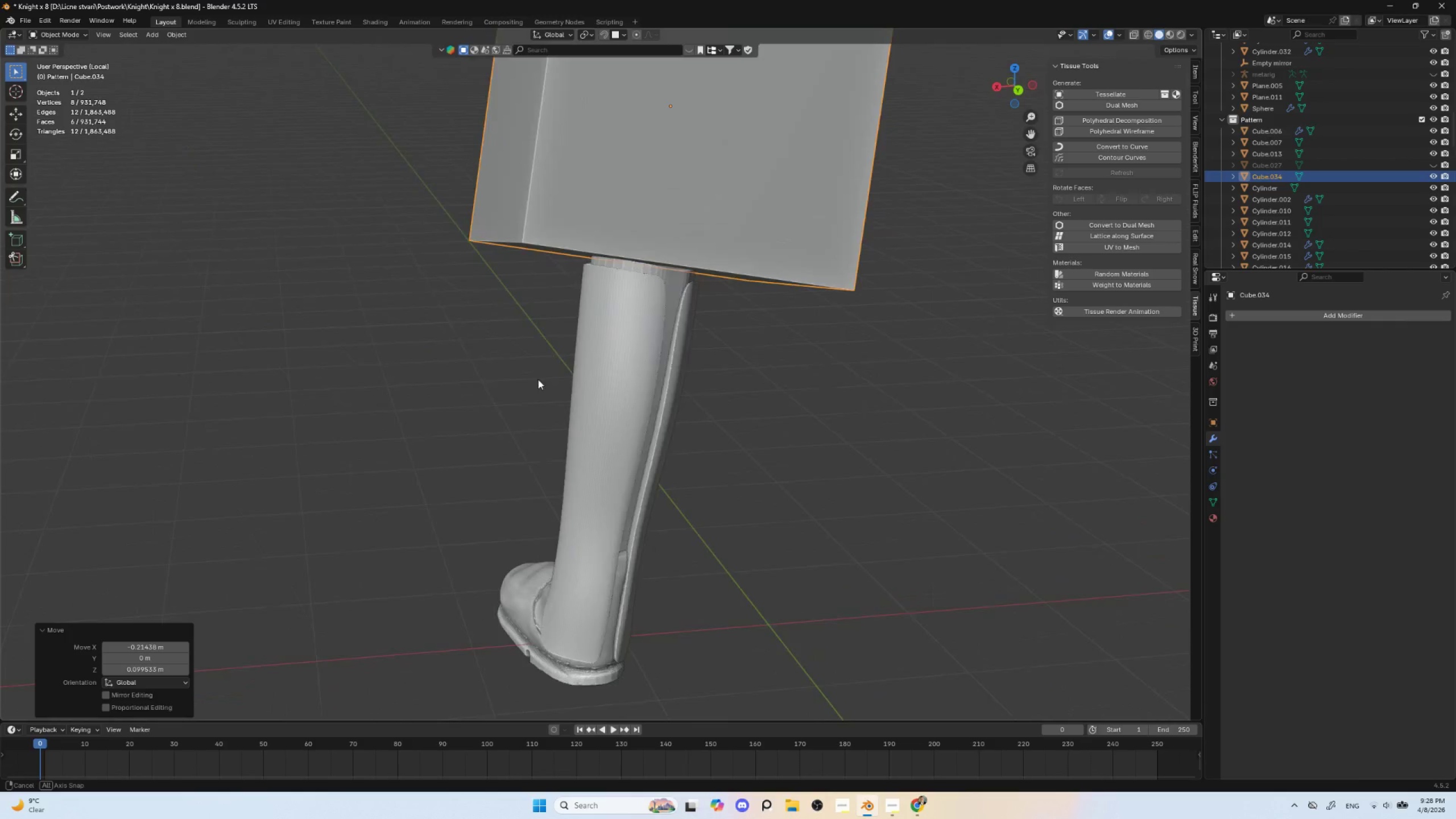 
hold_key(key=AltLeft, duration=0.45)
 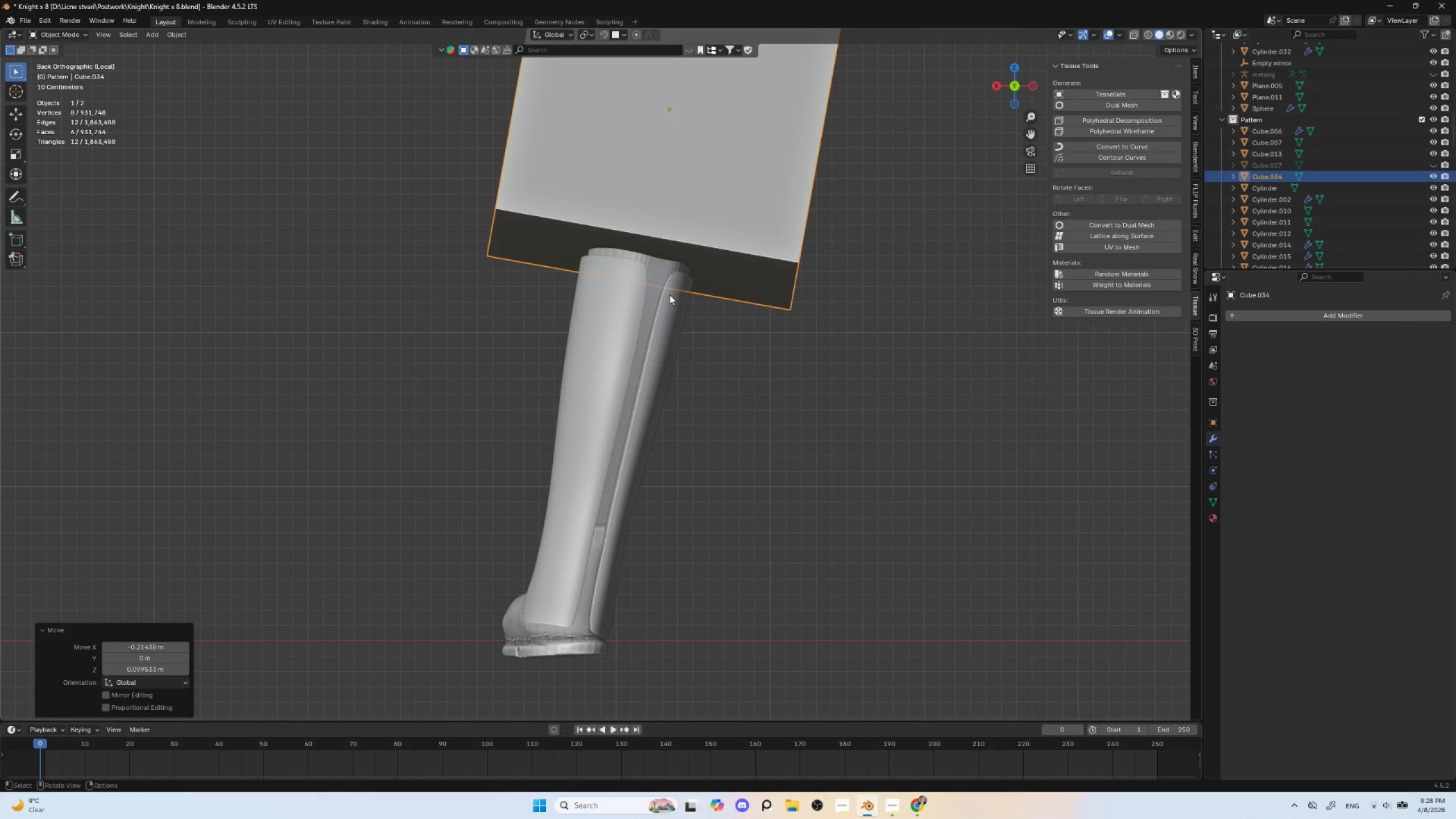 
type(gzz)
 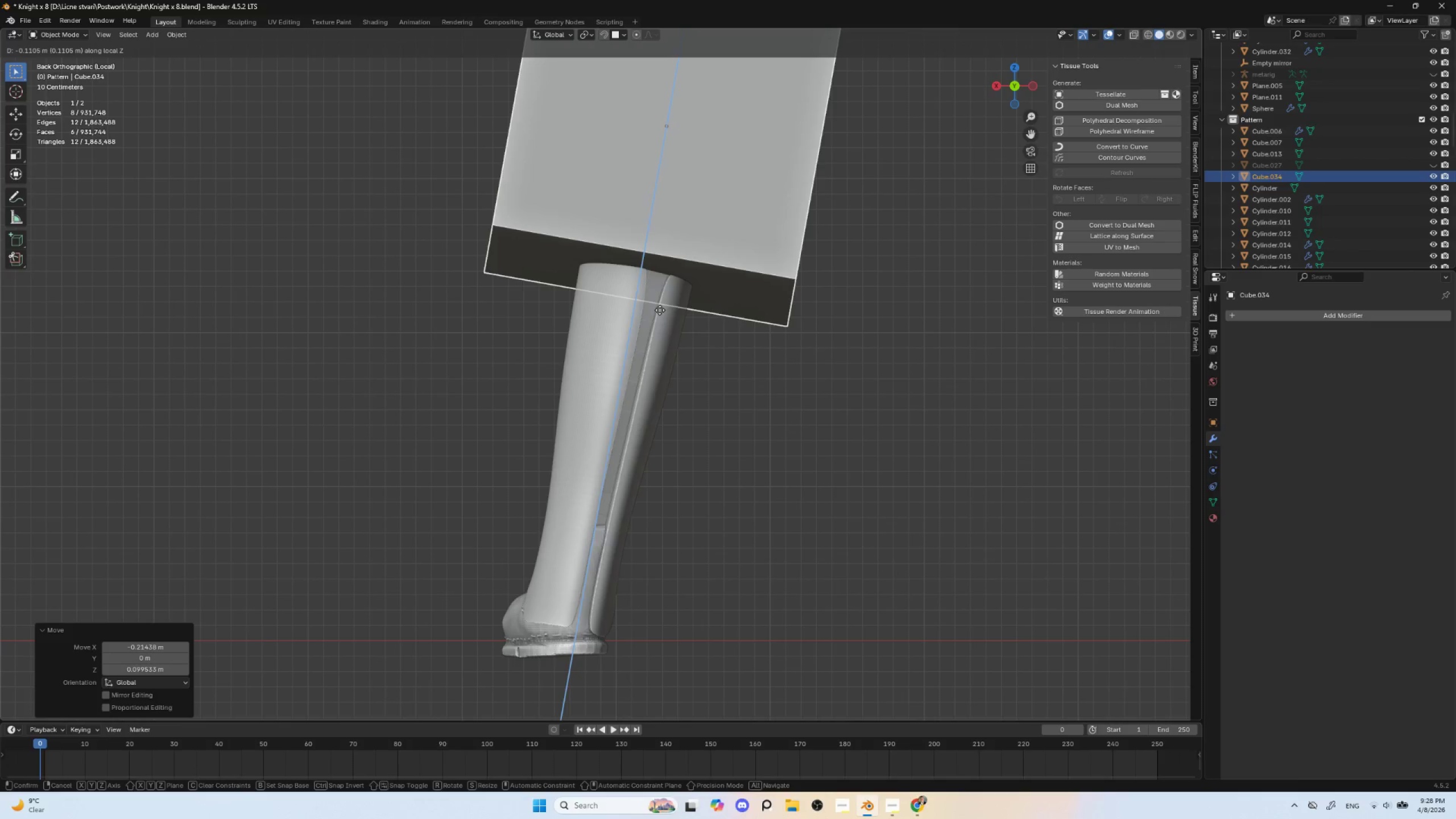 
left_click([660, 310])
 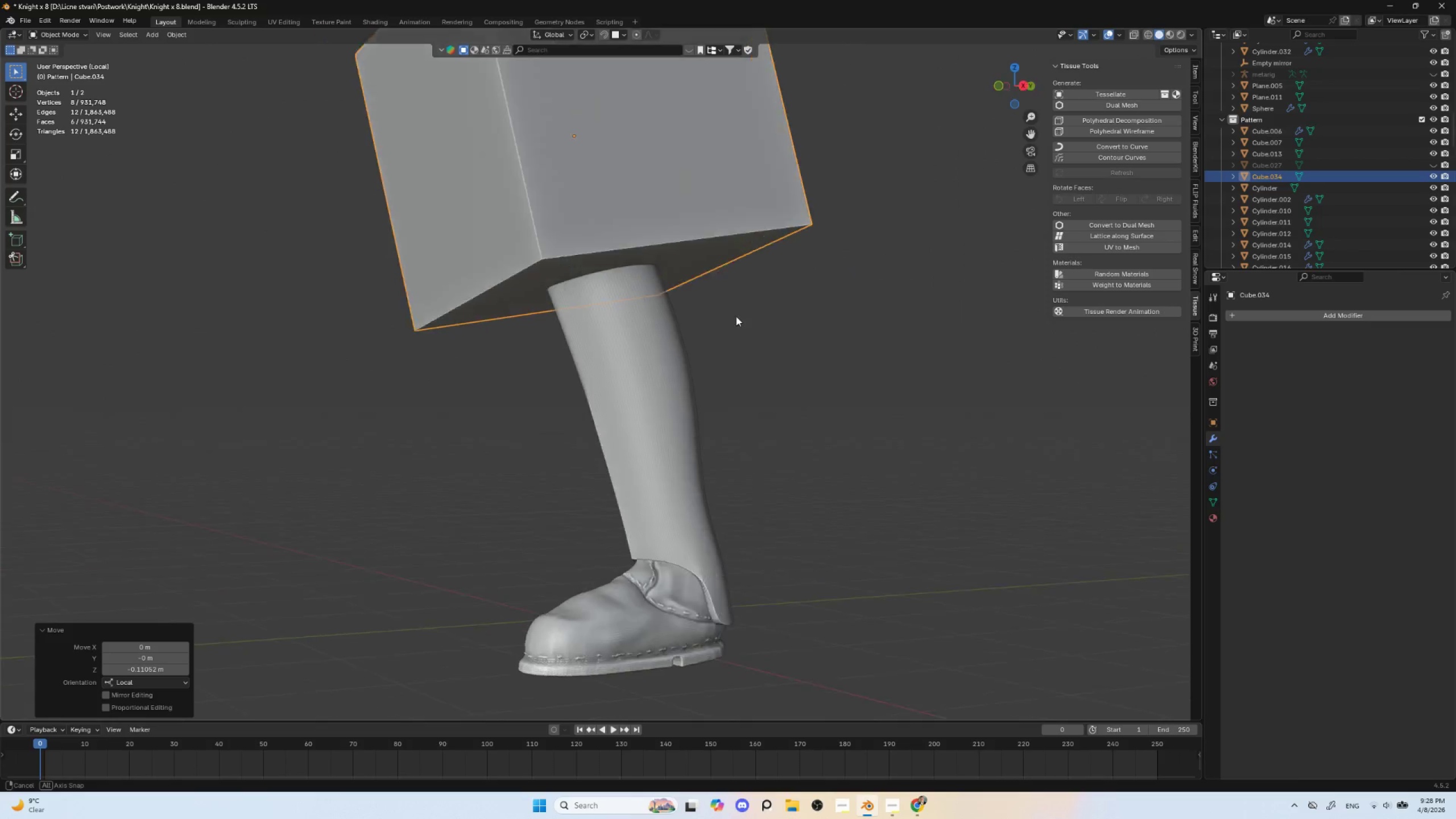 
hold_key(key=AltLeft, duration=0.47)
 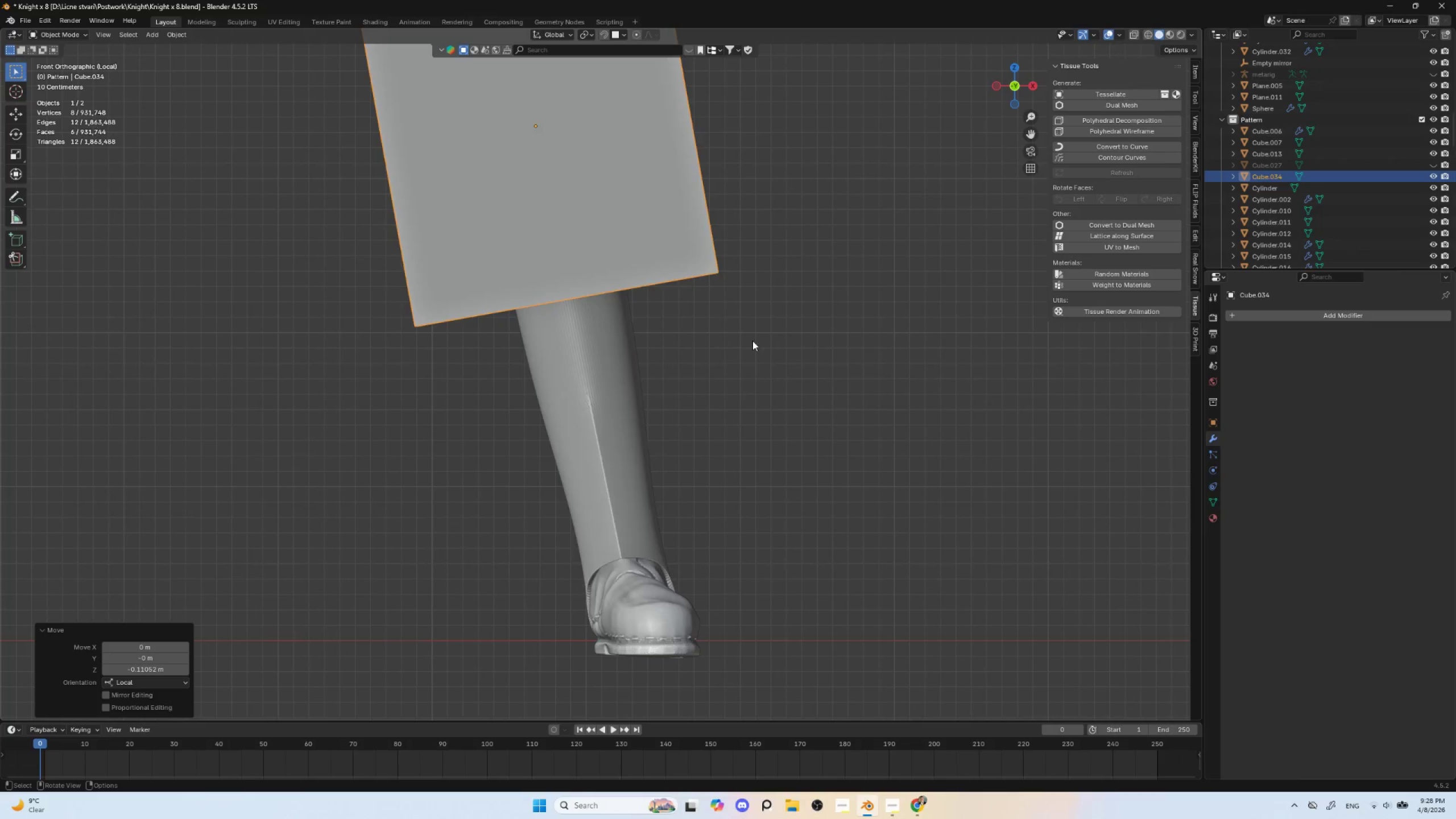 
hold_key(key=ShiftLeft, duration=0.78)
 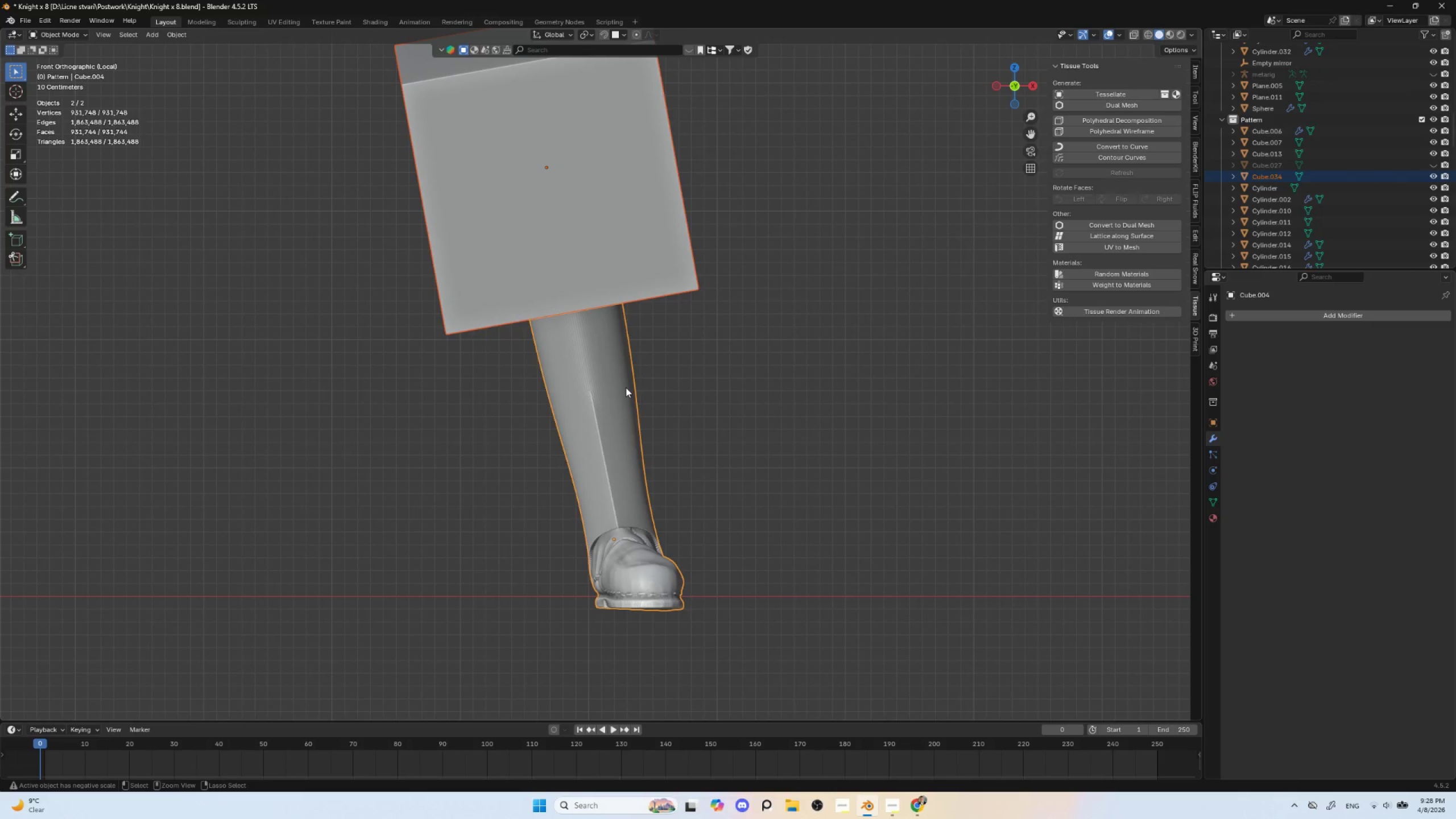 
scroll: coordinate [743, 357], scroll_direction: down, amount: 4.0
 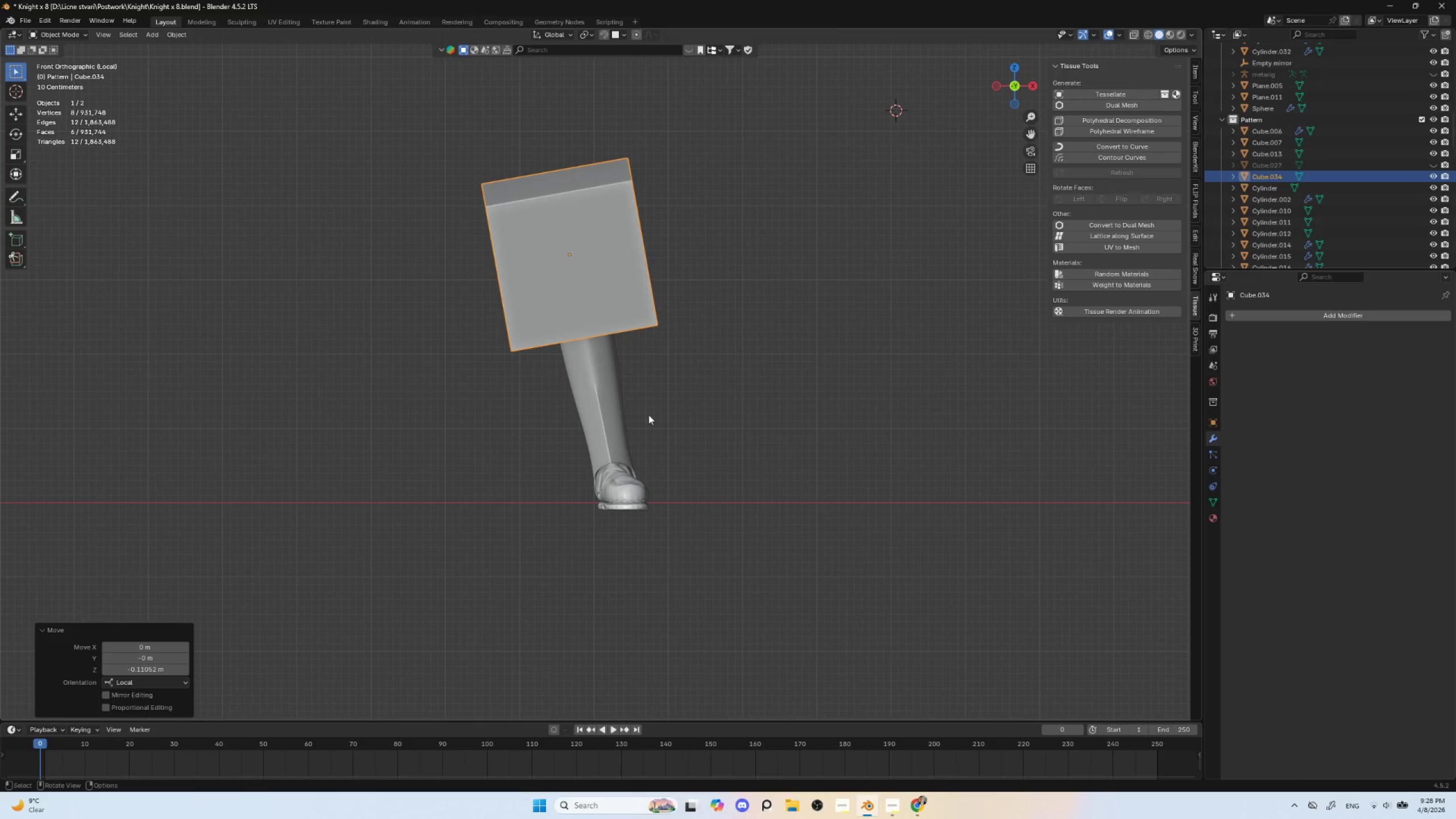 
left_click([594, 355])
 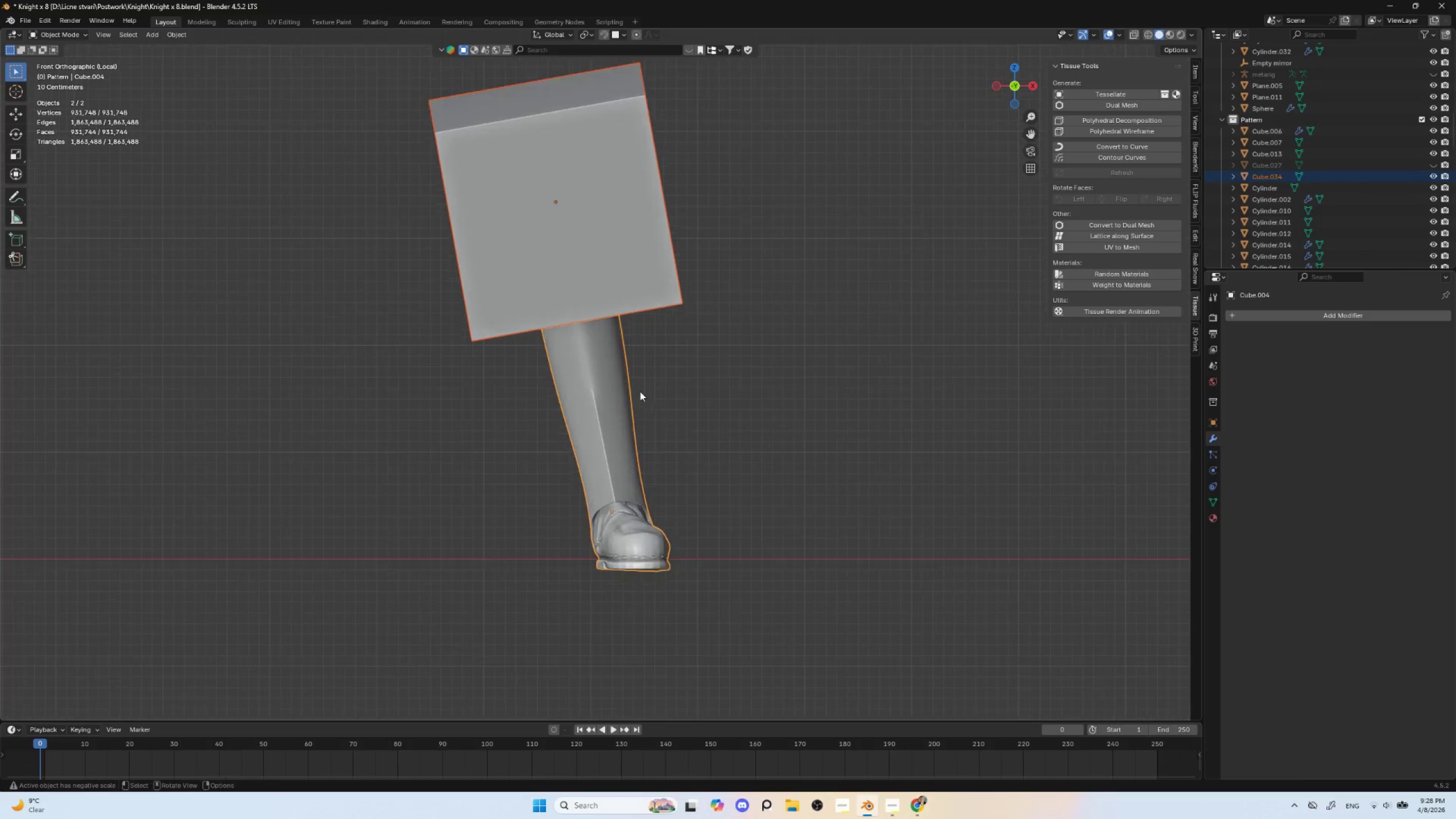 
scroll: coordinate [640, 391], scroll_direction: up, amount: 3.0
 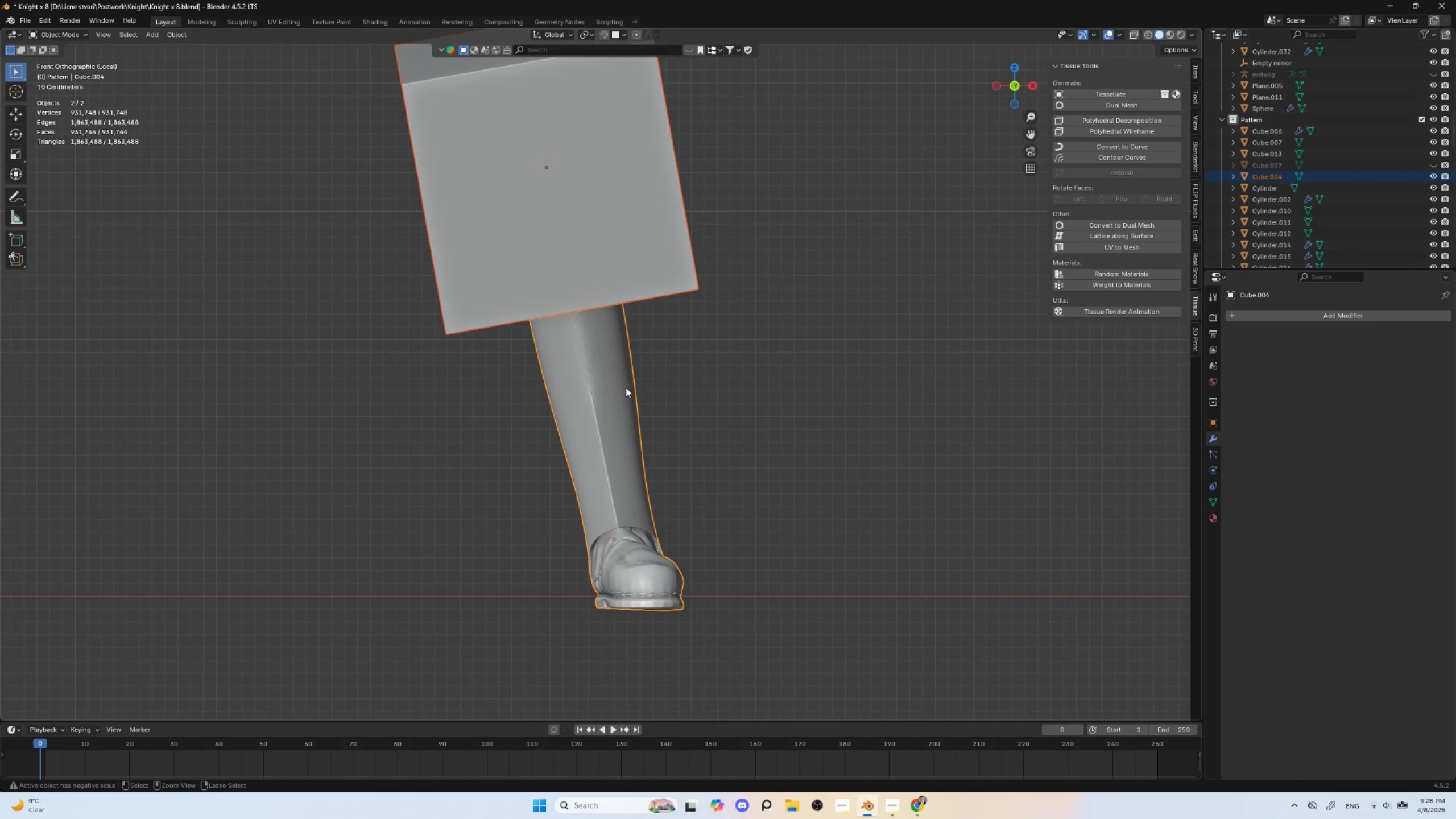 
key(Control+Shift+B)
 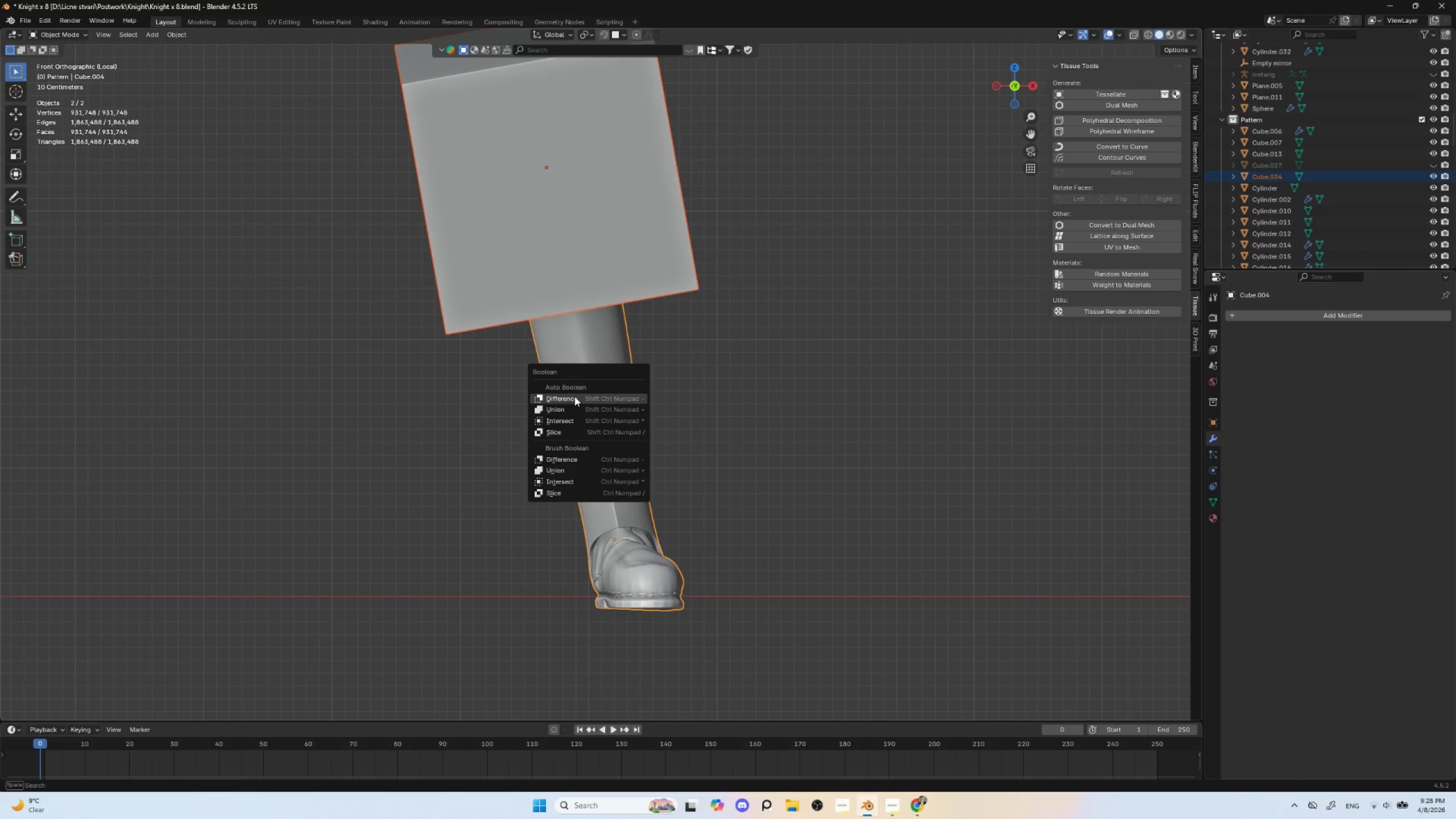 
left_click([574, 396])
 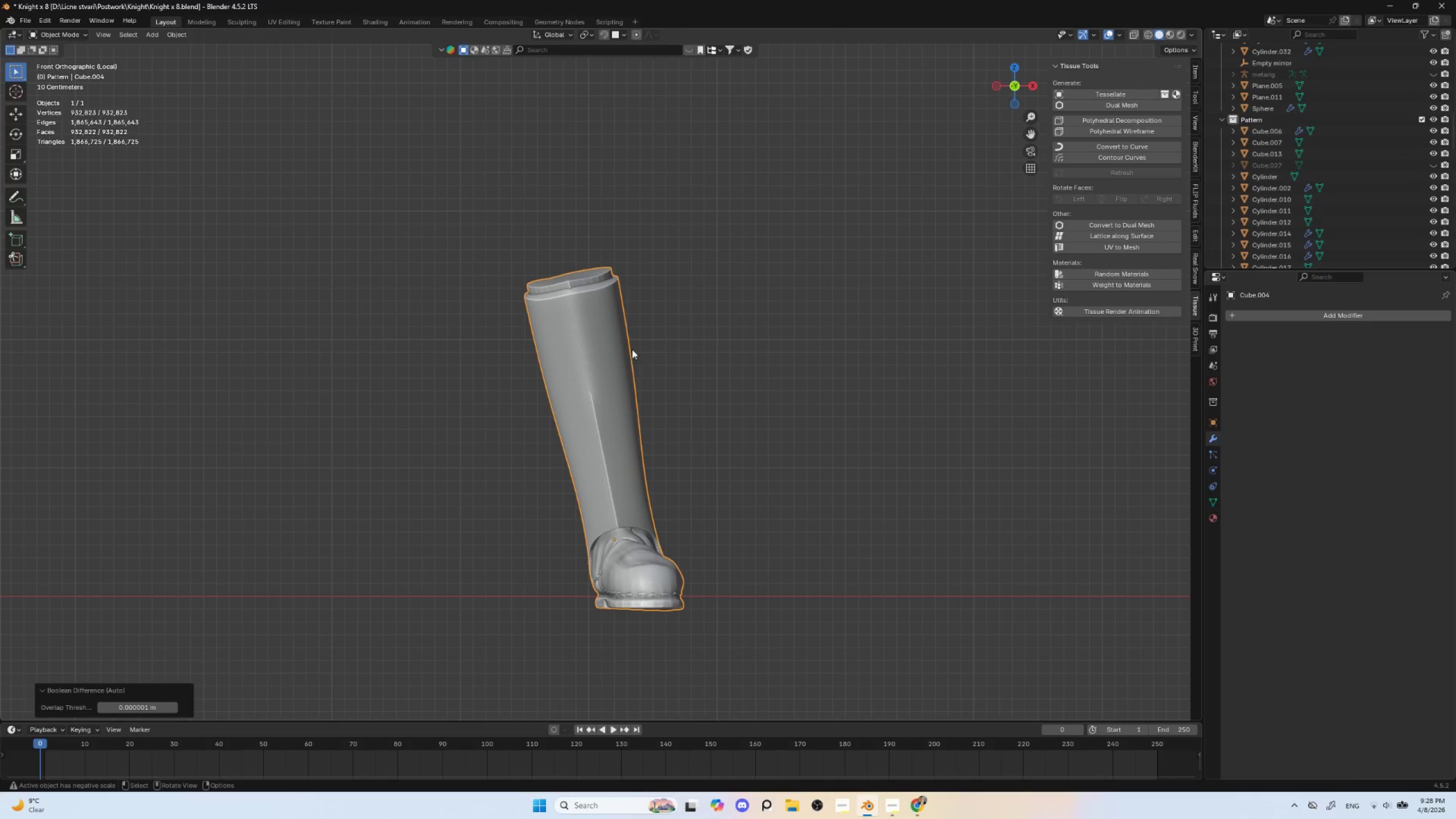 
key(Control+Z)
 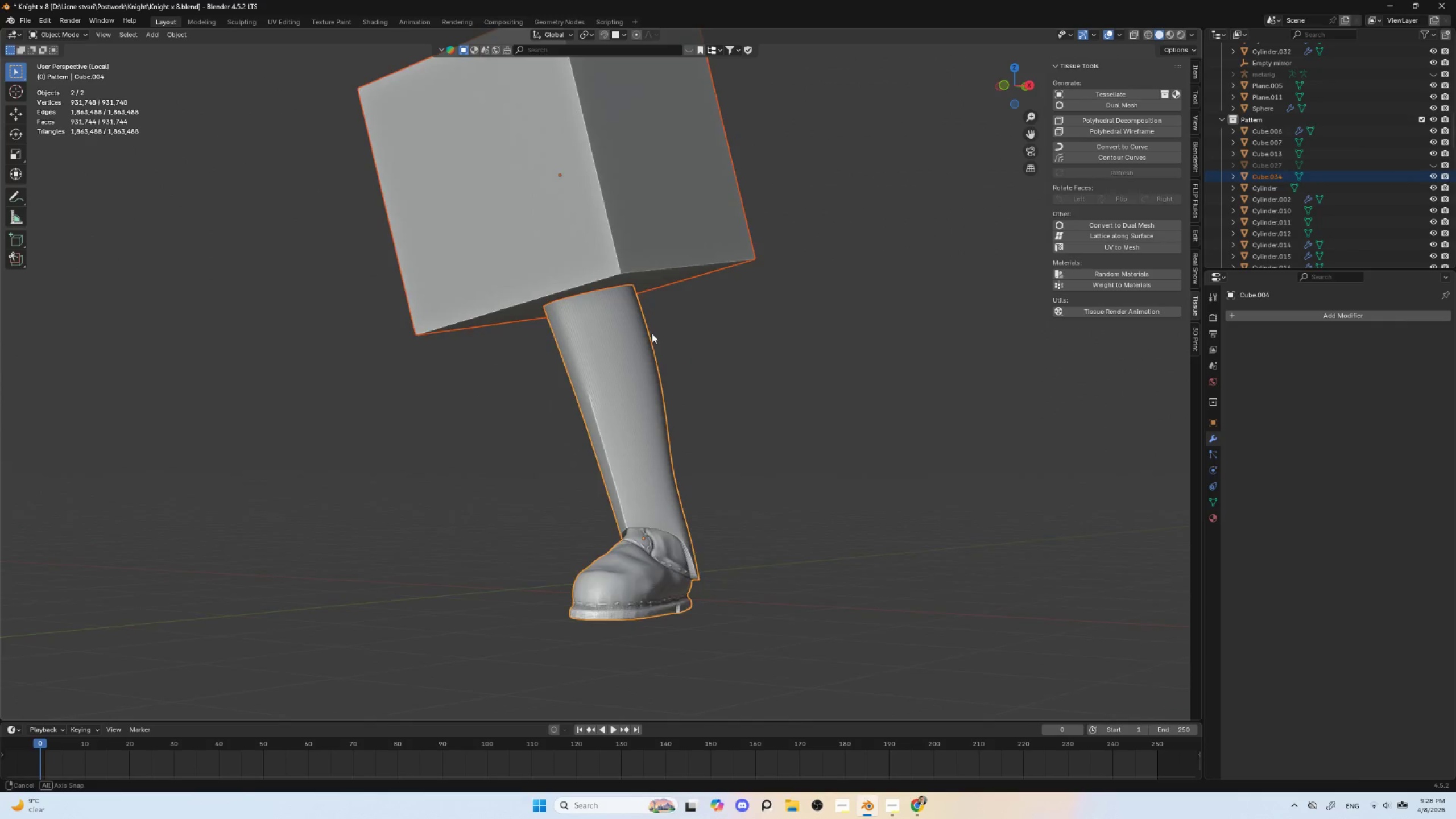 
hold_key(key=AltLeft, duration=0.41)
 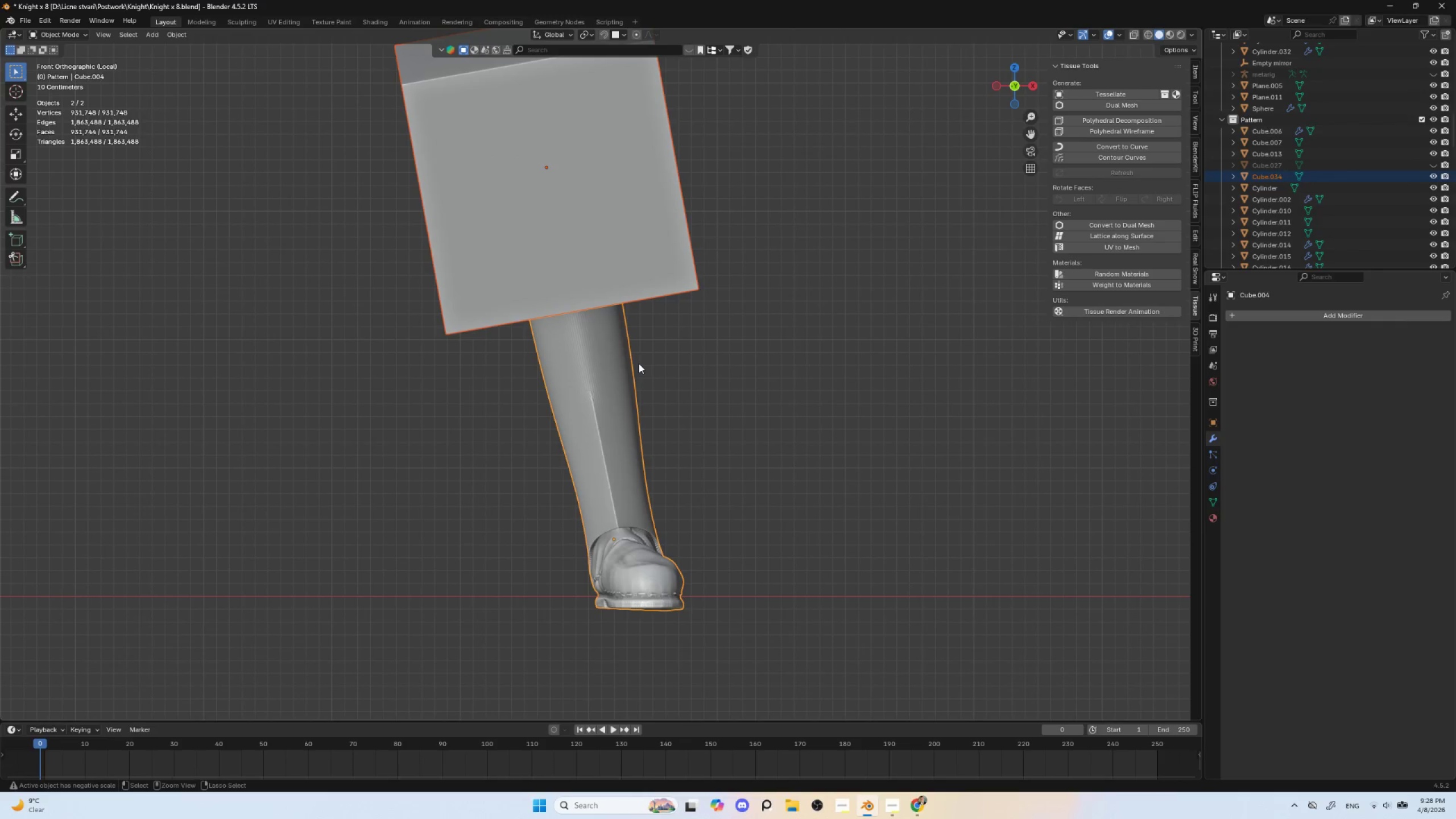 
key(Control+Shift+B)
 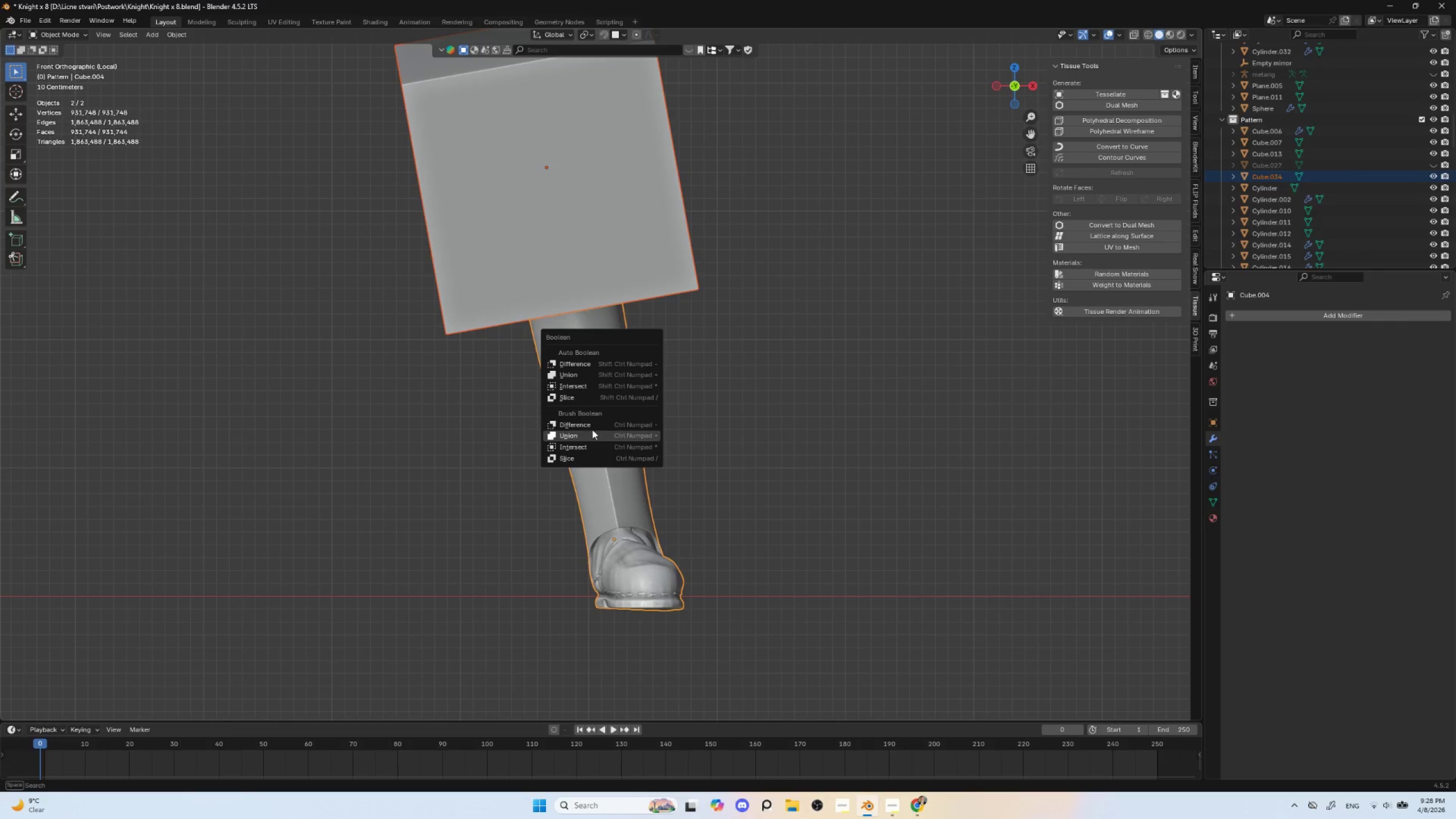 
left_click([592, 425])
 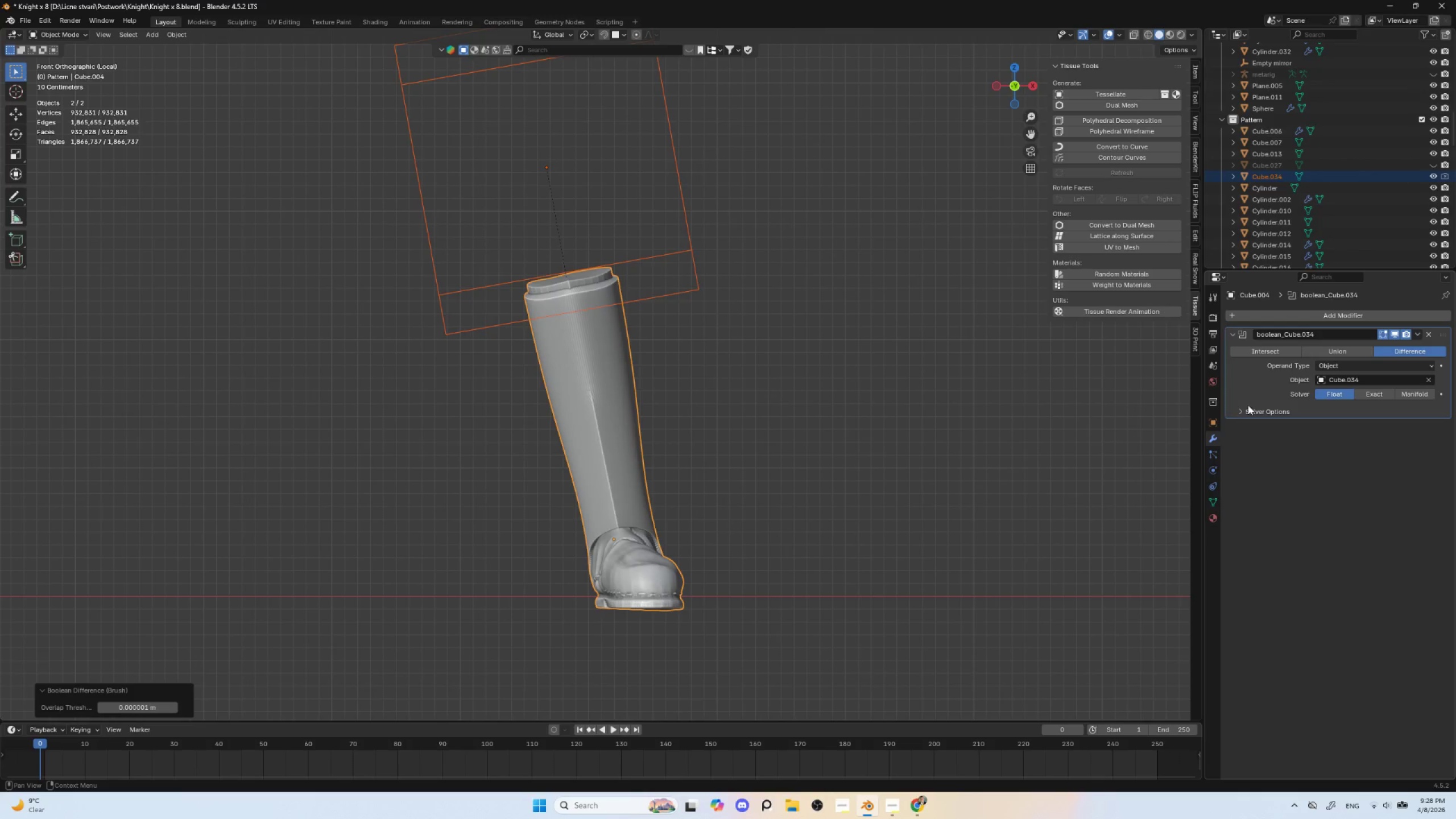 
left_click([1374, 394])
 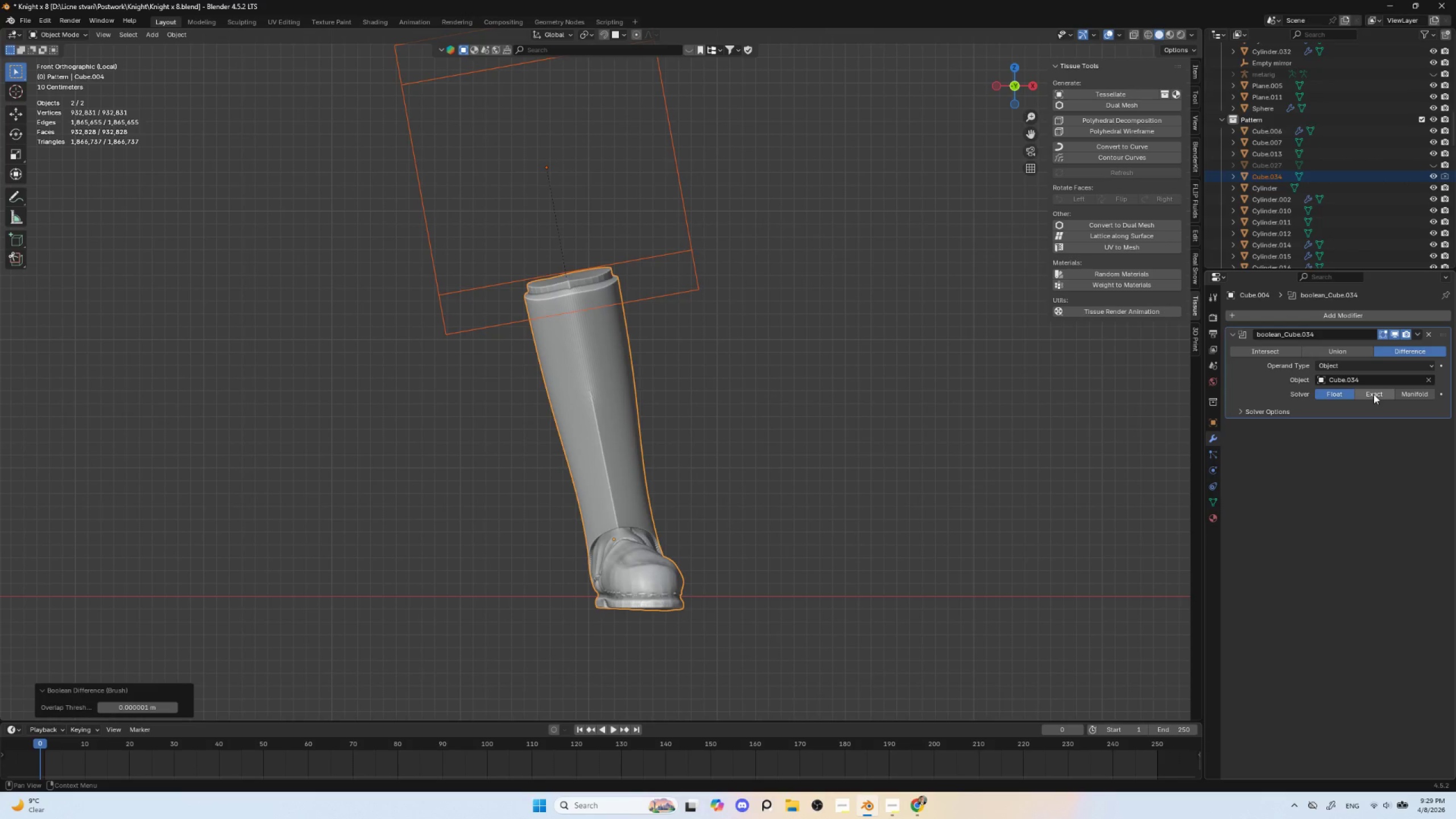 
wait(8.95)
 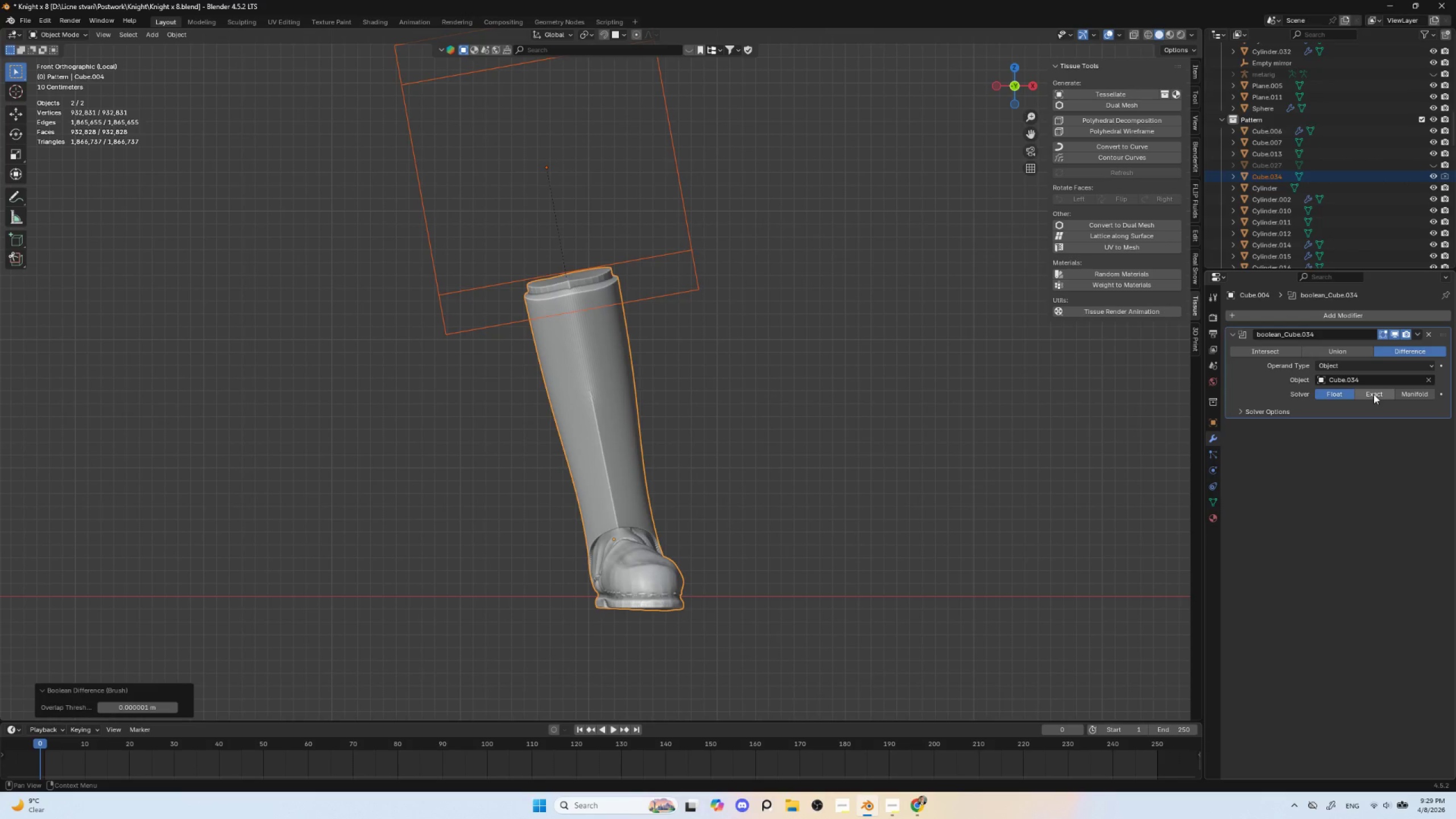 
key(Control+A)
 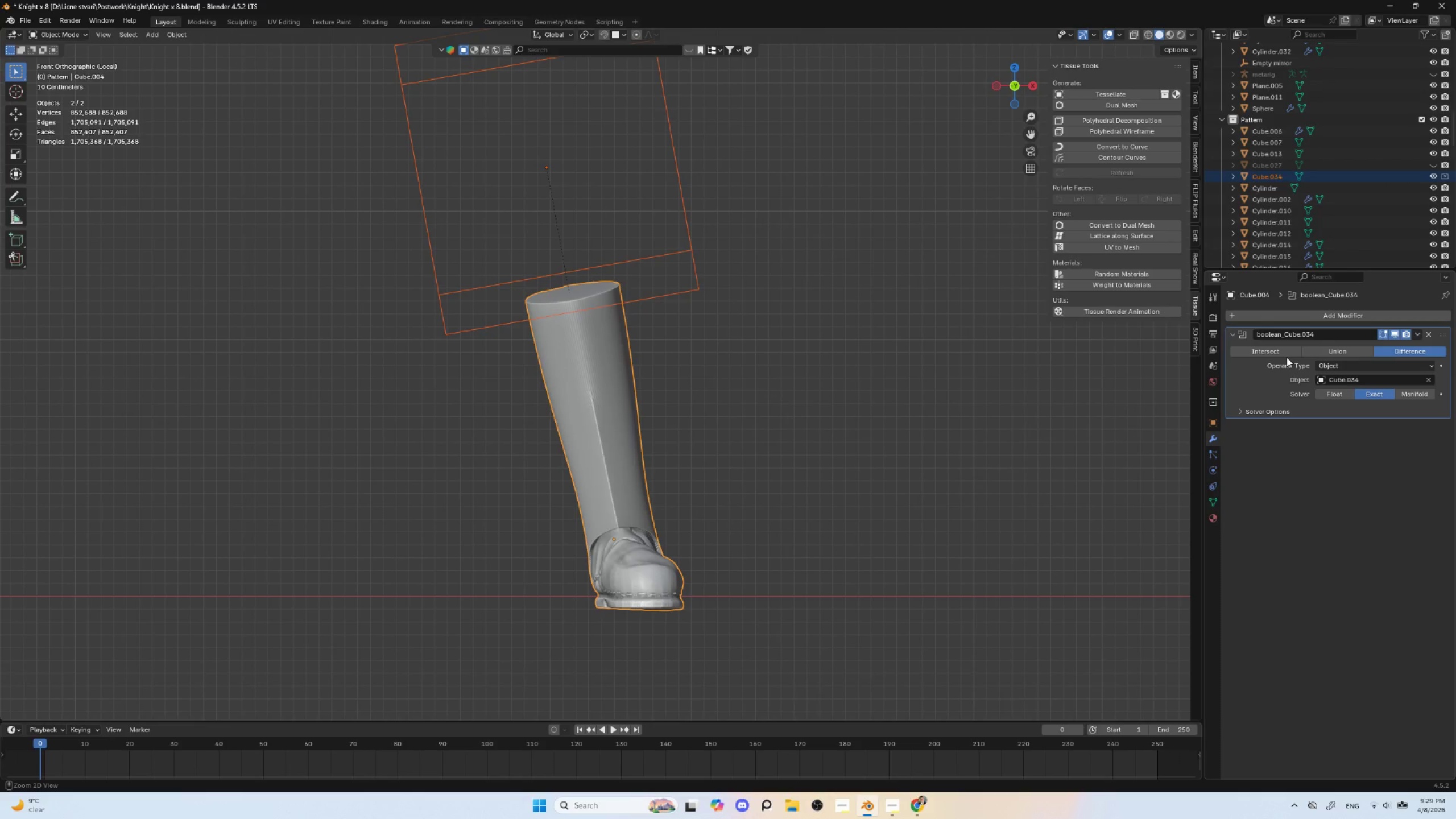 
wait(8.25)
 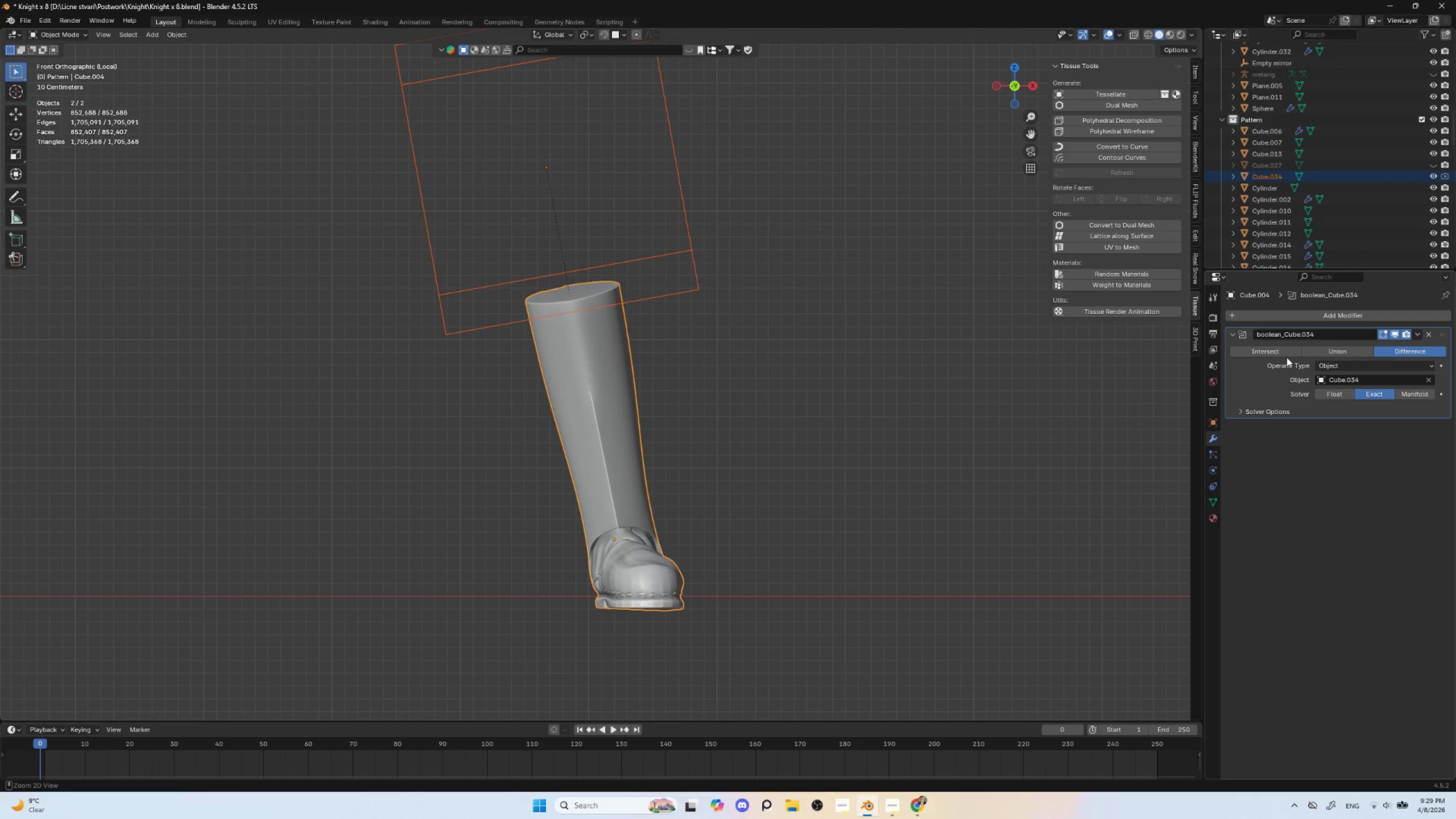 
left_click([670, 262])
 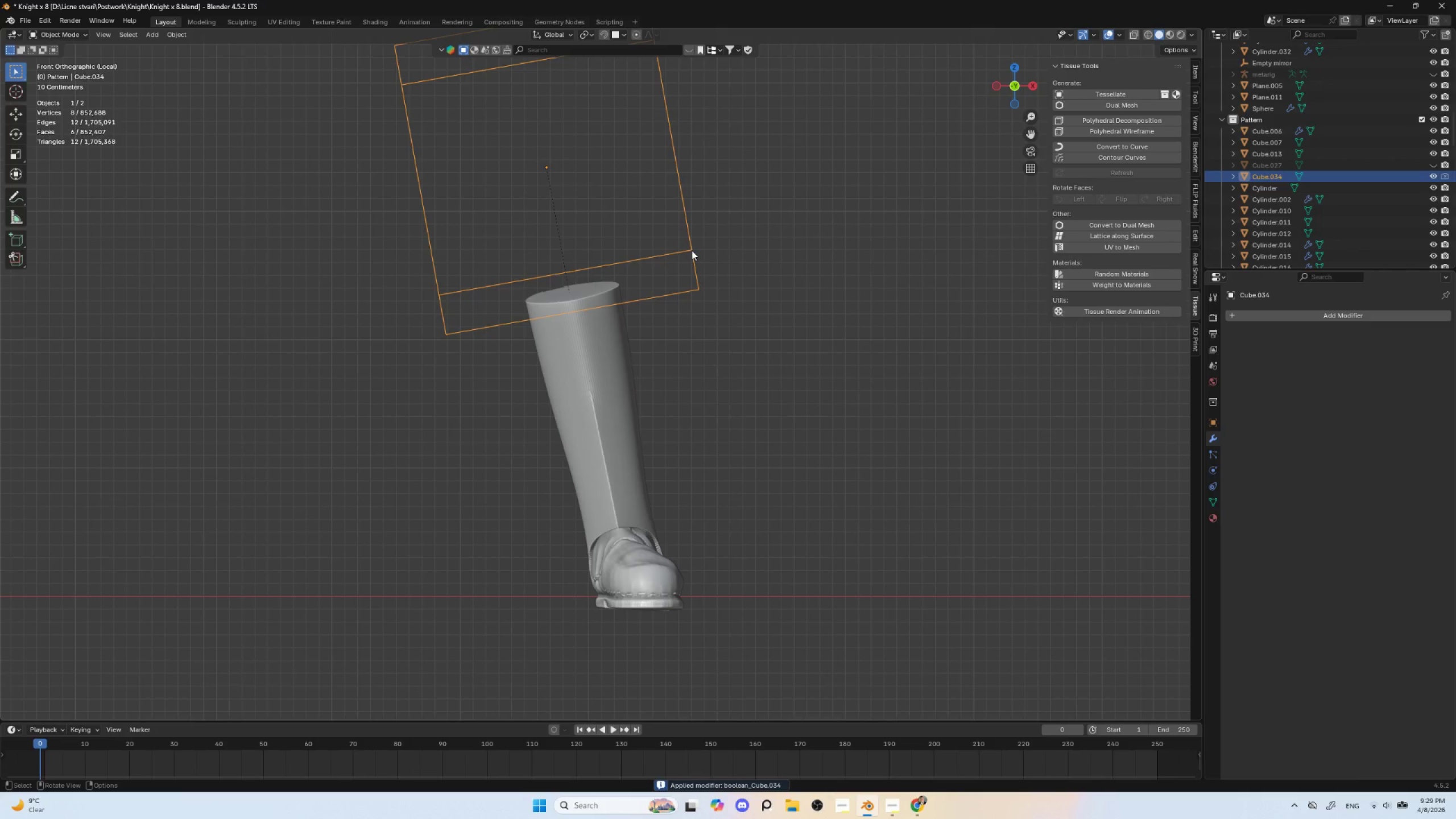 
key(Delete)
 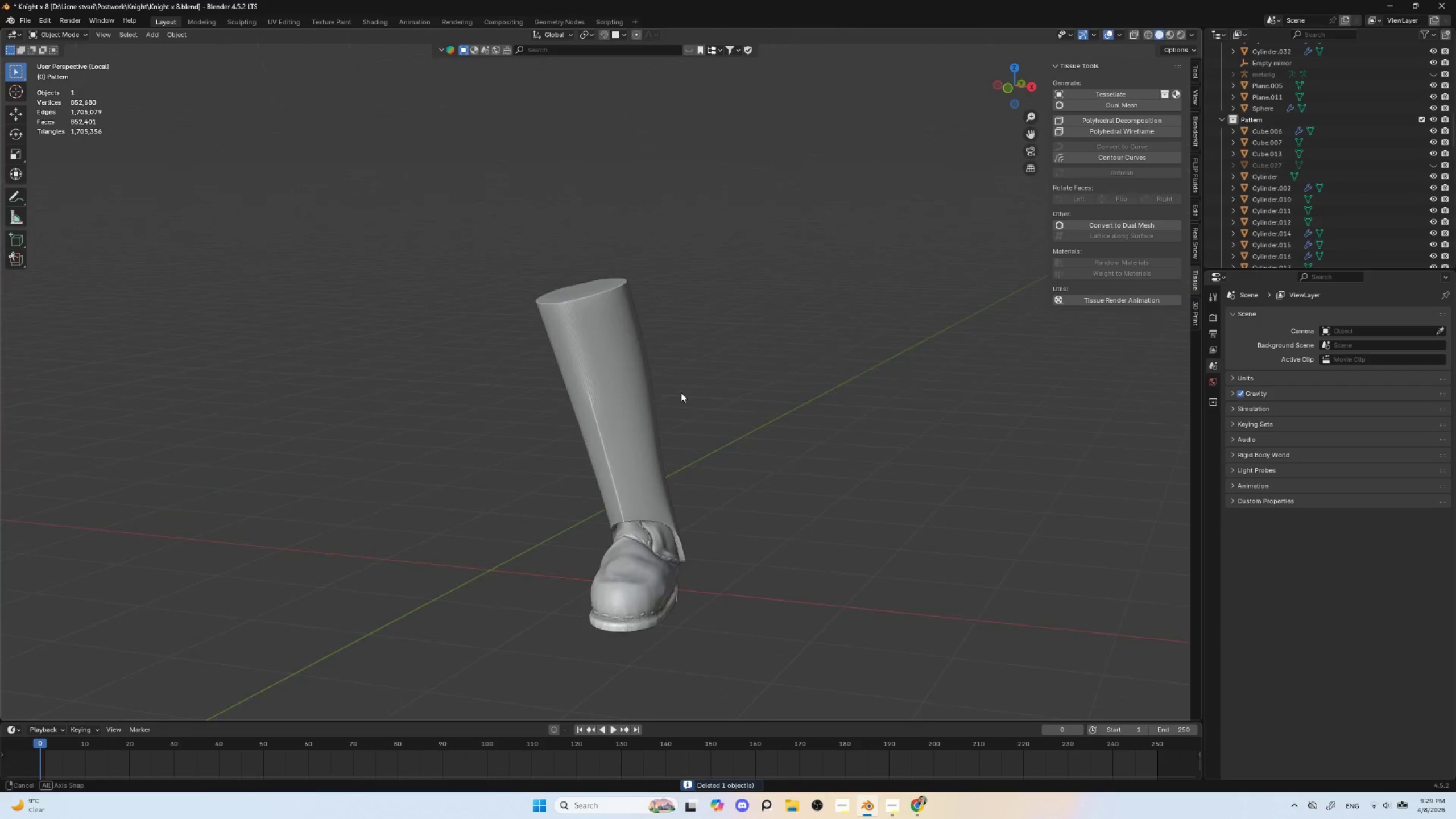 
key(NumpadDivide)
 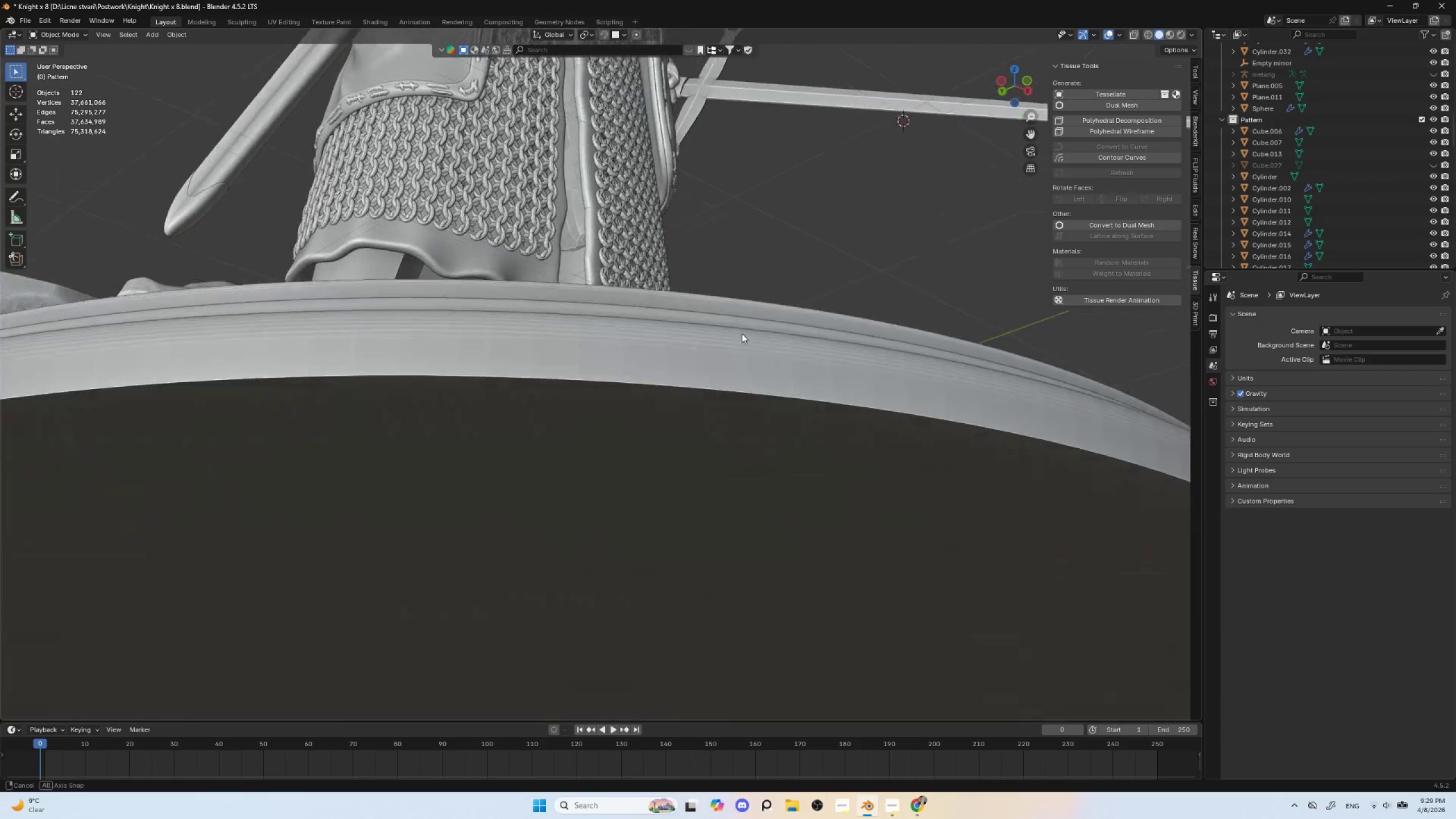 
hold_key(key=ShiftLeft, duration=1.09)
left_click([572, 223])
 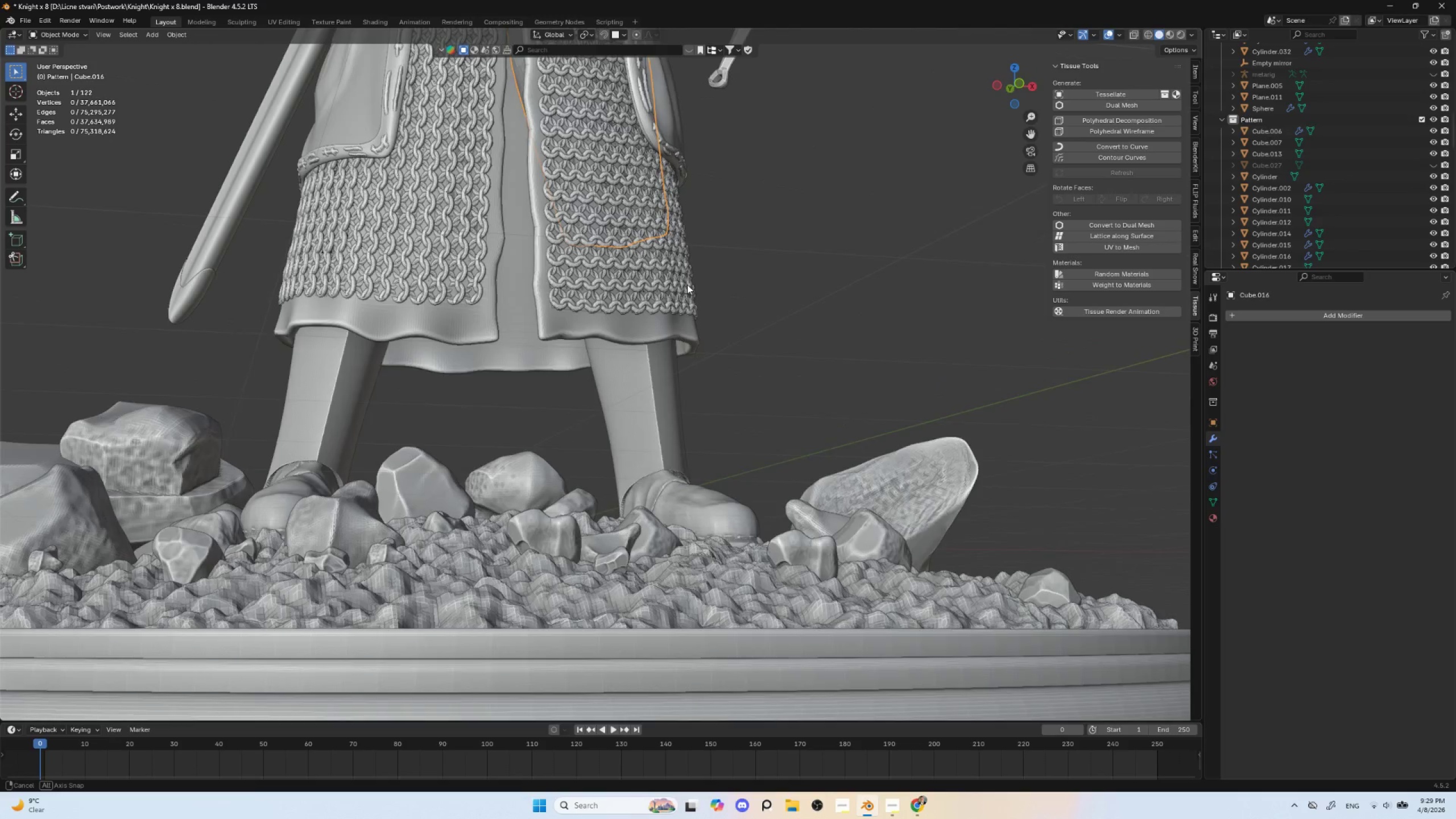 
hold_key(key=AltLeft, duration=0.5)
 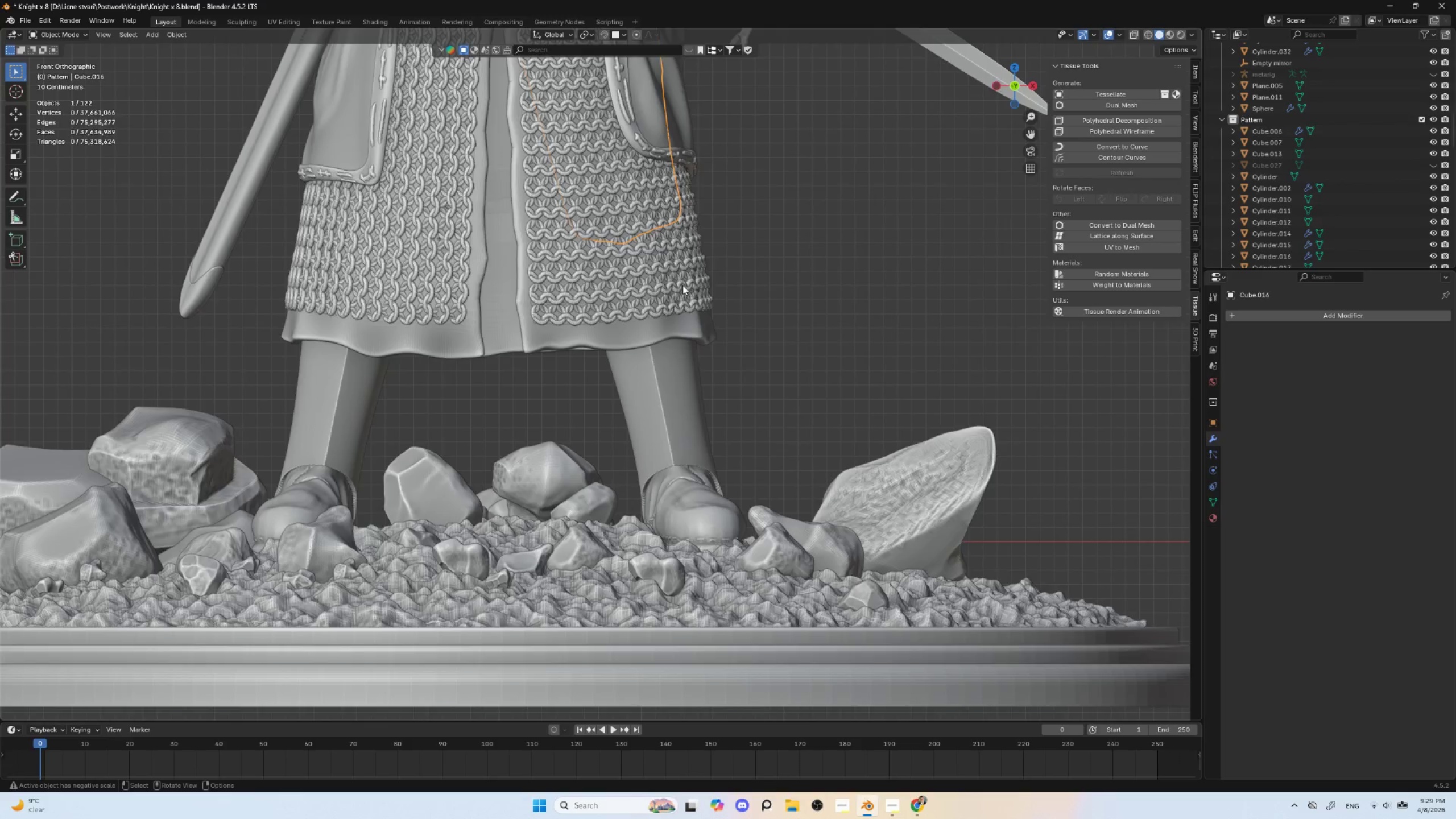 
key(NumpadDivide)
 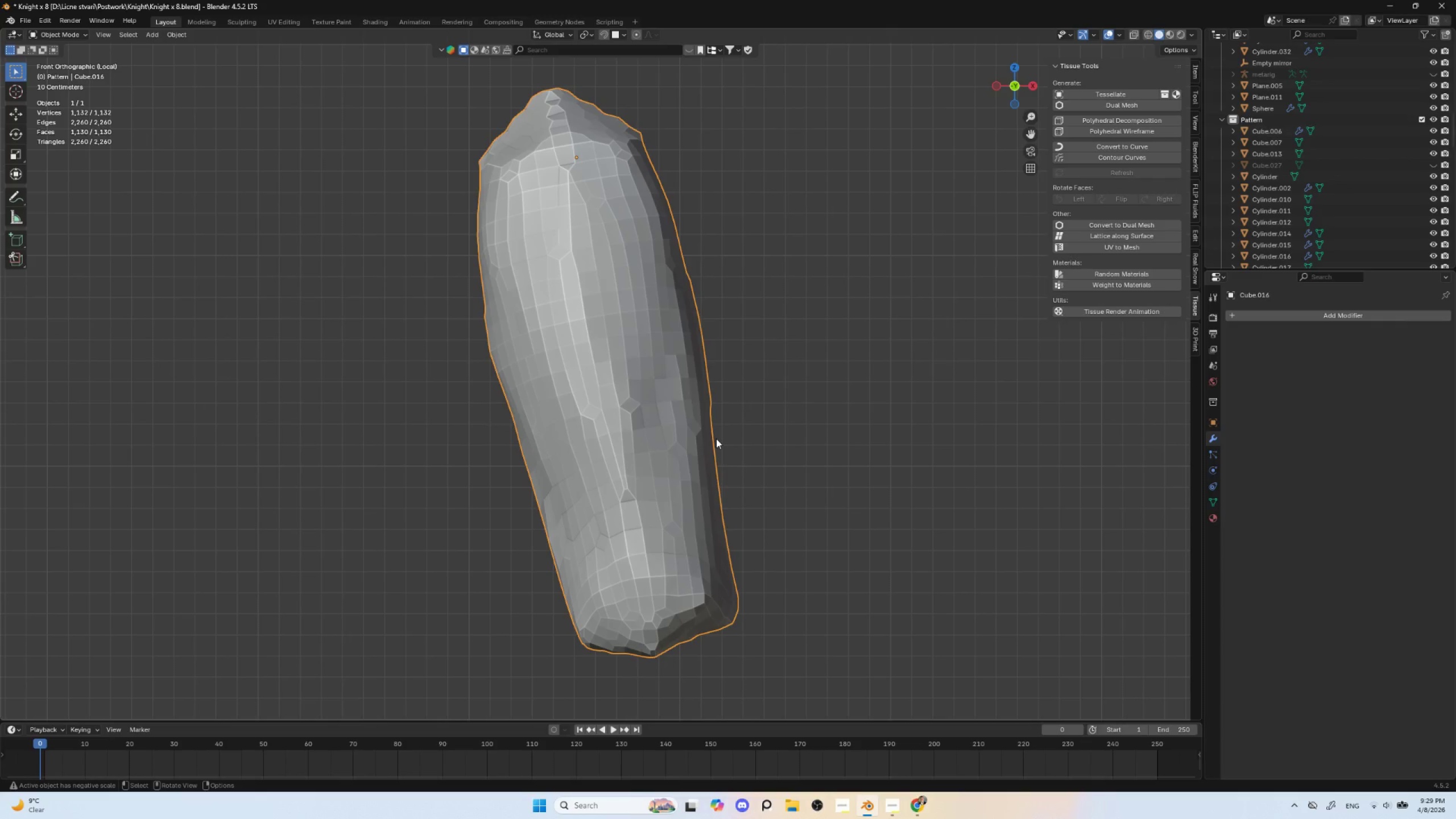 
key(NumpadDivide)
 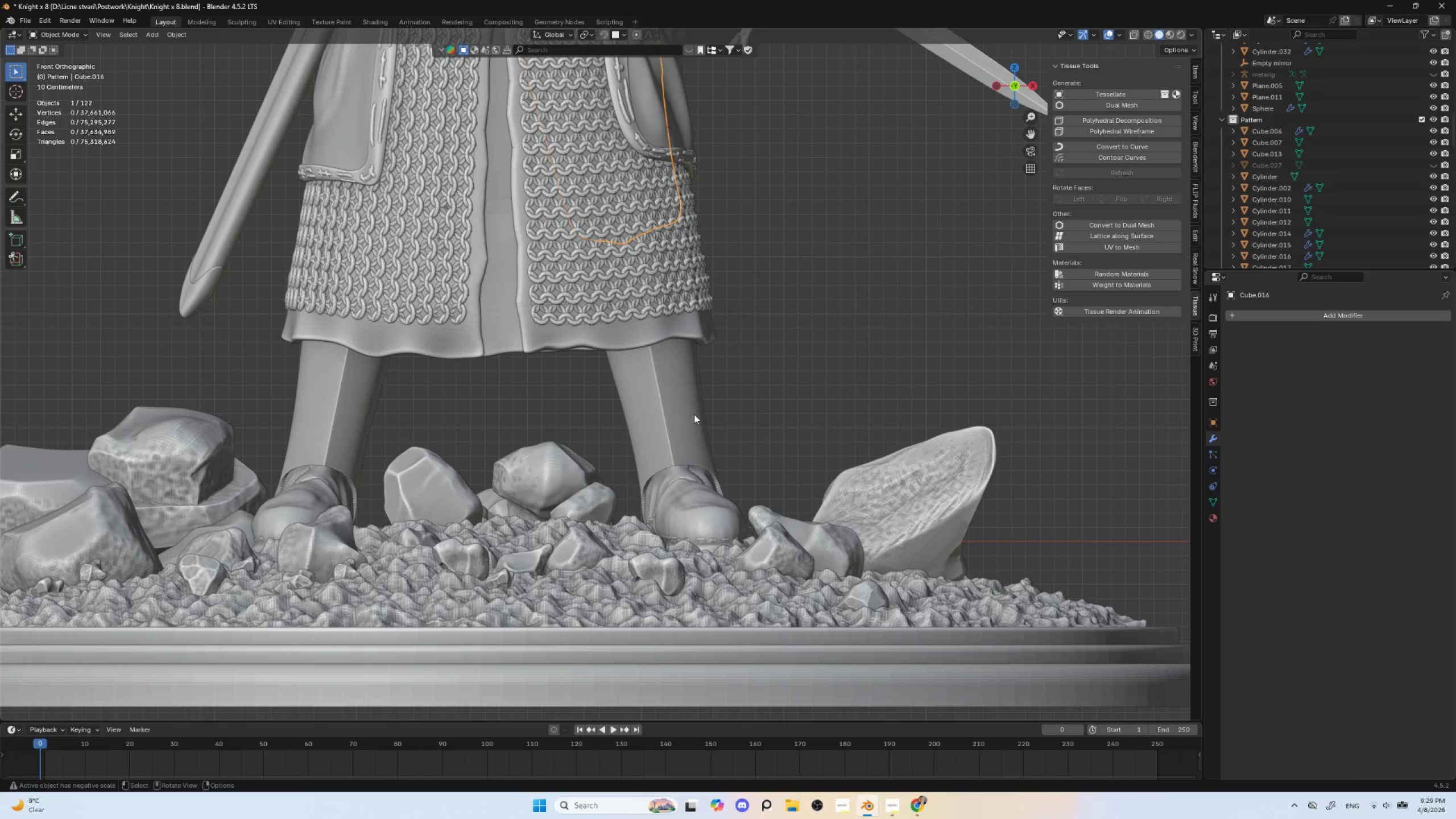 
hold_key(key=ShiftLeft, duration=0.81)
left_click([655, 375])
 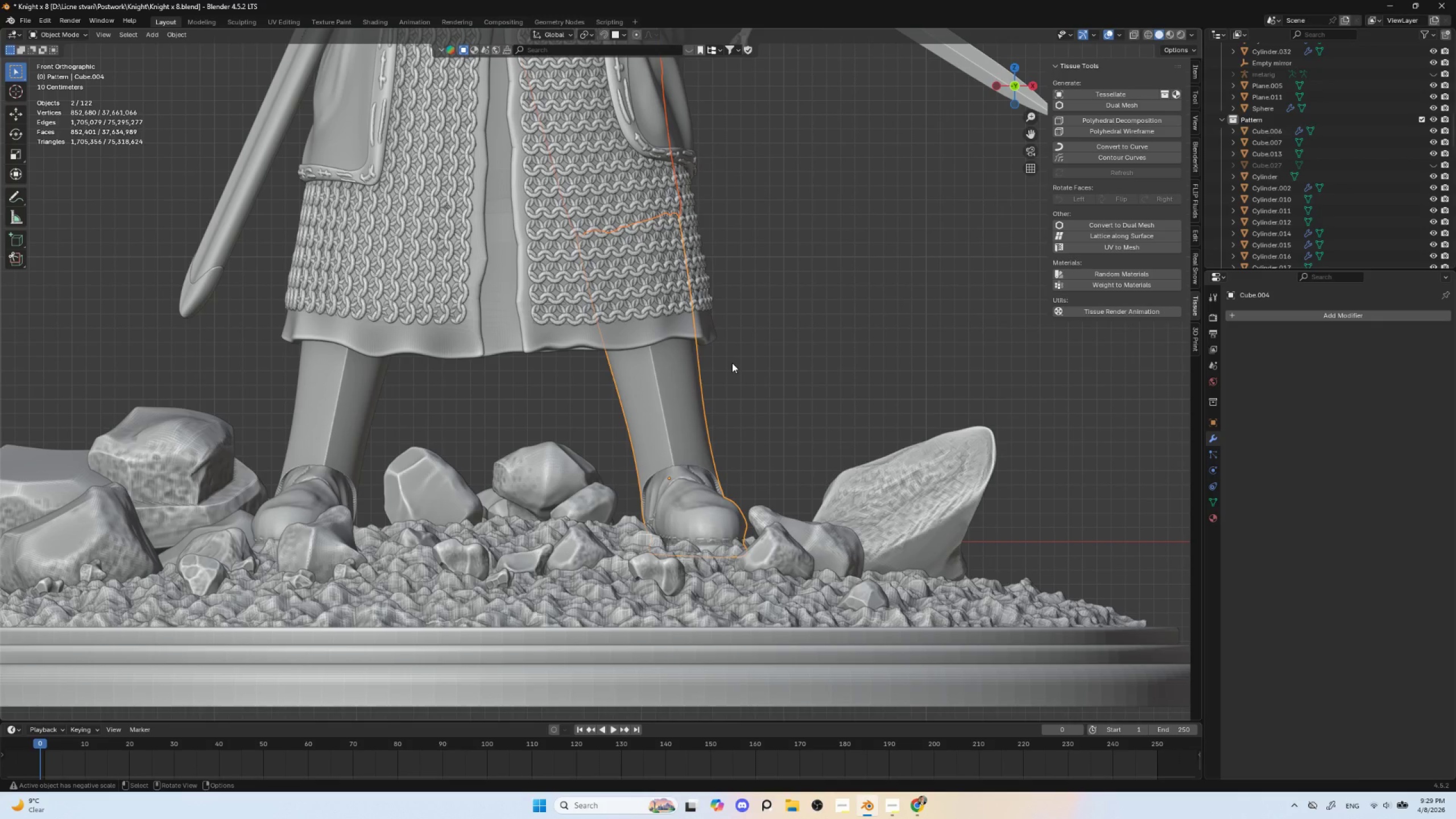 
key(NumpadDivide)
 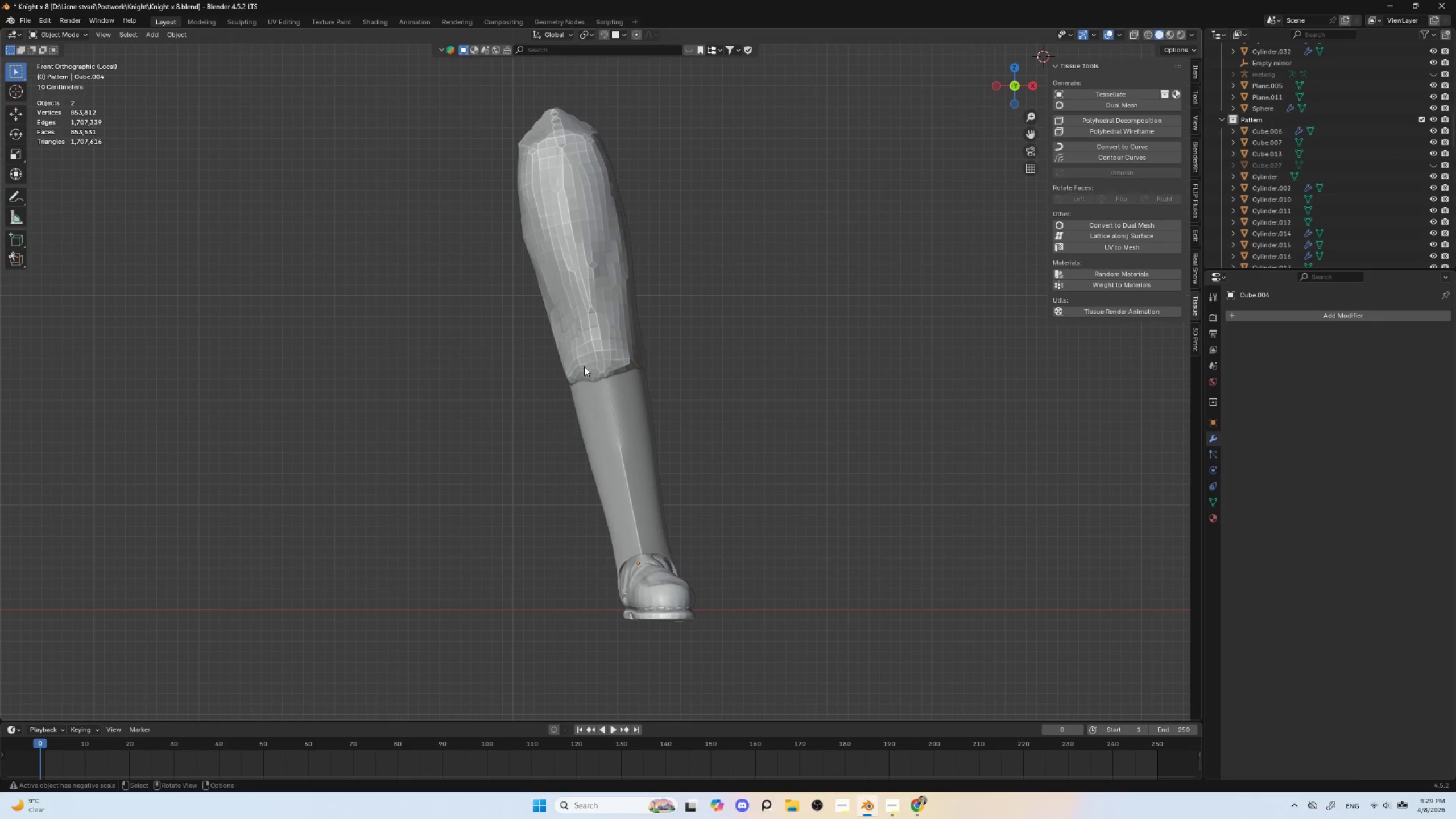 
double_click([598, 354])
 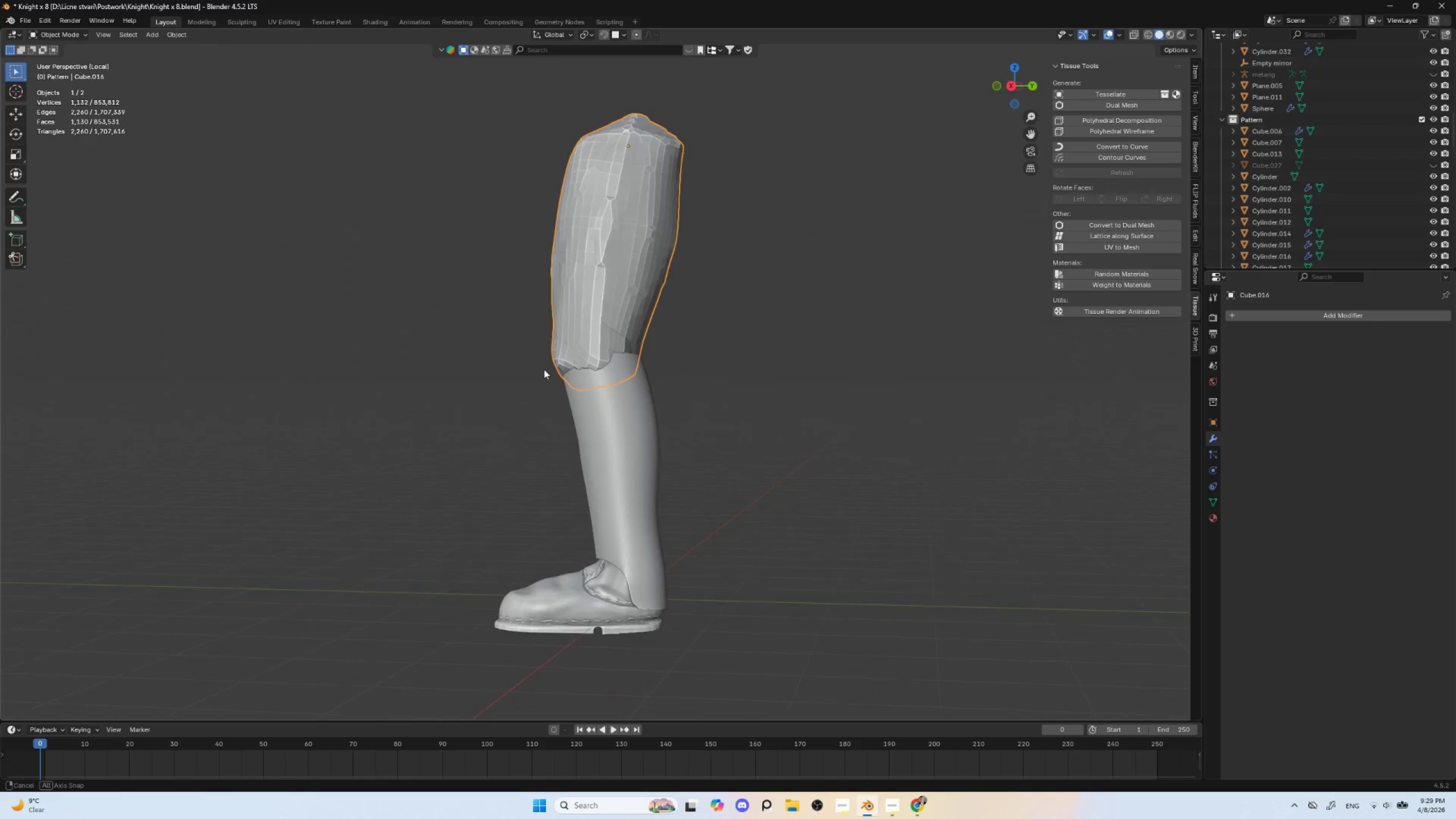 
hold_key(key=AltLeft, duration=0.41)
 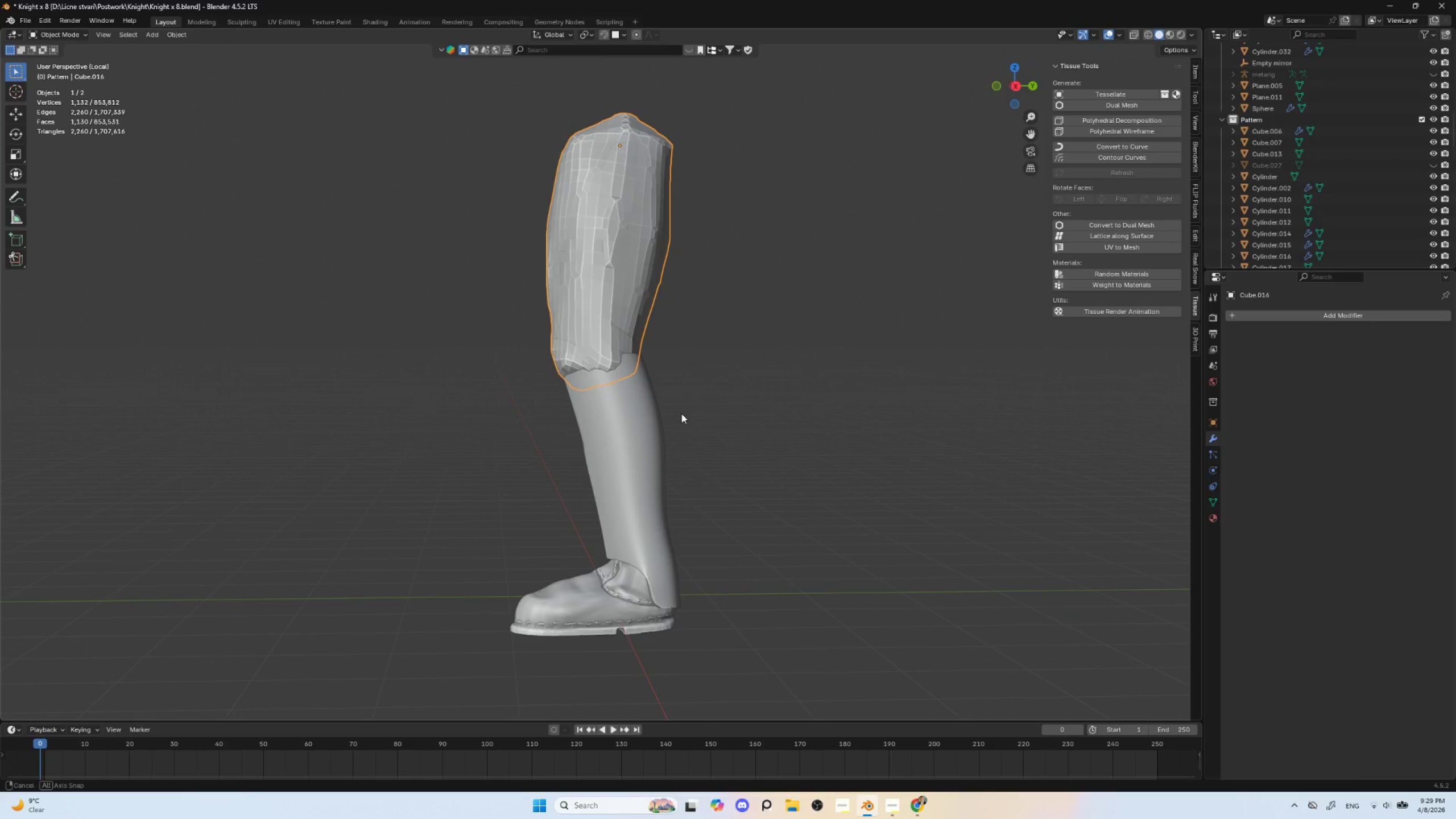 
scroll: coordinate [733, 435], scroll_direction: up, amount: 3.0
 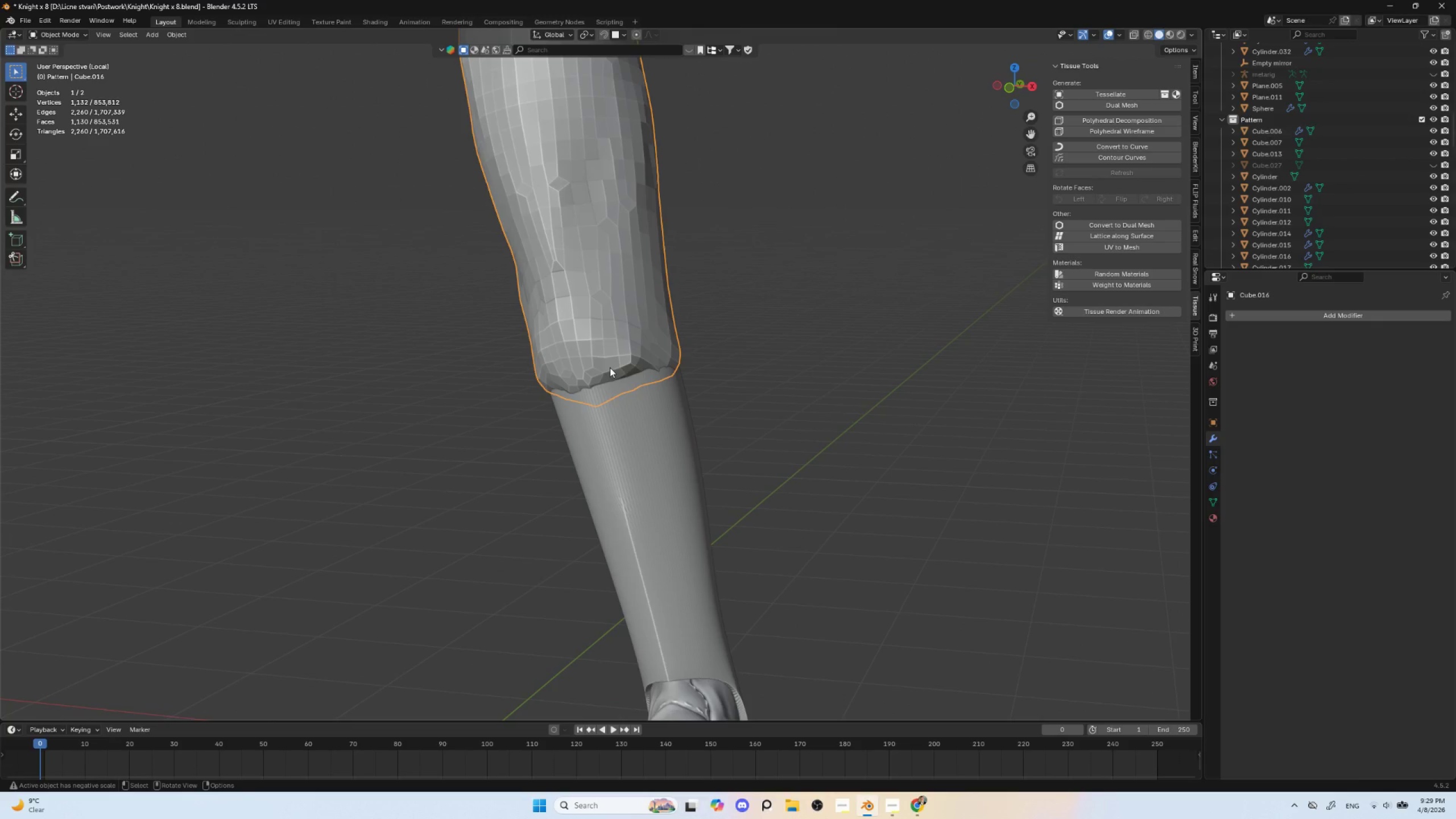 
left_click([610, 367])
 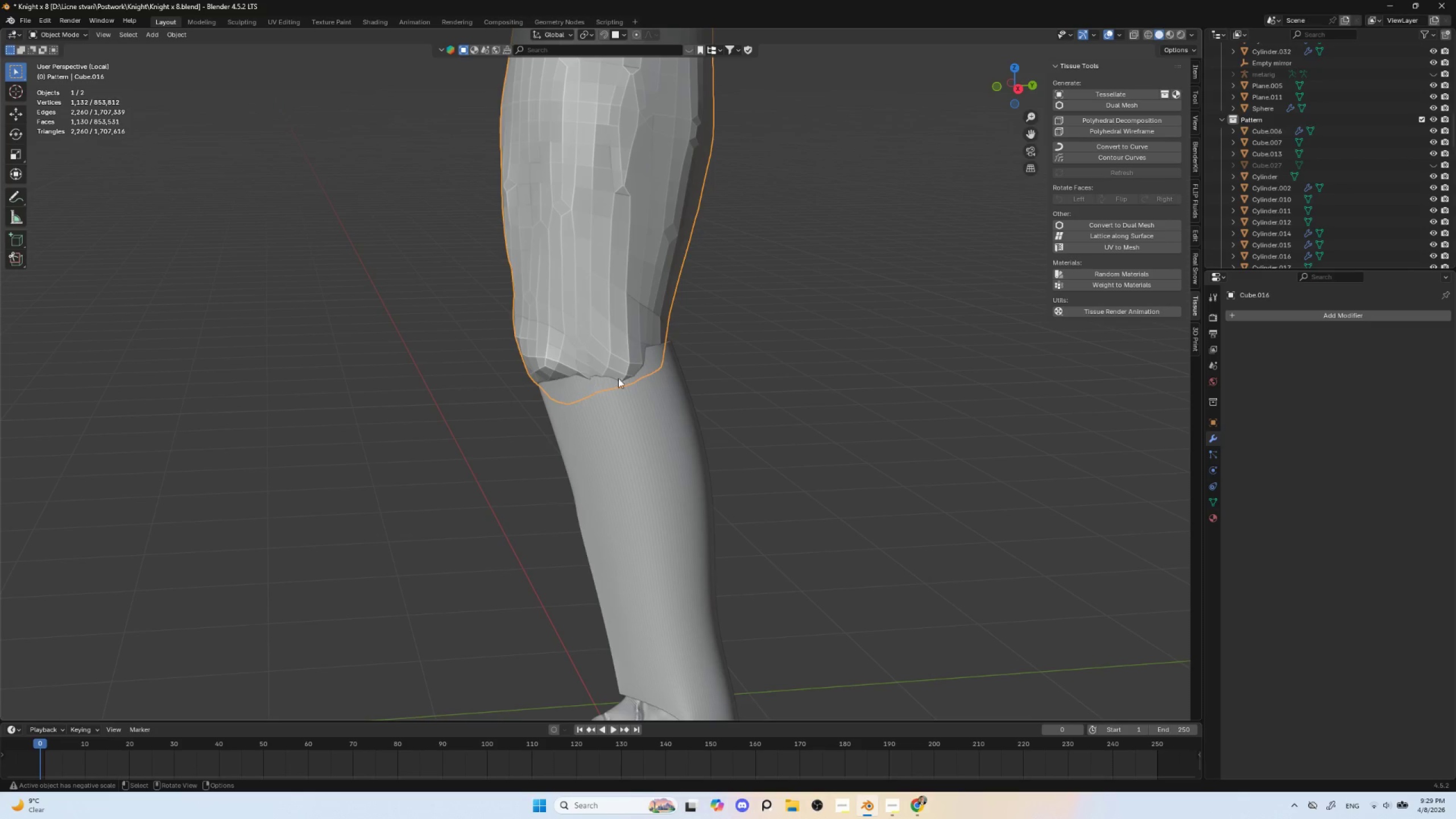 
hold_key(key=AltLeft, duration=0.41)
 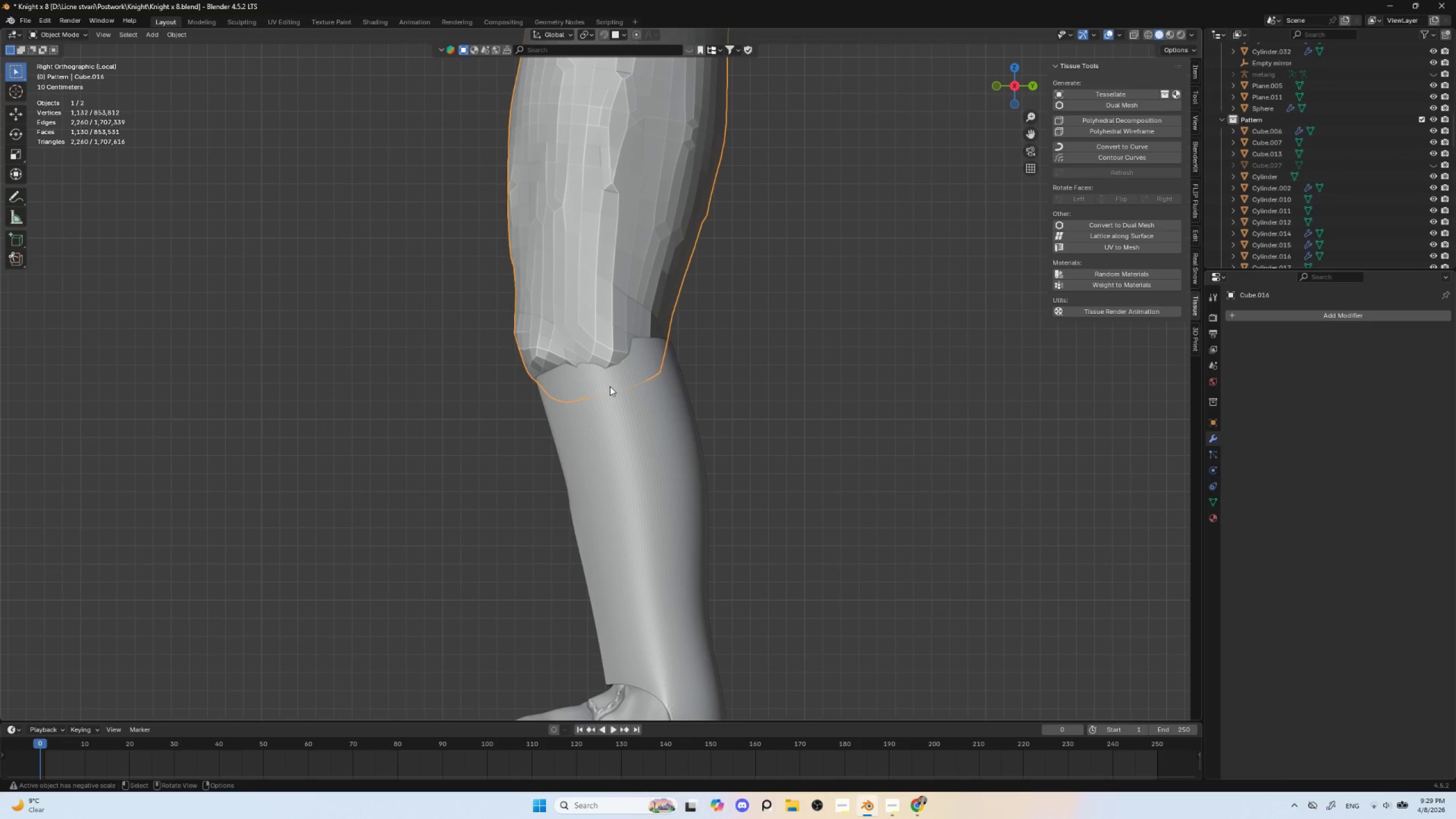 
left_click([610, 386])
 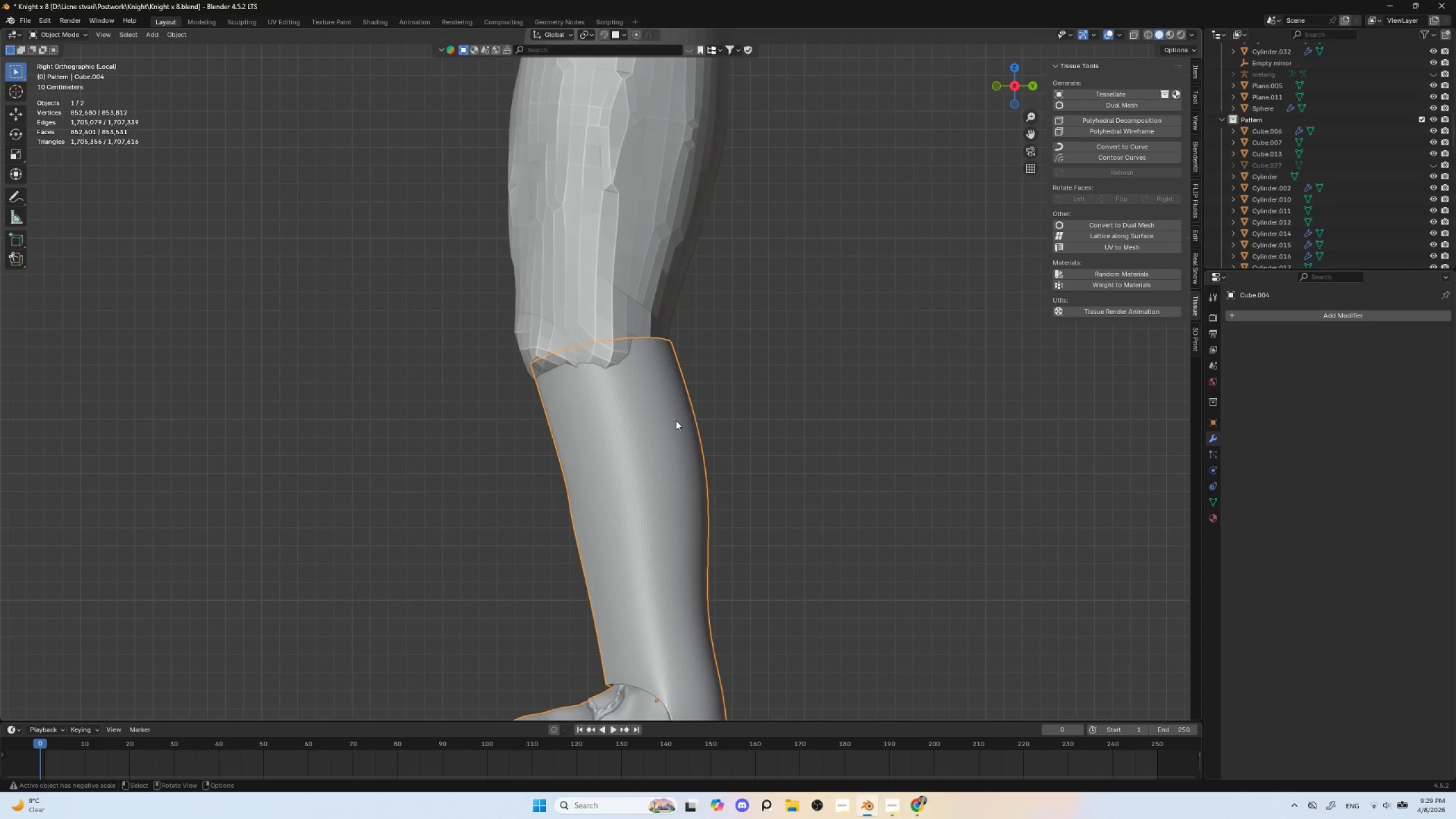 
scroll: coordinate [672, 461], scroll_direction: up, amount: 3.0
 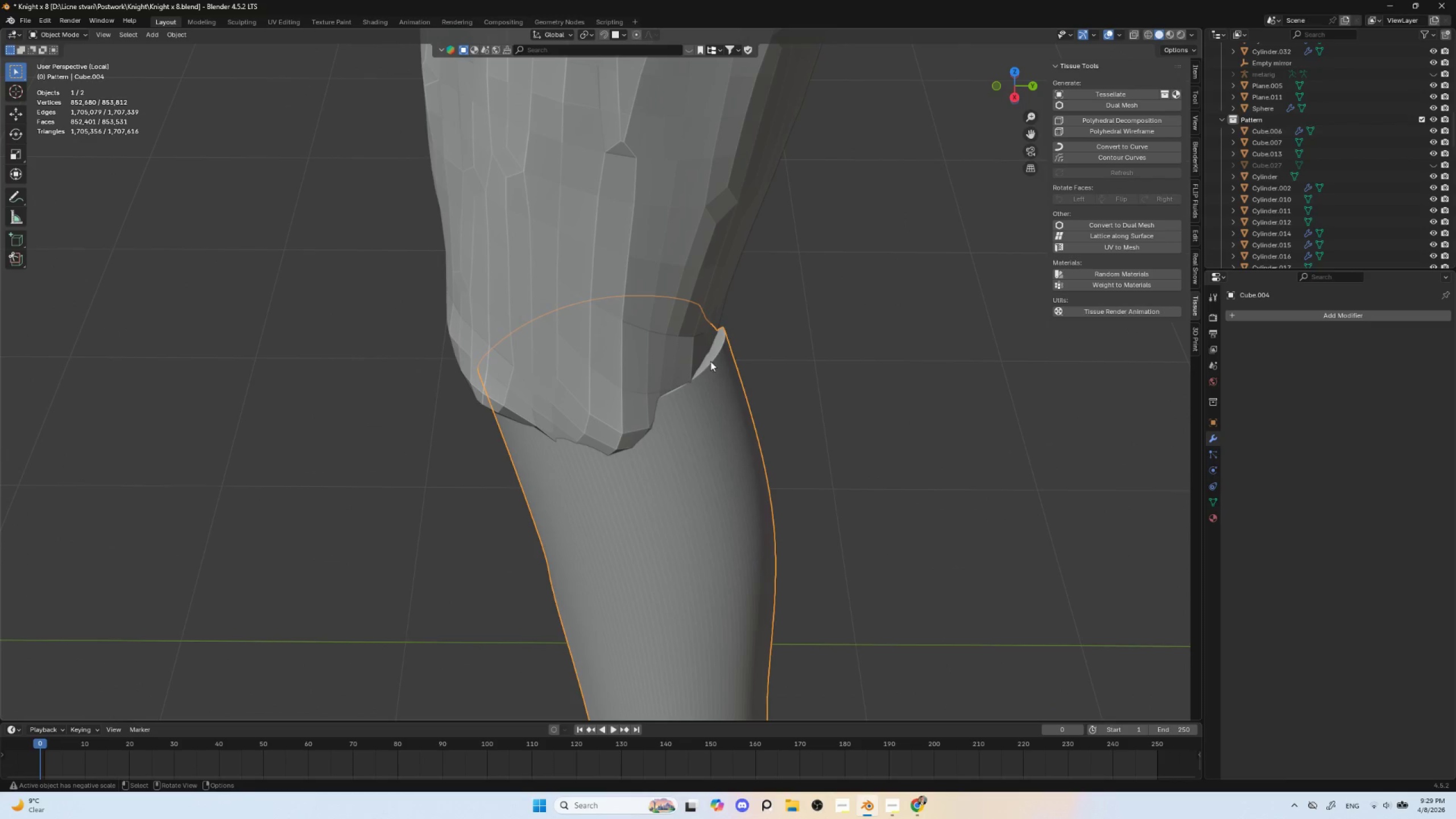 
left_click([711, 358])
 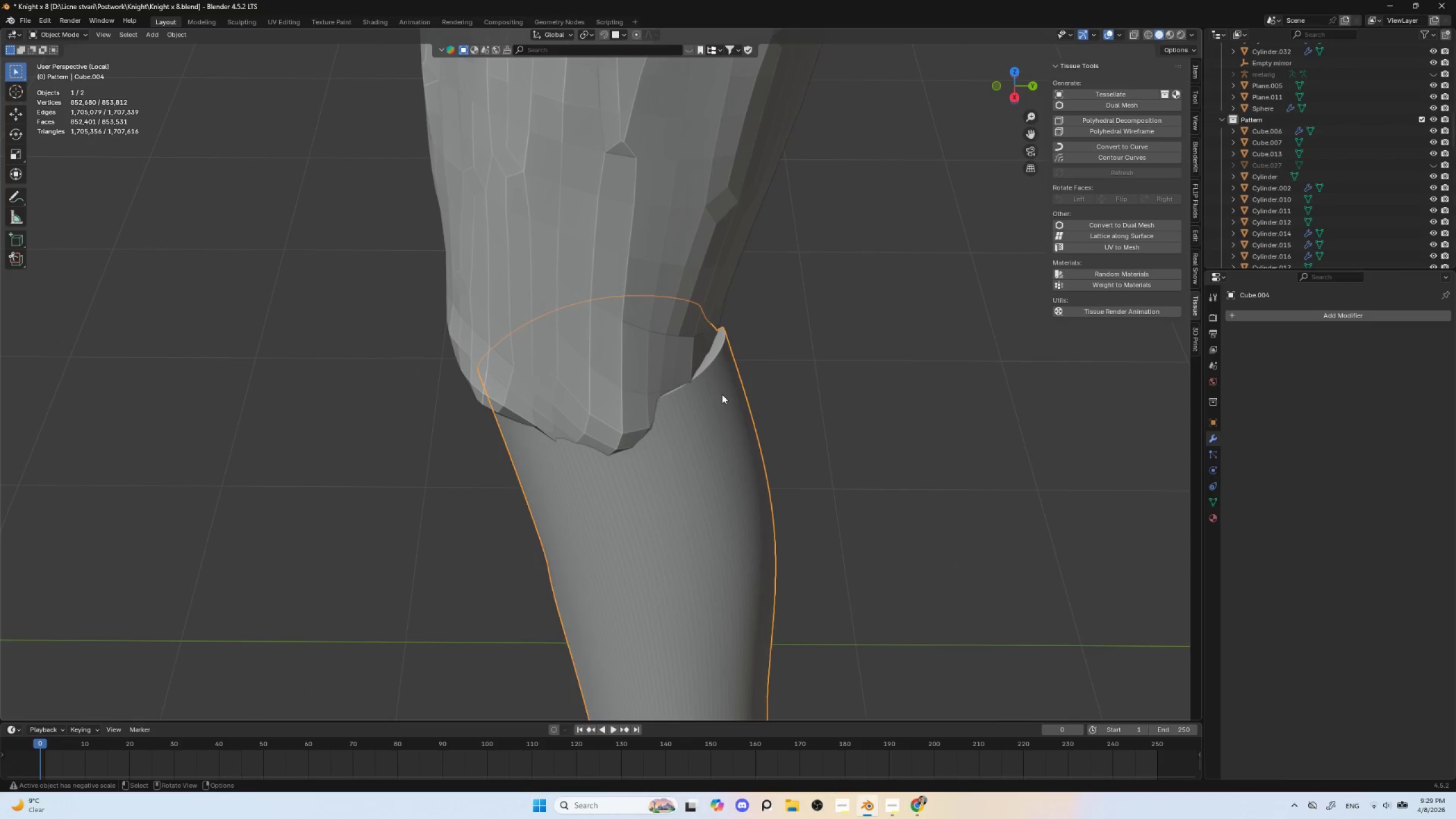 
key(NumpadDivide)
 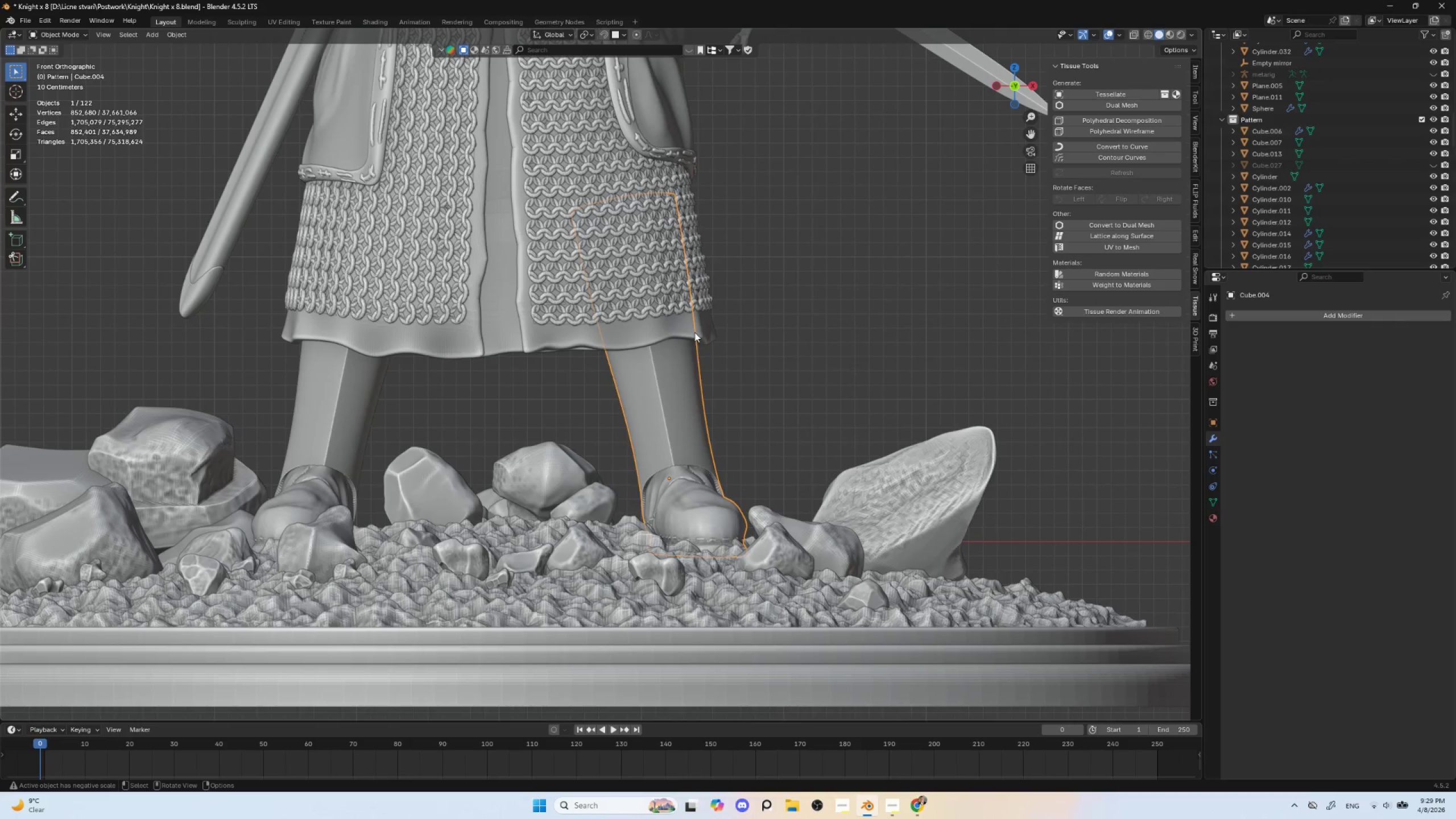 
key(NumpadDivide)
 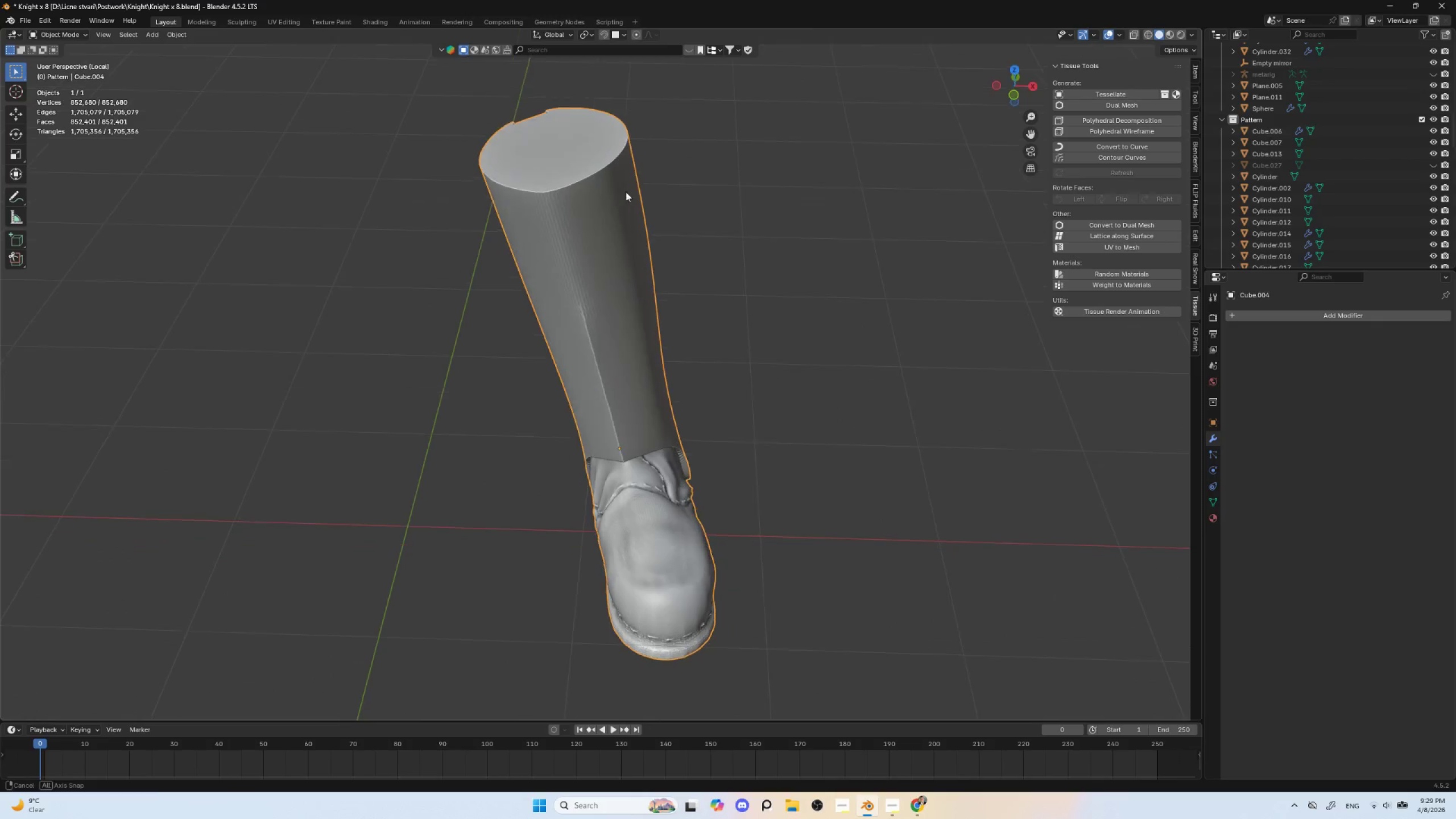 
left_click([569, 156])
 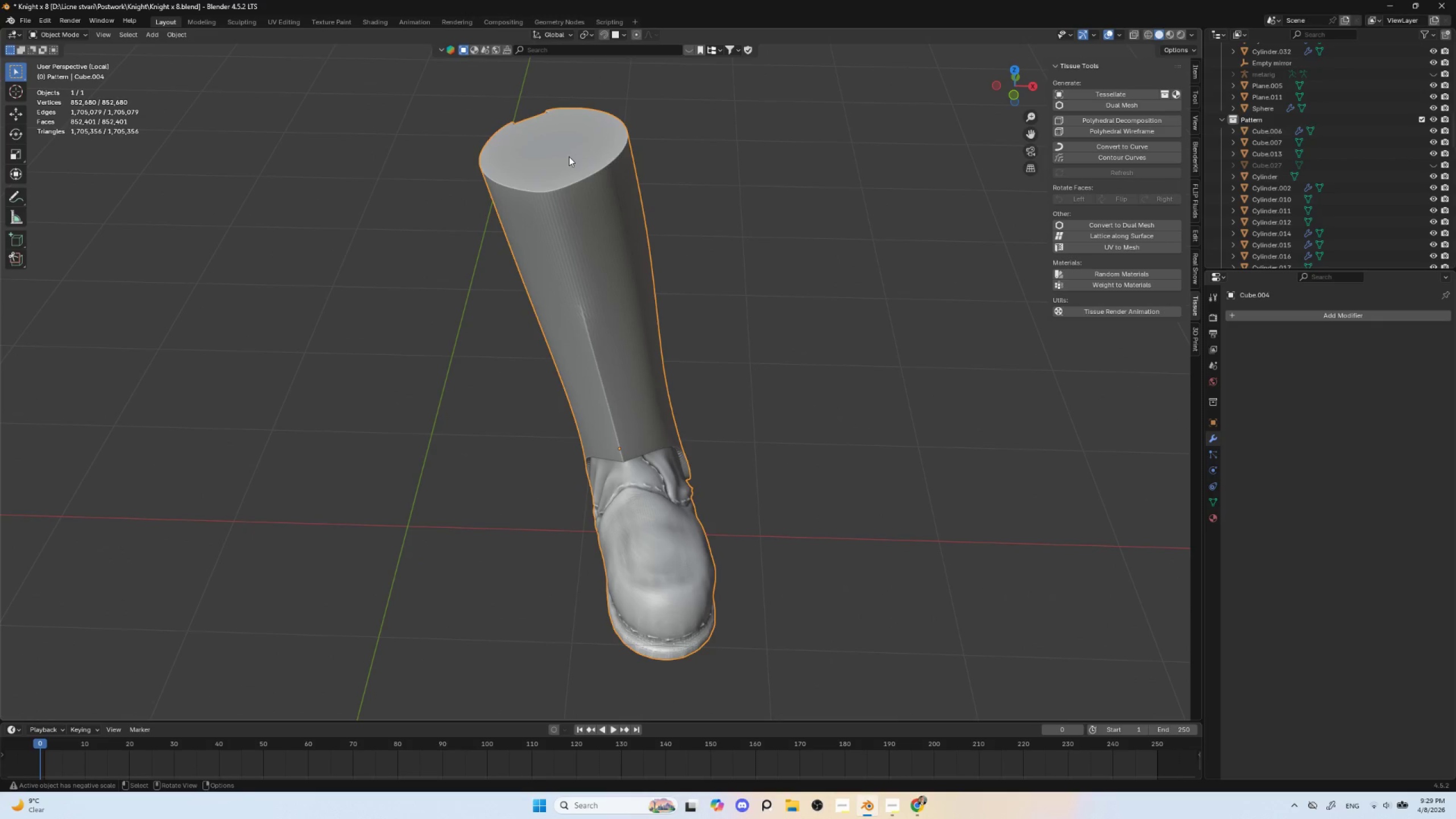 
key(Tab)
 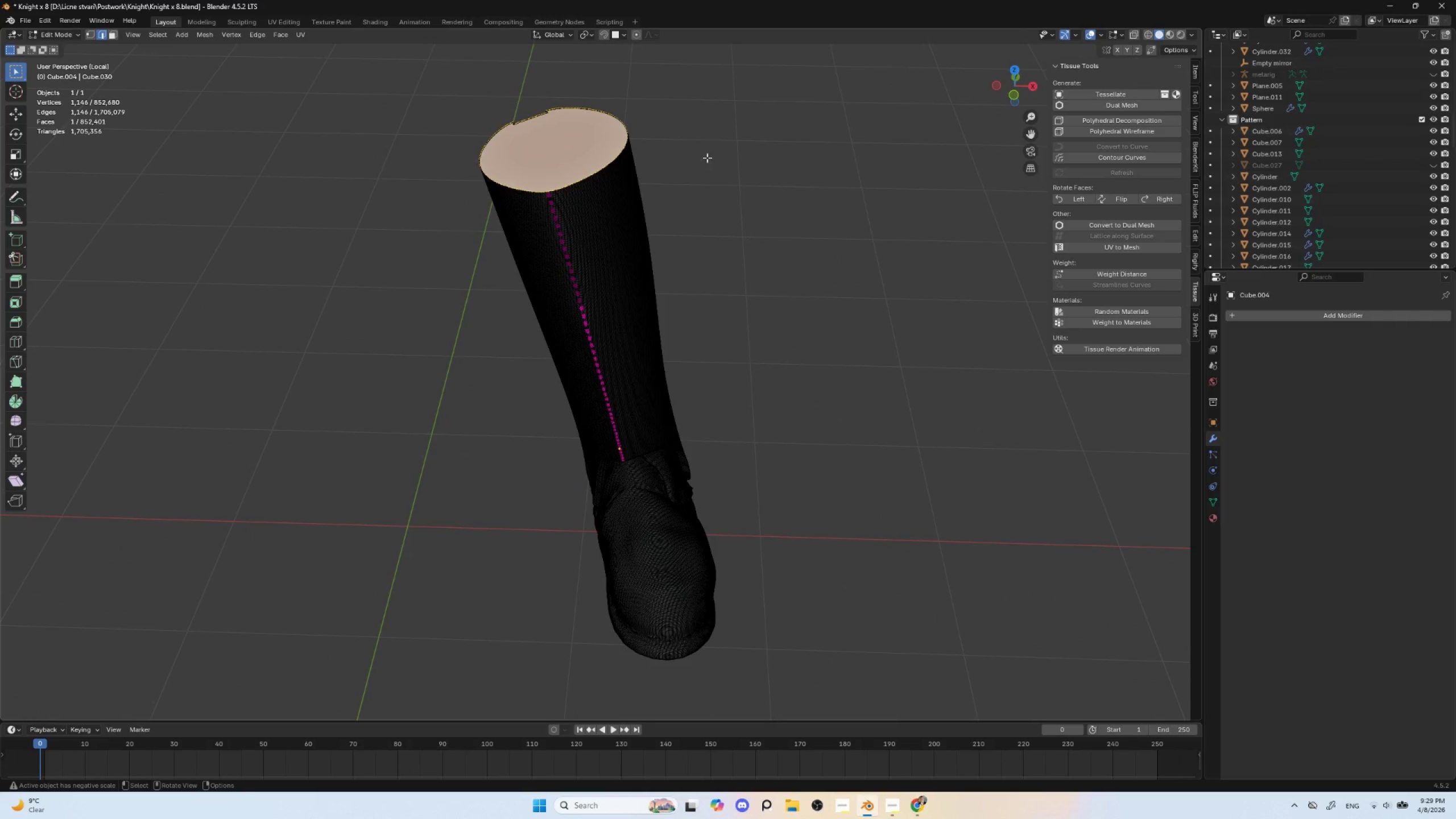 
left_click([566, 149])
 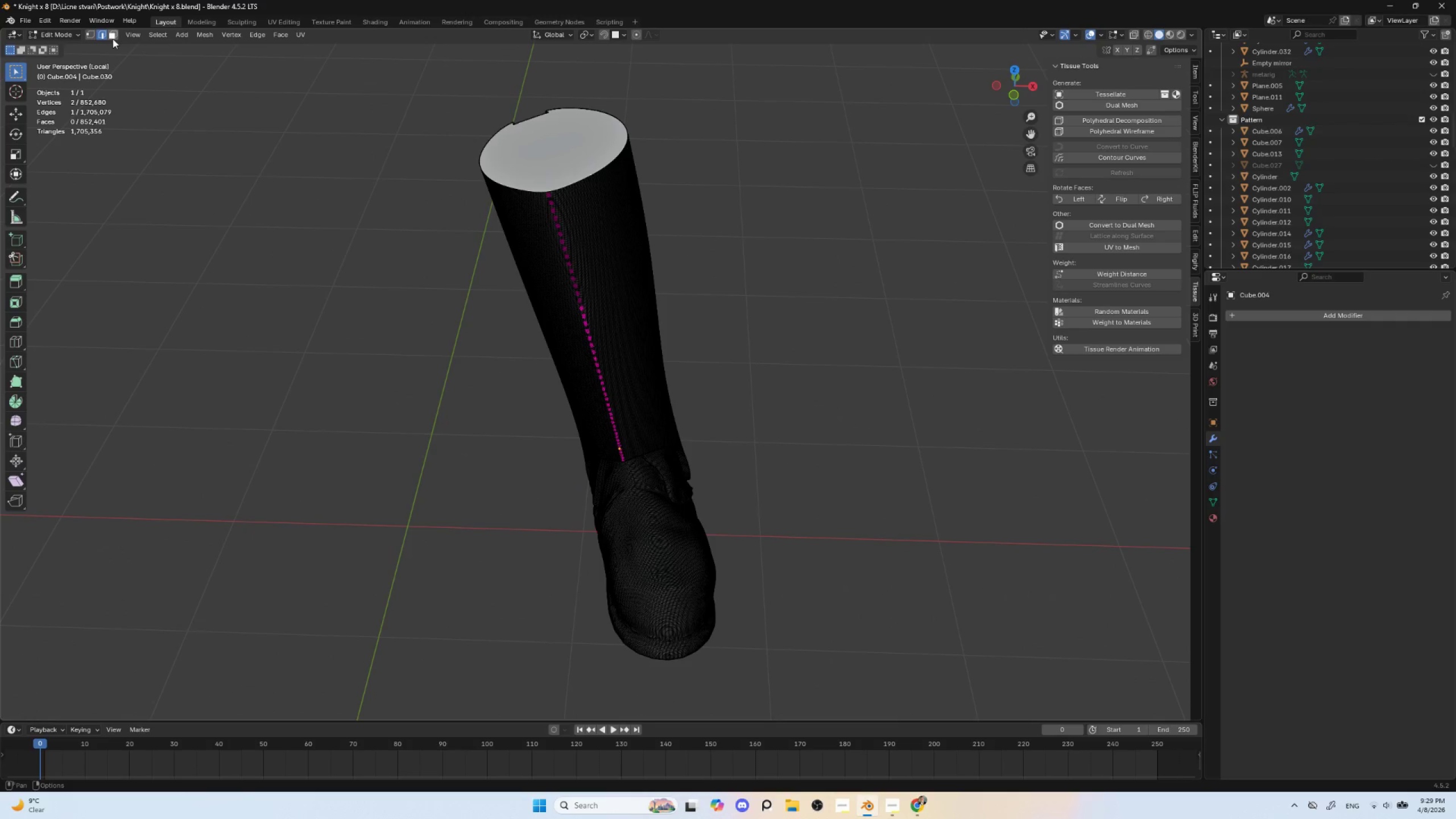 
left_click([113, 34])
 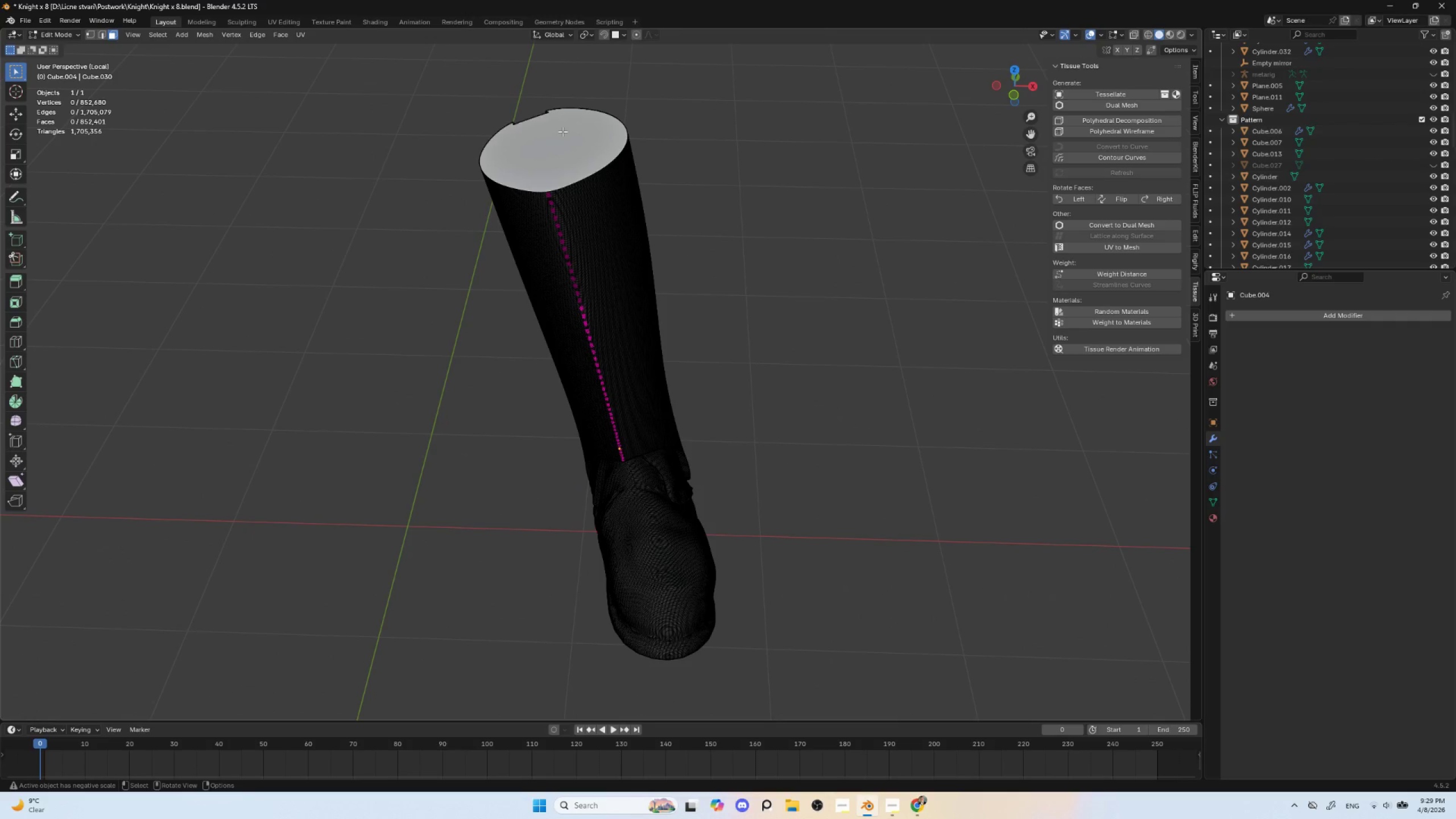 
left_click([563, 133])
 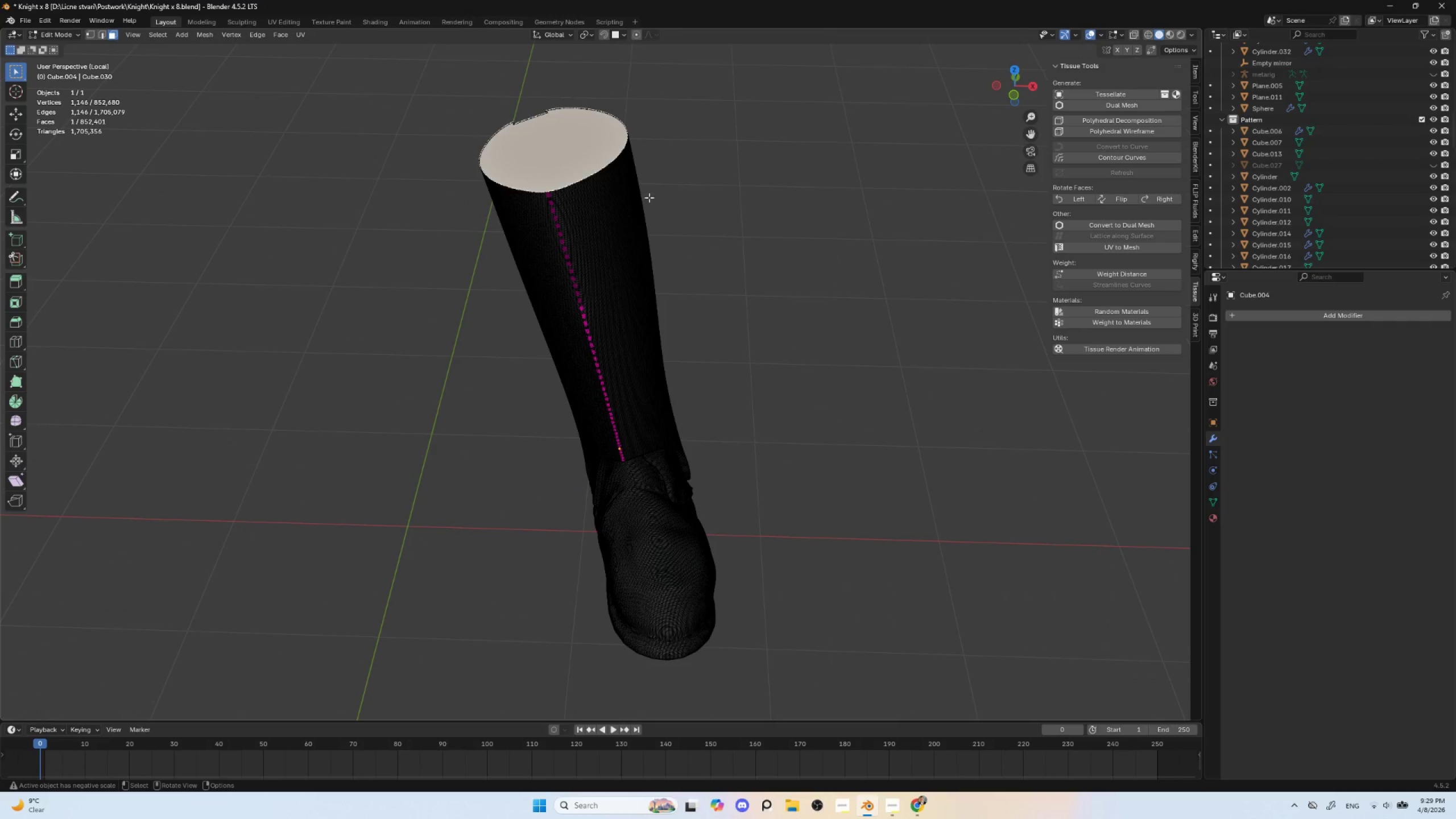 
key(Shift+D)
 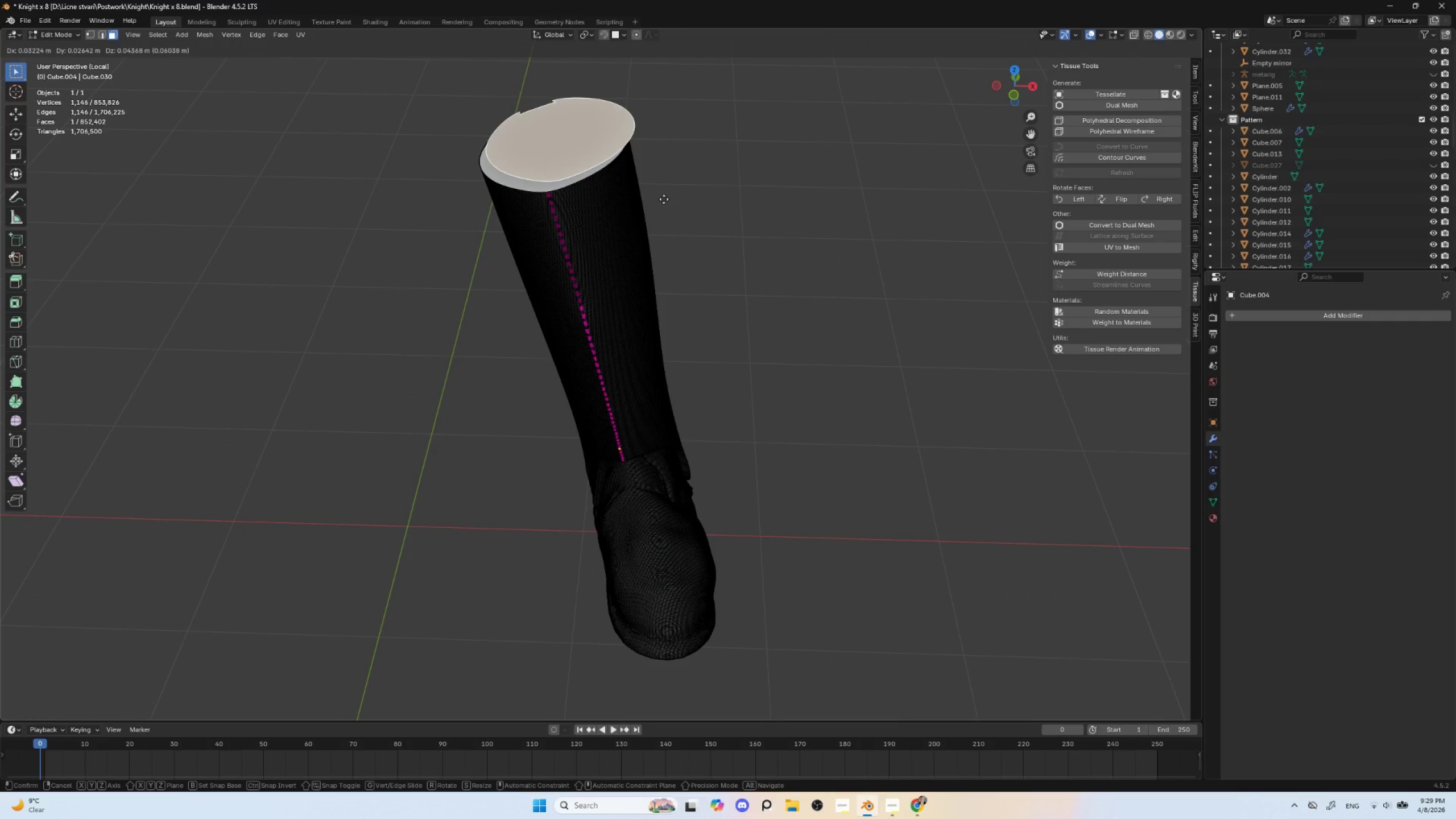 
key(Escape)
 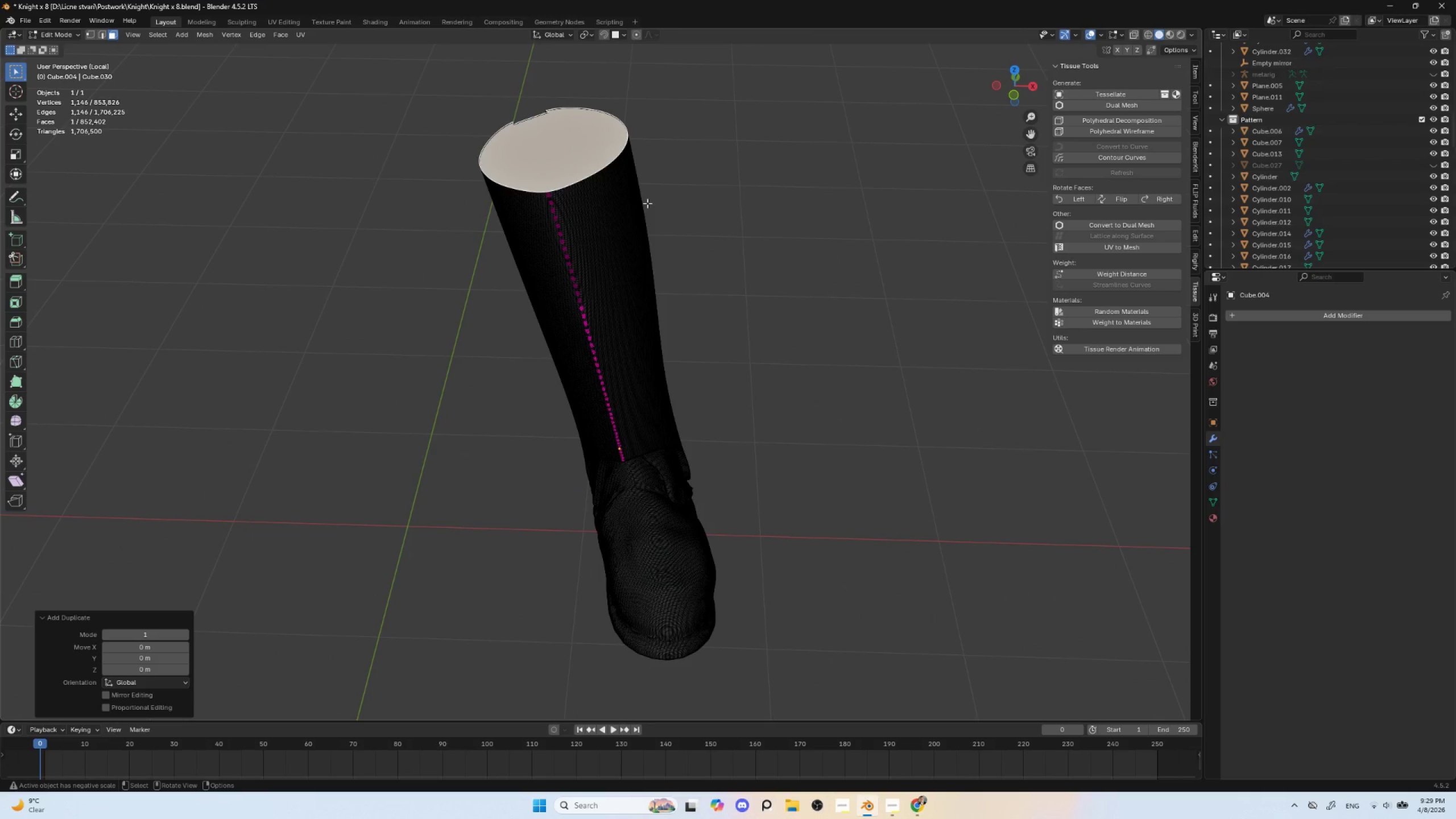 
key(P)
 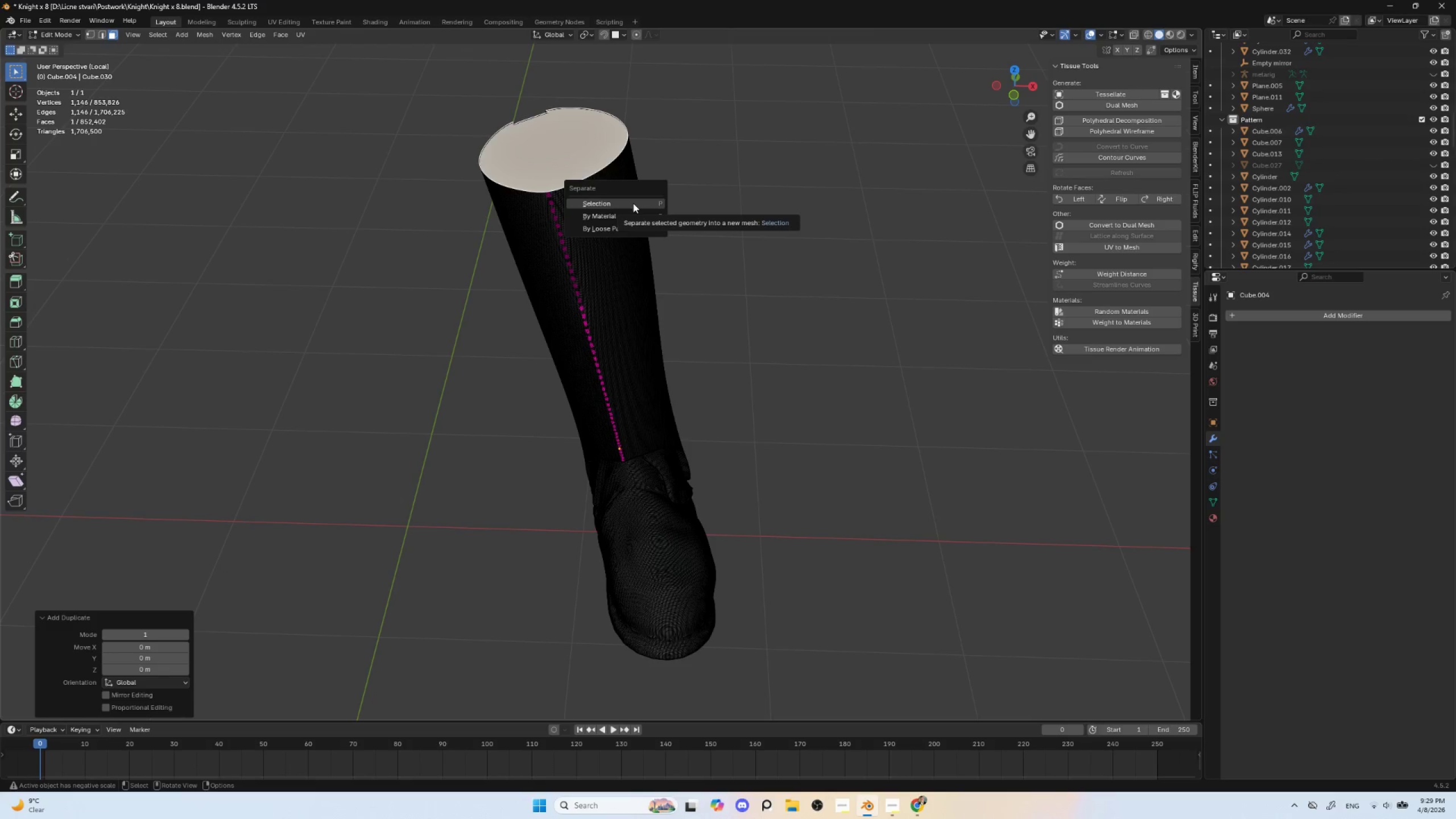 
left_click([633, 203])
 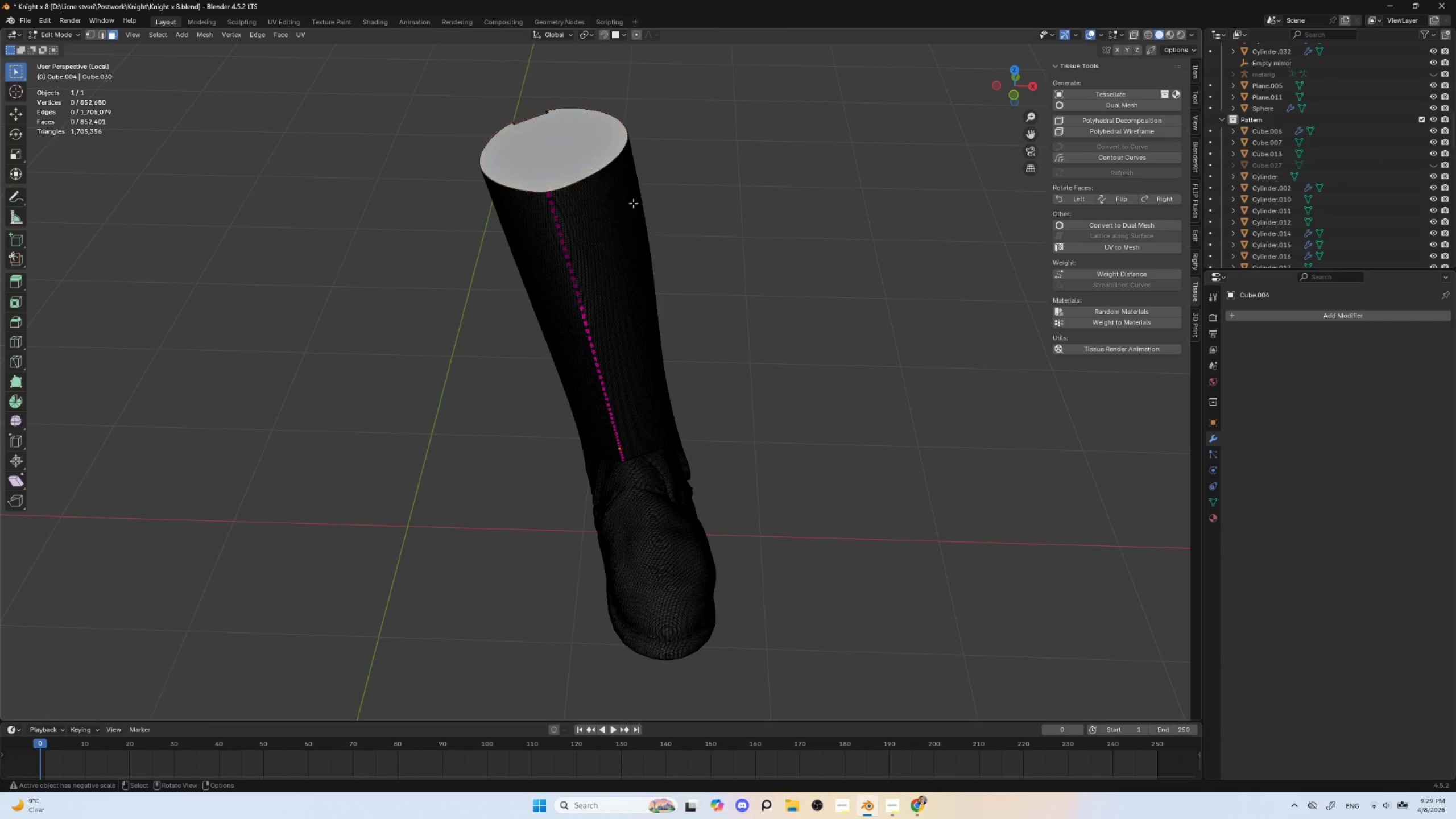 
key(Tab)
 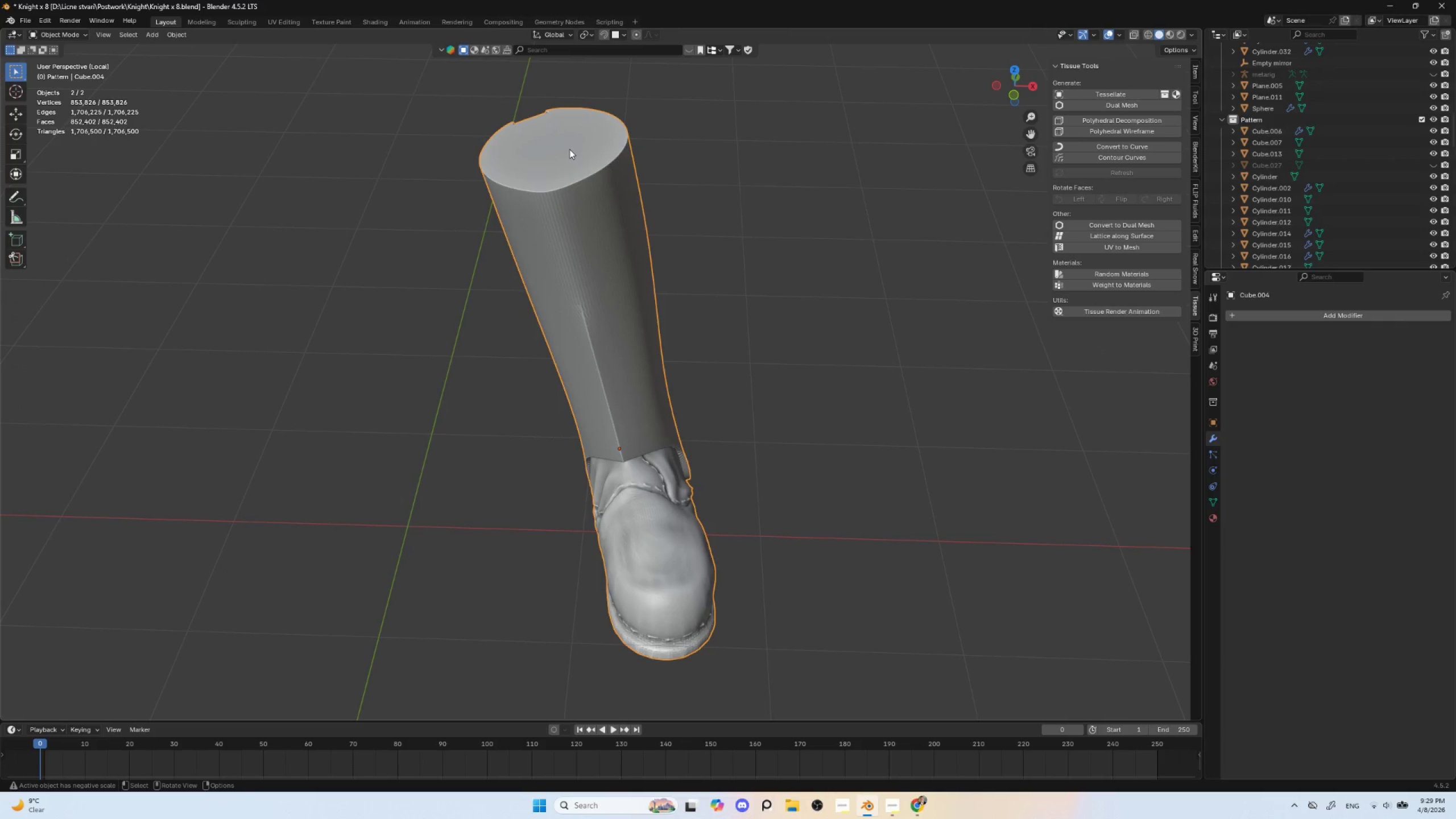 
left_click([569, 149])
 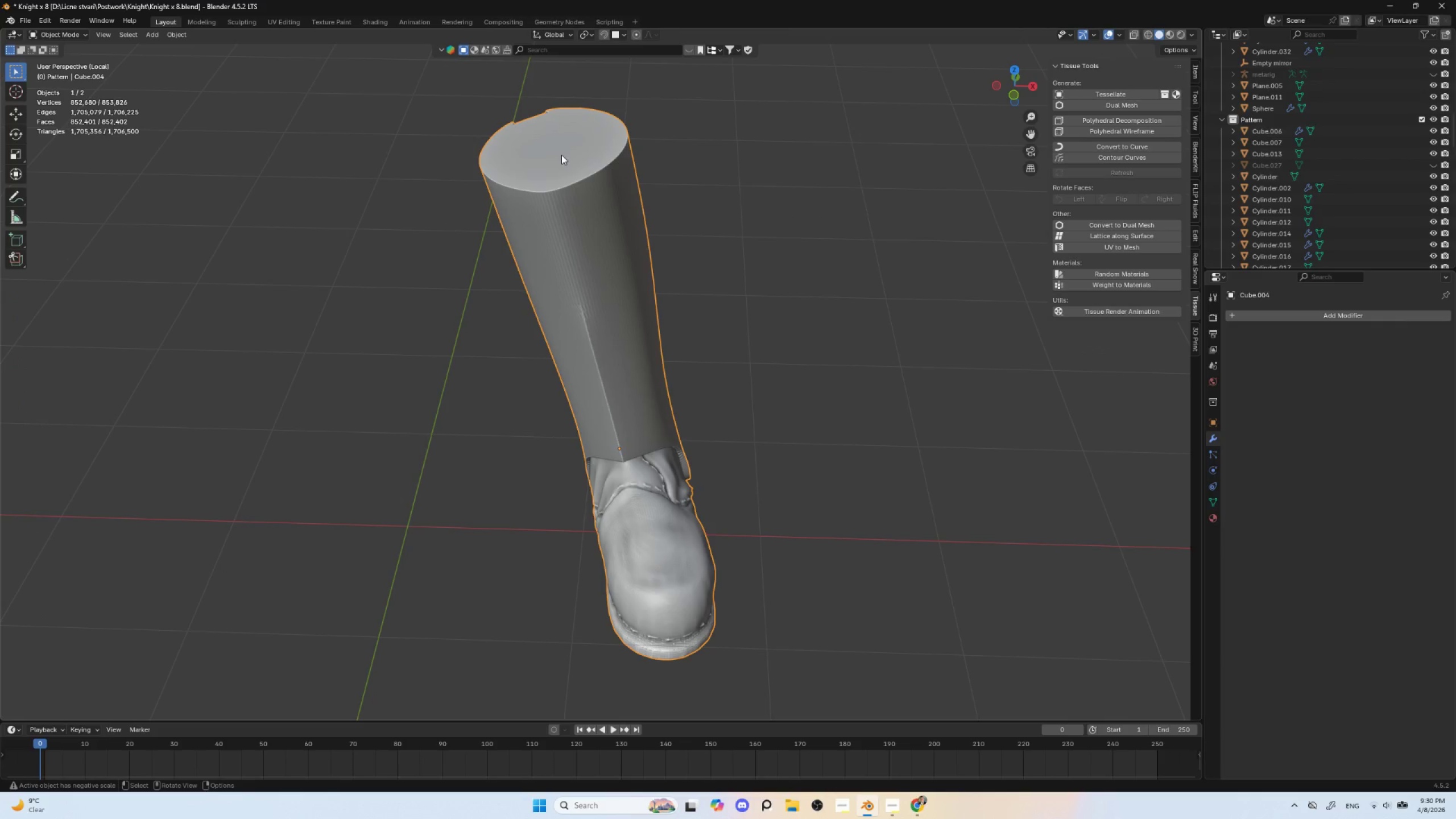 
hold_key(key=AltLeft, duration=0.45)
left_click([561, 155])
 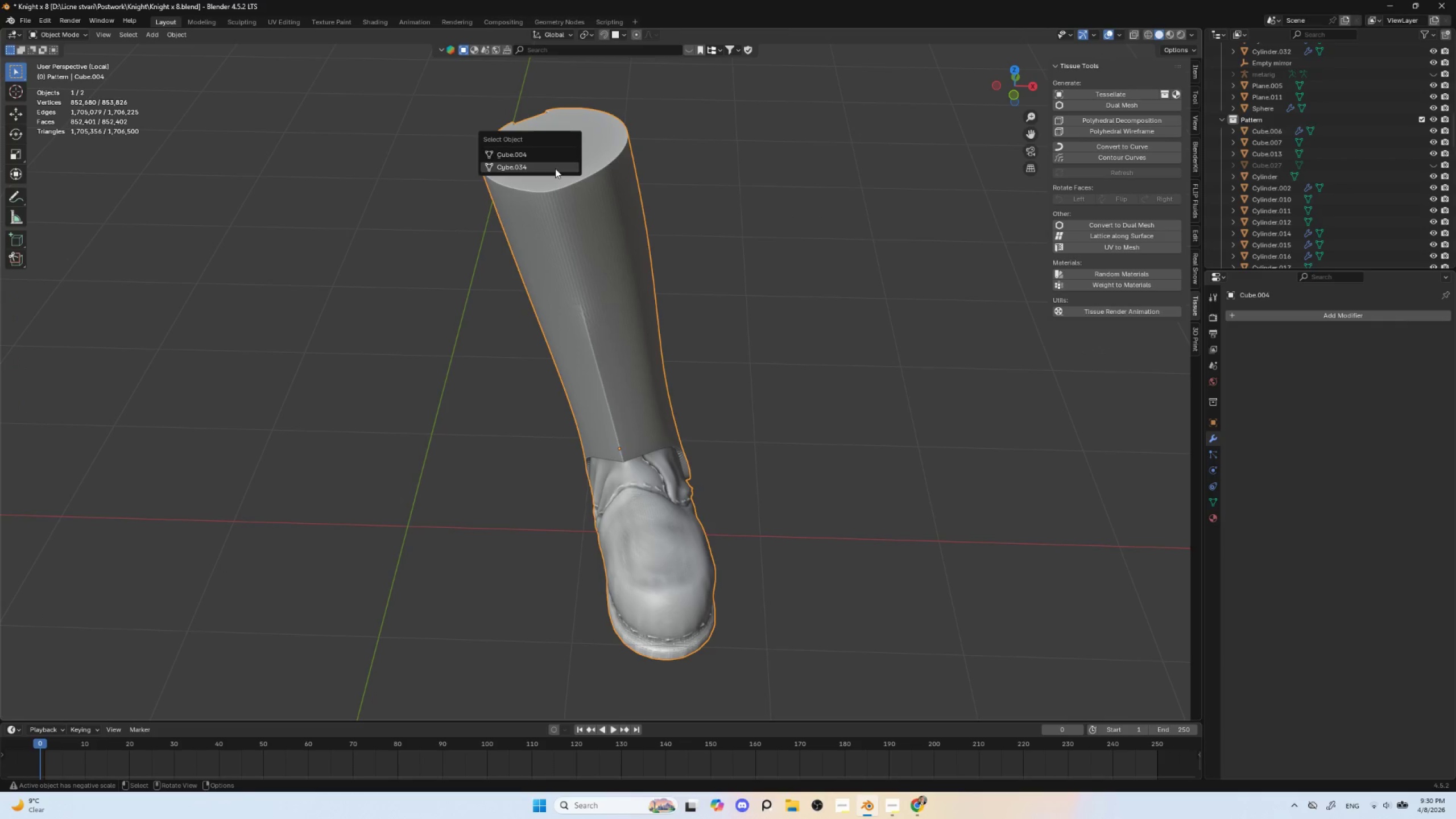 
left_click([555, 168])
 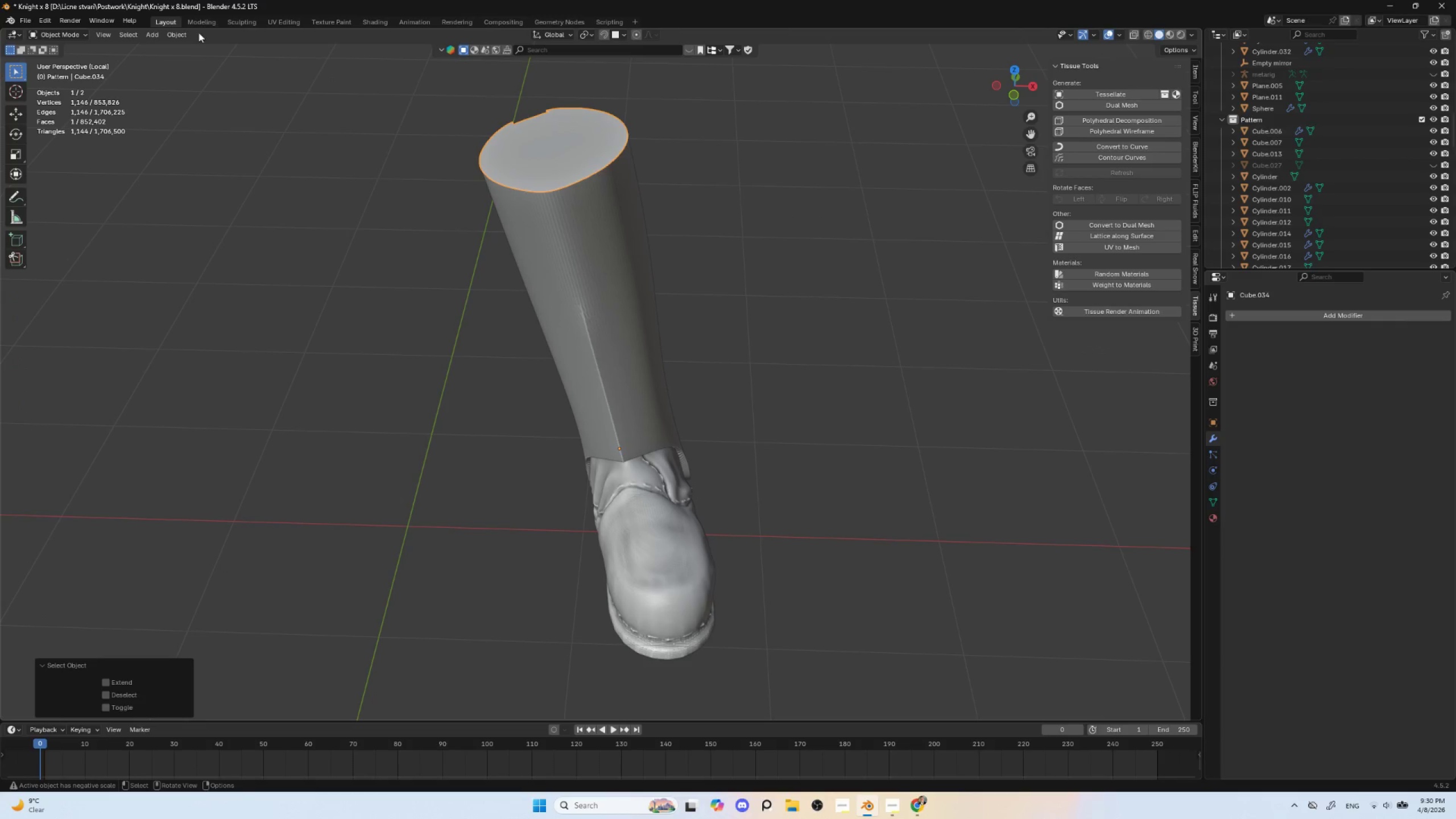 
left_click([178, 36])
 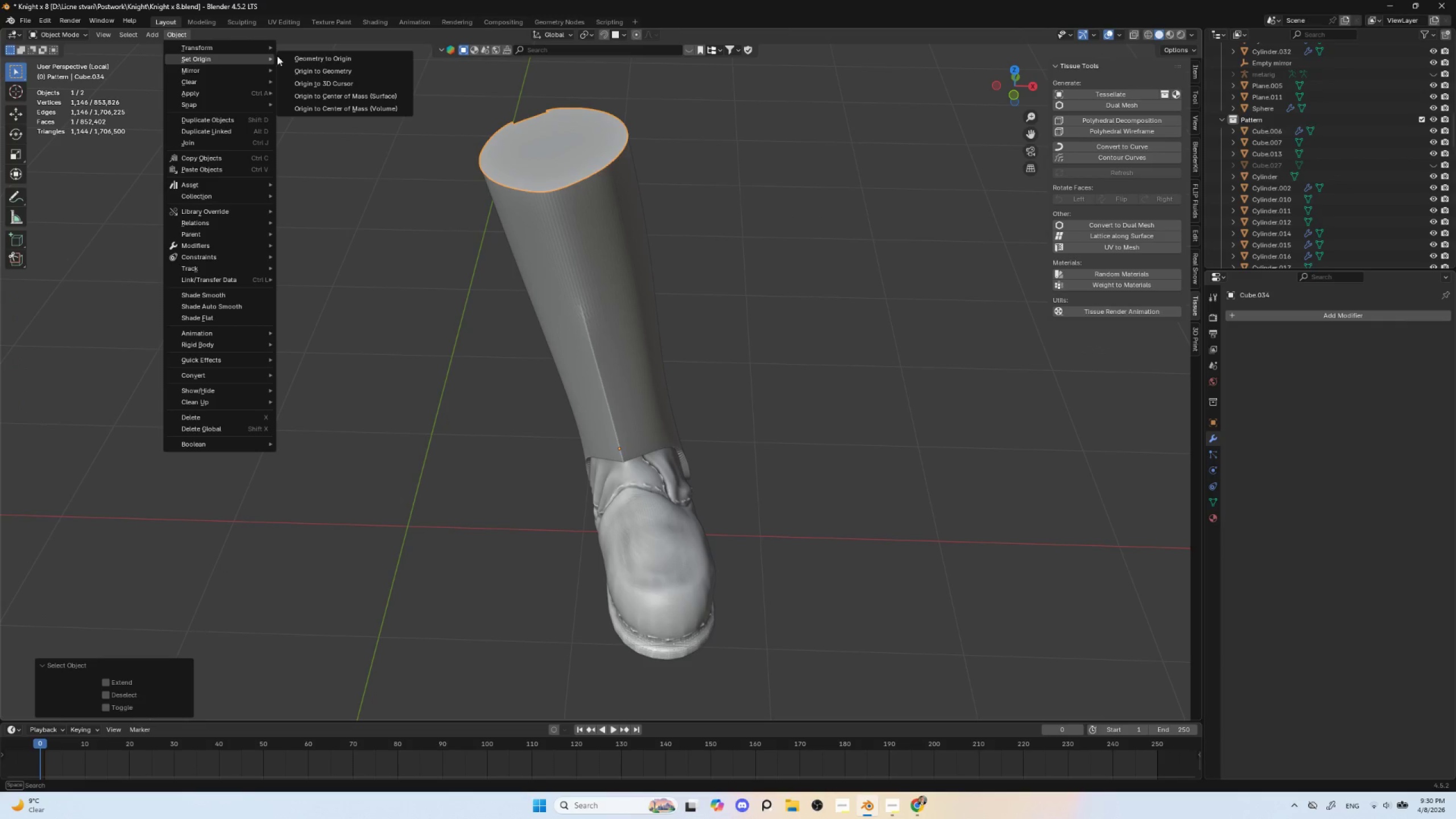 
left_click([328, 69])
 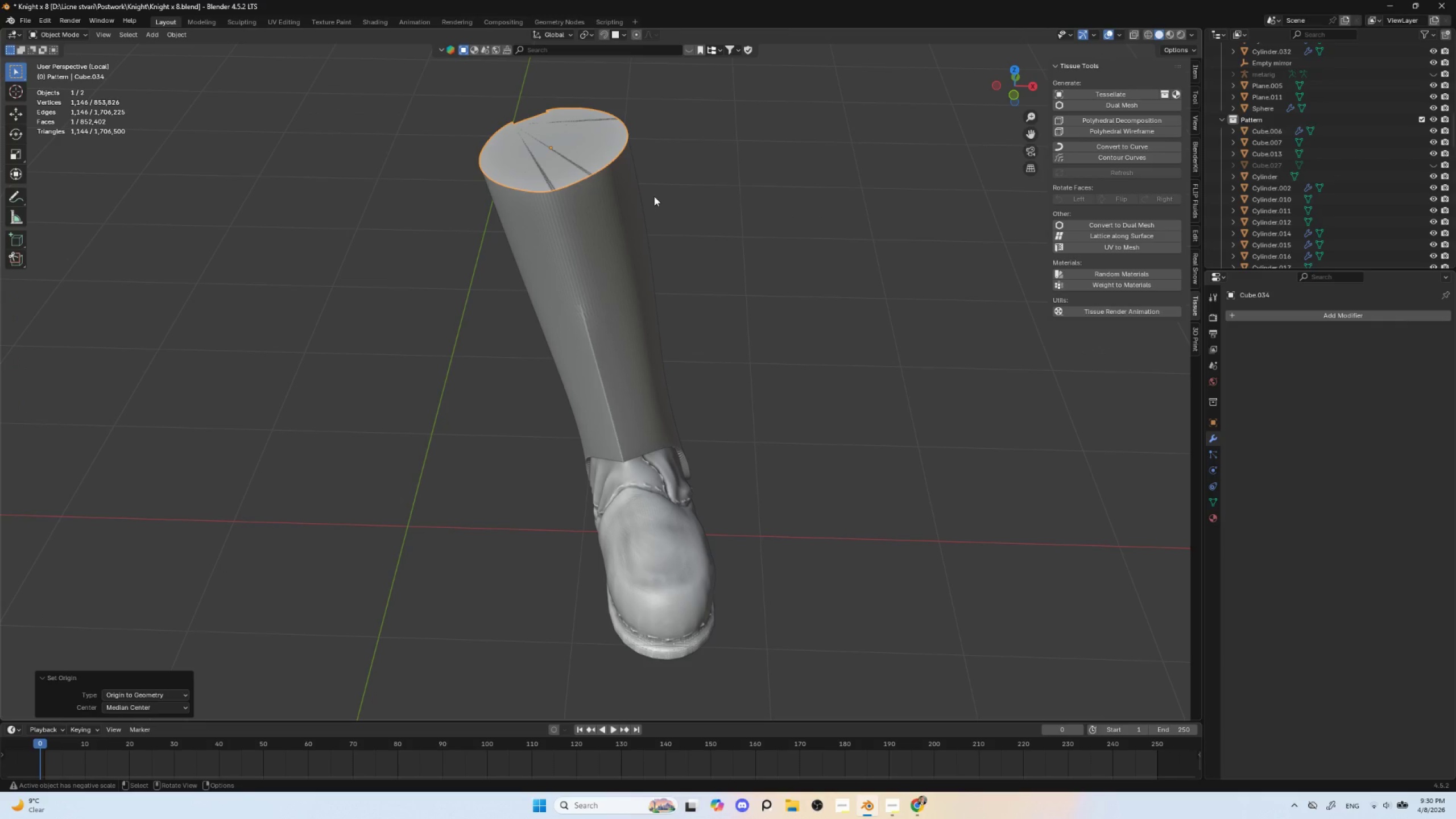 
key(S)
 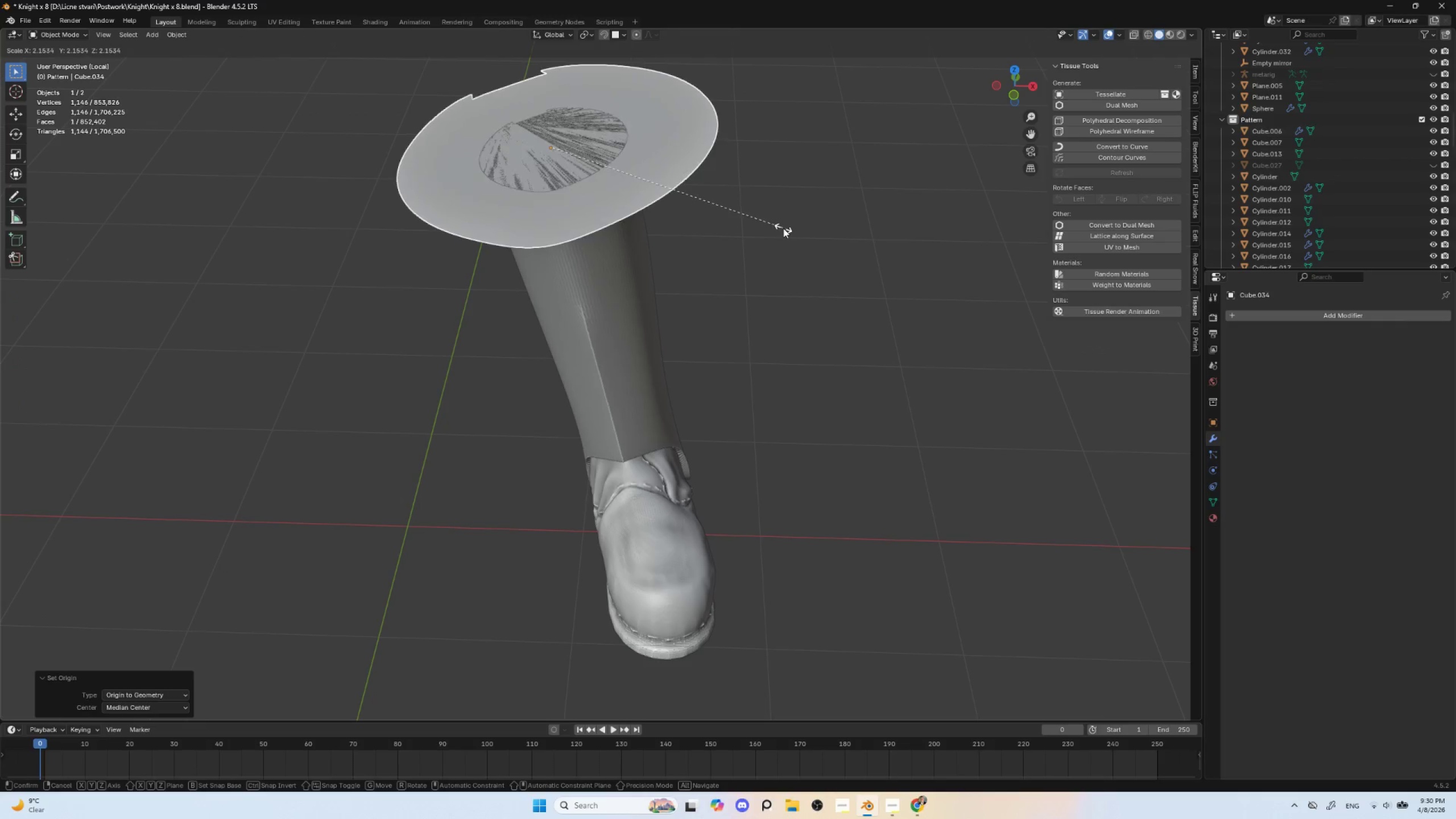 
left_click([782, 228])
 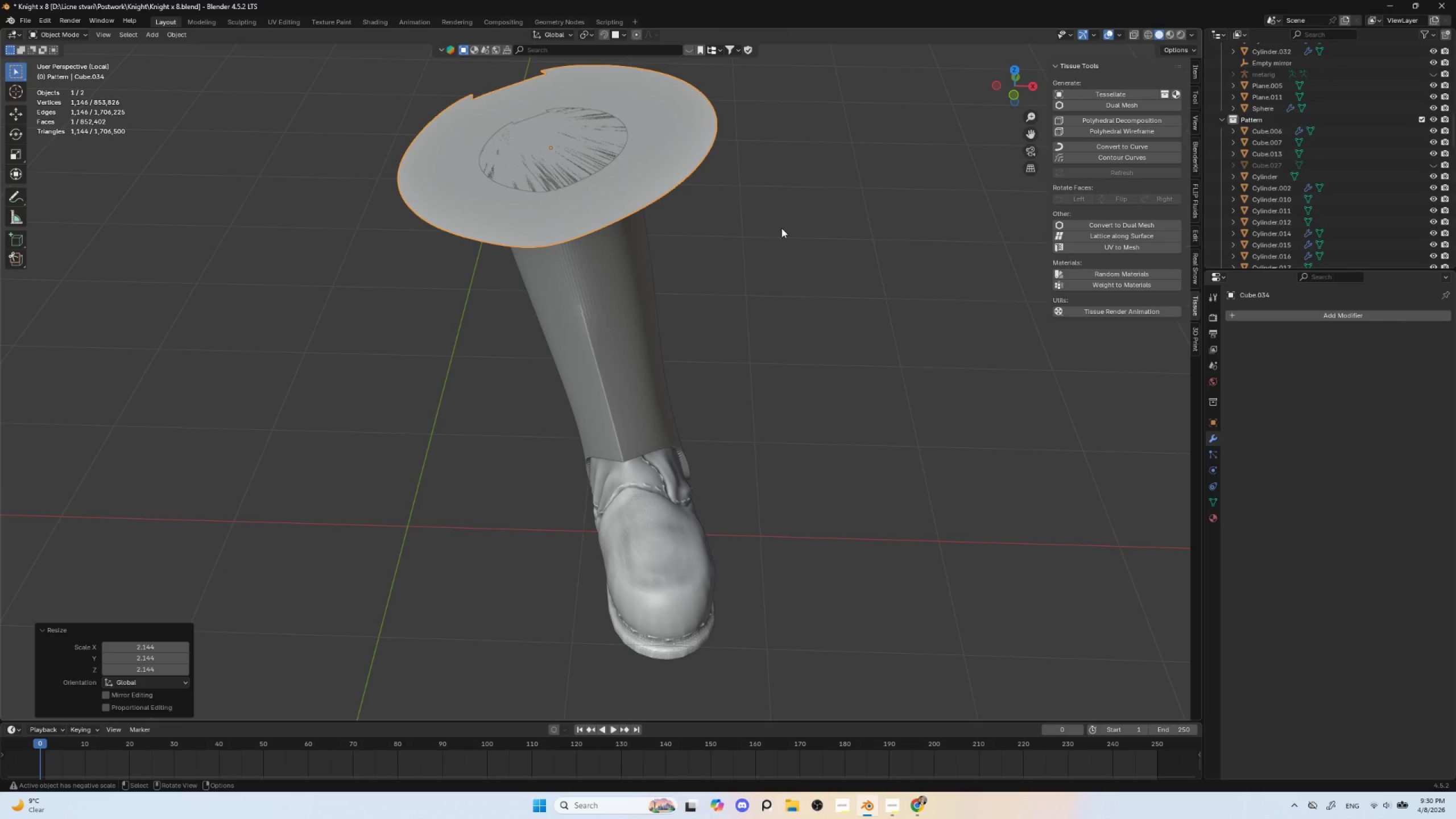 
key(NumpadDivide)
 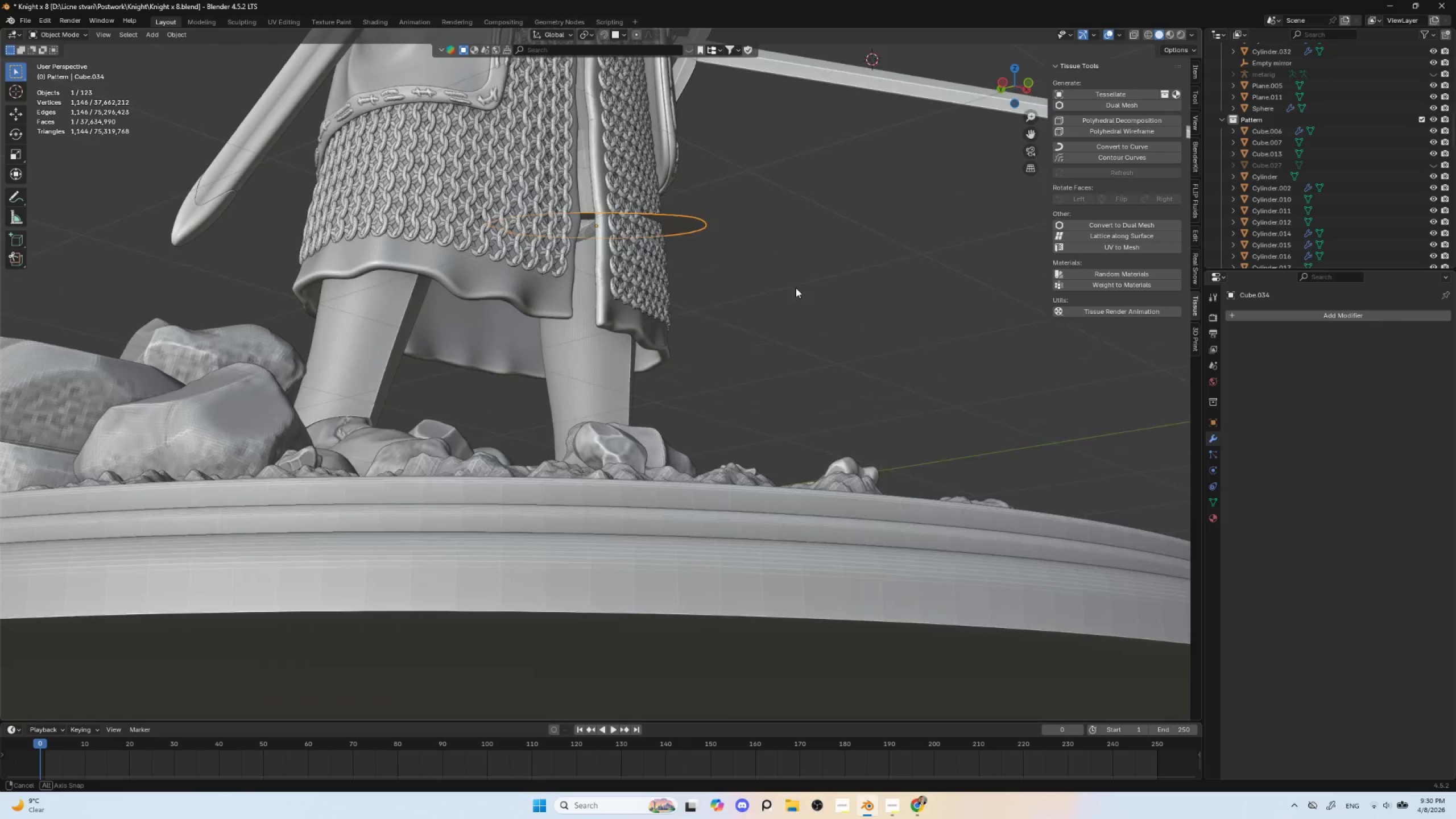 
hold_key(key=ShiftLeft, duration=1.33)
left_click([572, 174])
 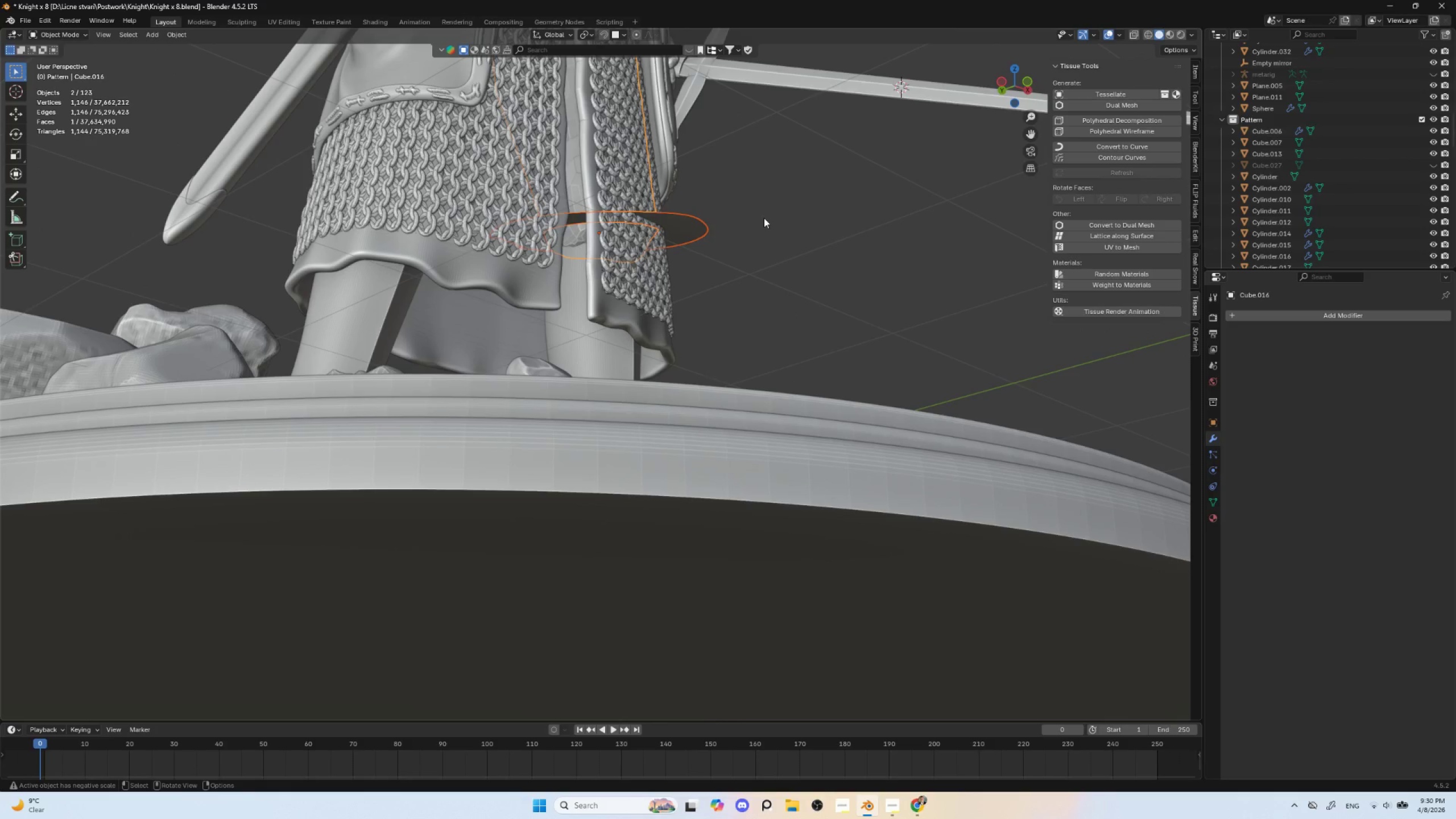 
key(NumpadDivide)
 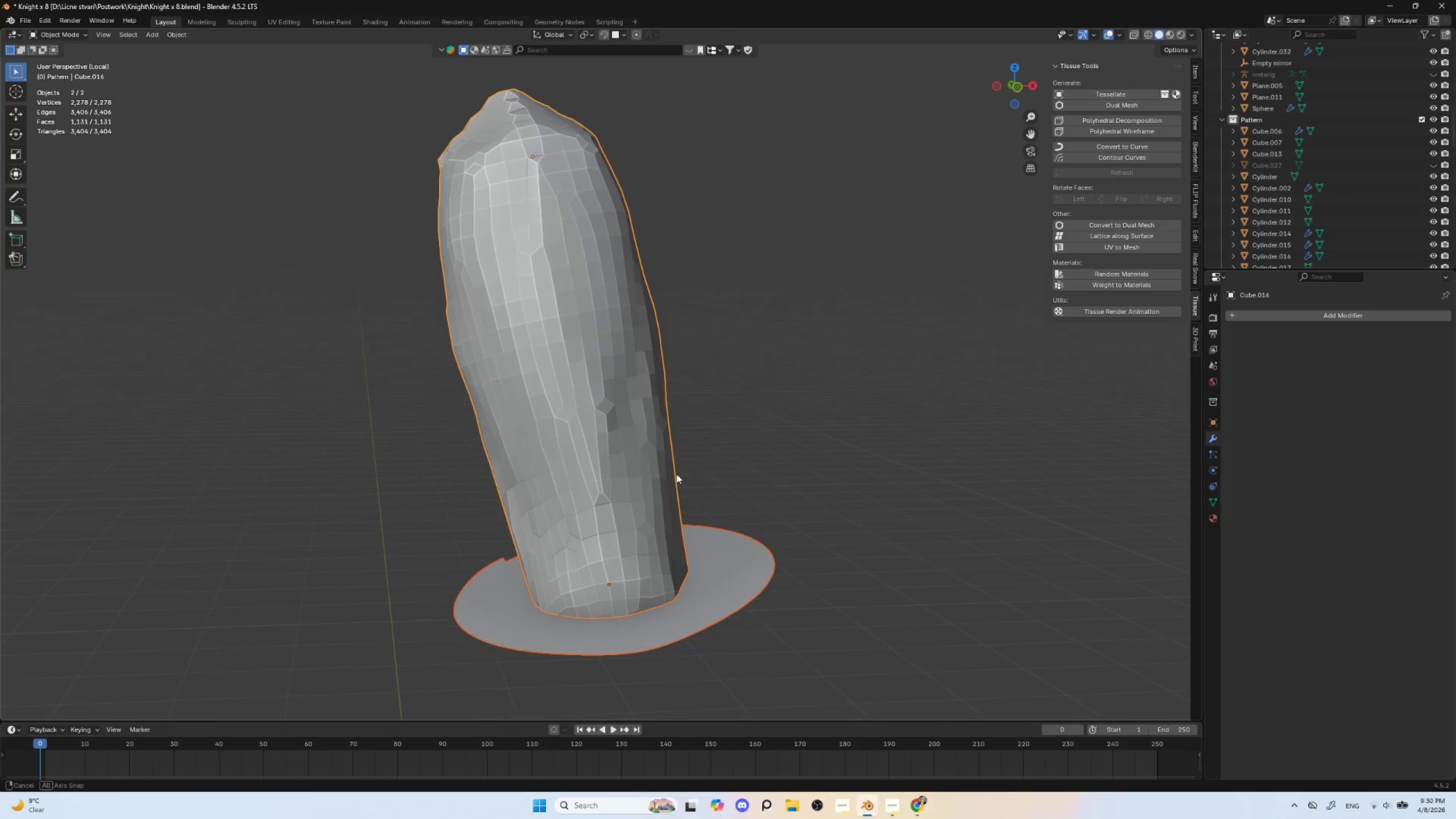 
scroll: coordinate [676, 474], scroll_direction: down, amount: 2.0
 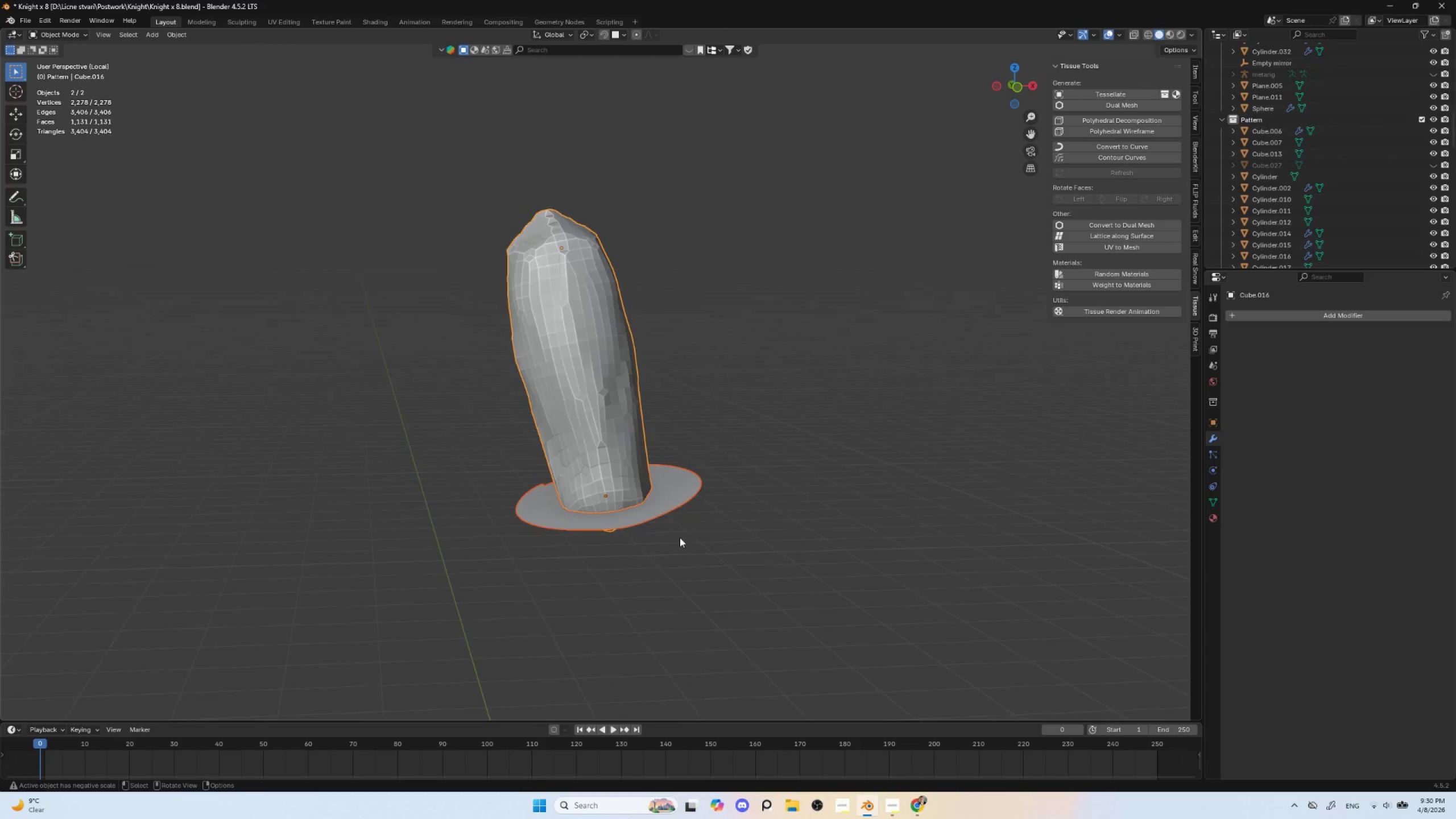 
scroll: coordinate [685, 514], scroll_direction: up, amount: 2.0
 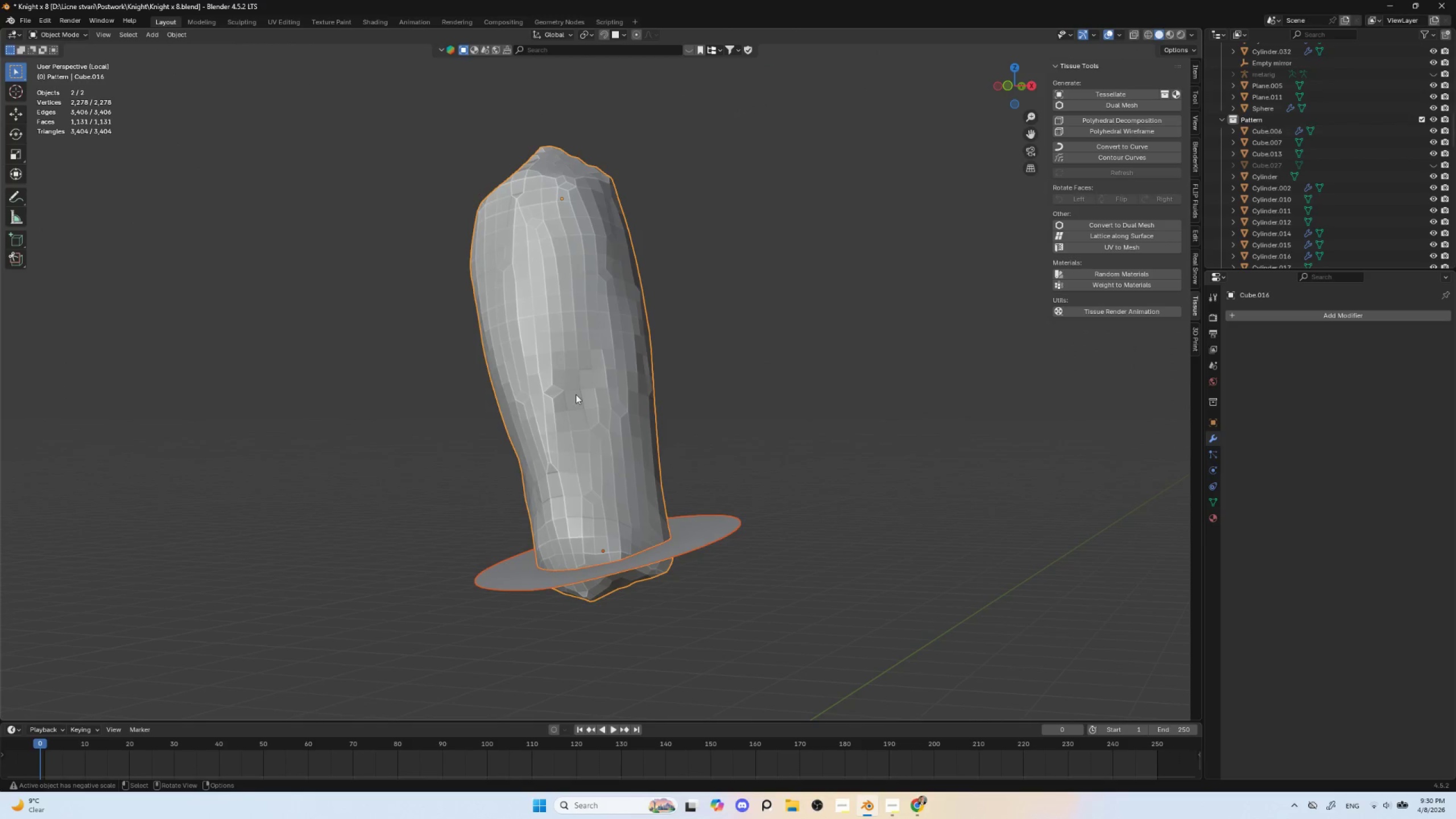 
left_click([571, 387])
 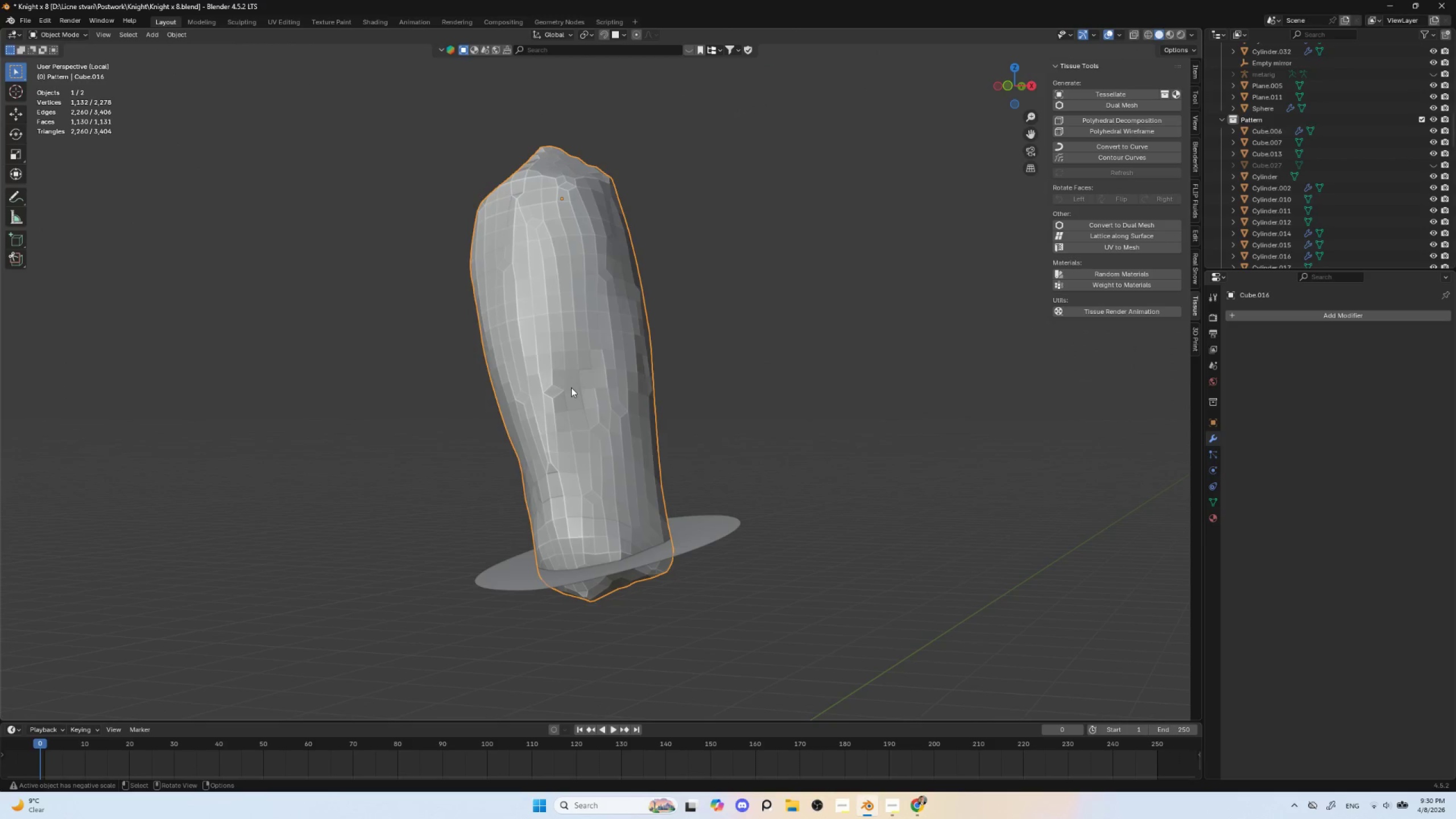 
key(Control+Tab)
 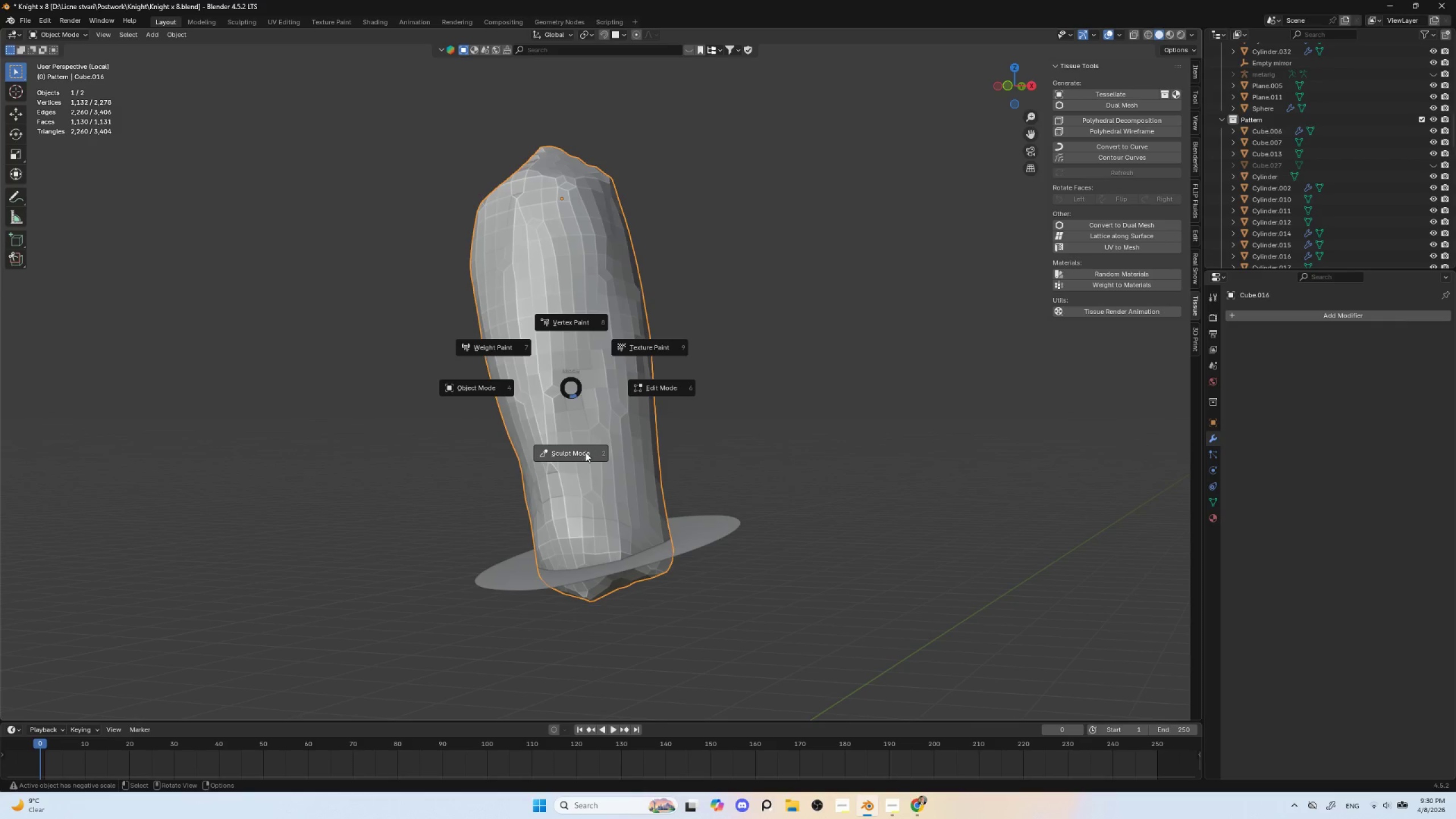 
left_click([585, 452])
 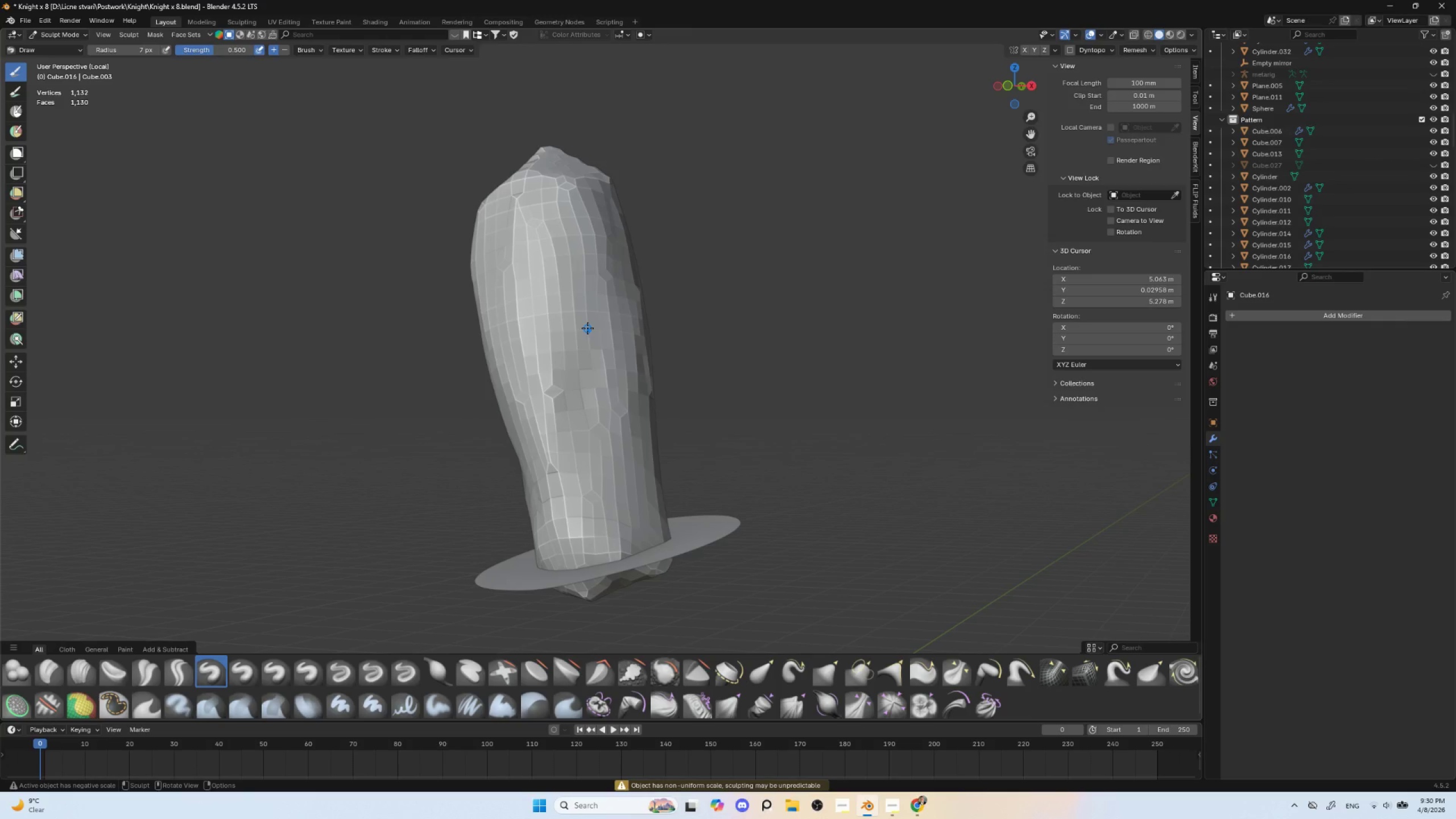 
key(R)
 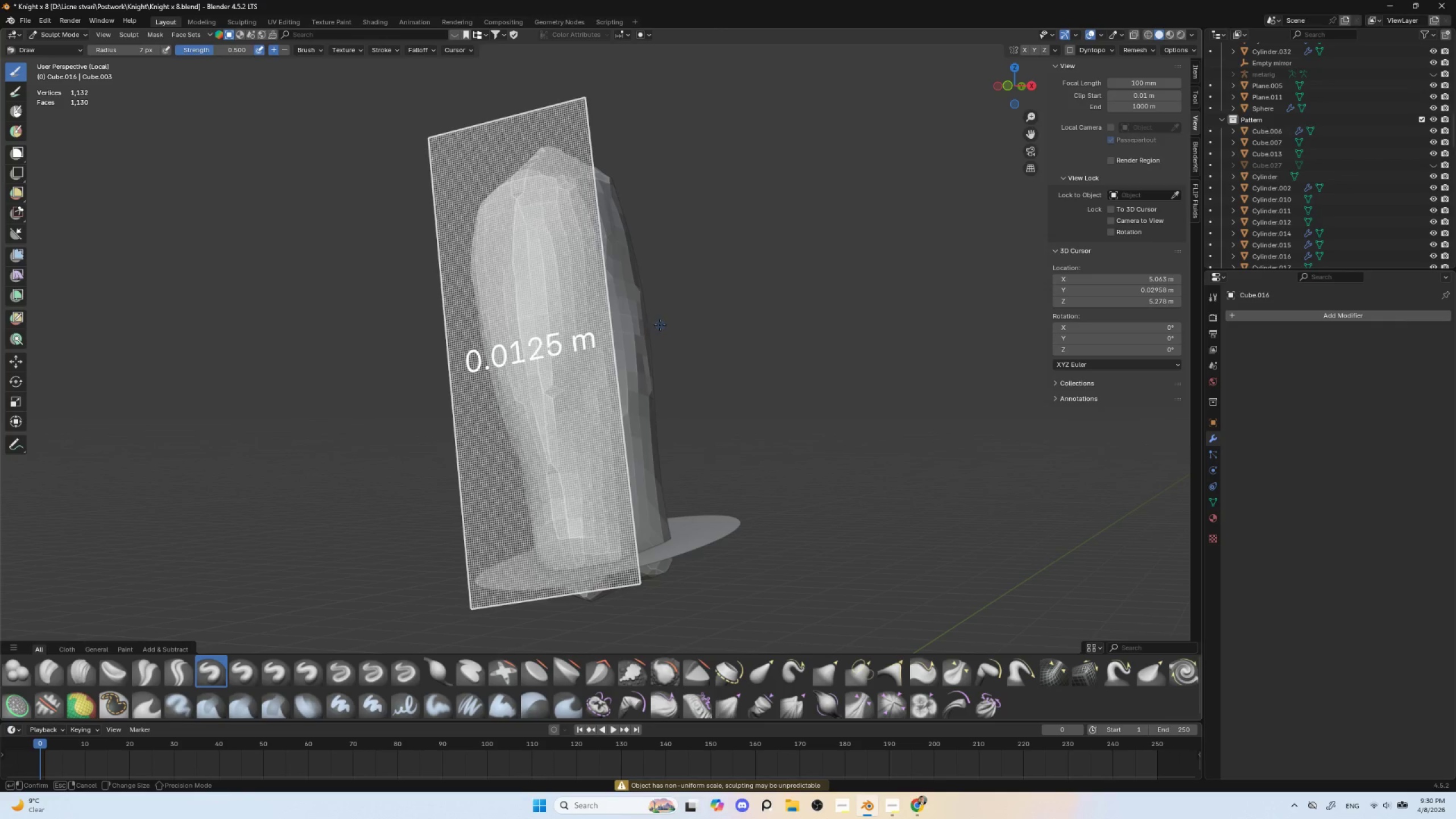 
left_click([659, 325])
 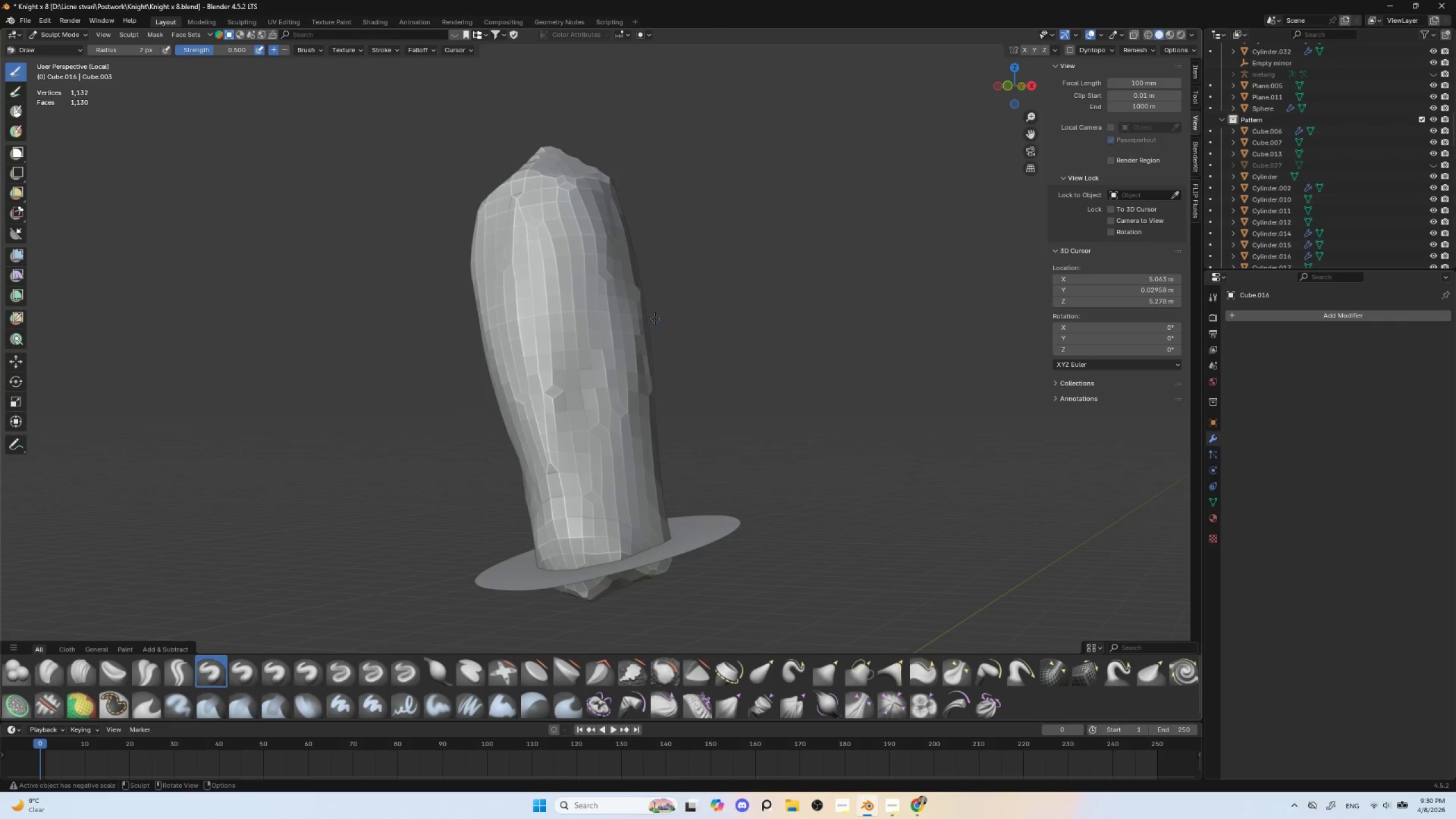 
key(Control+R)
 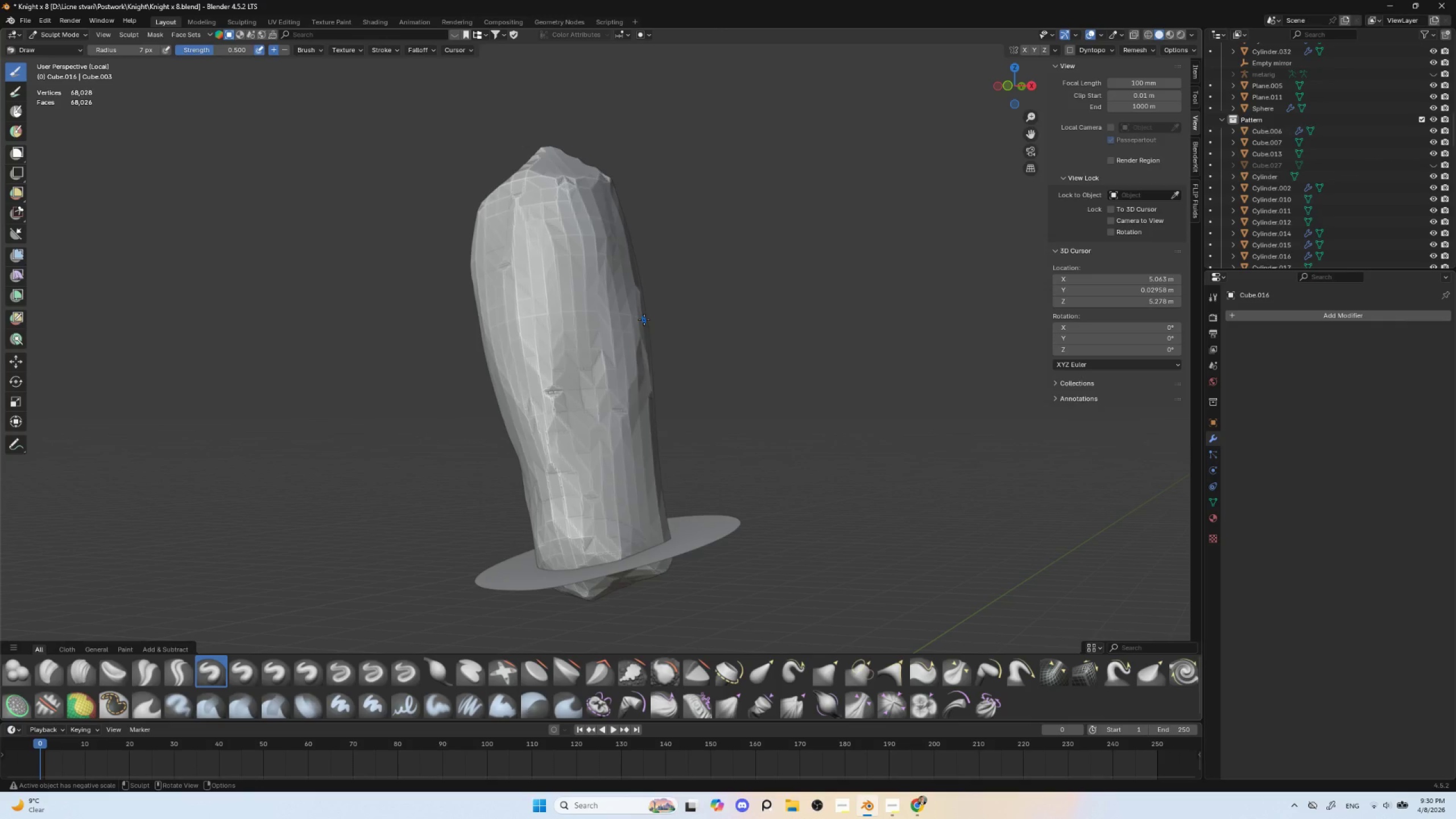 
key(NumpadDivide)
 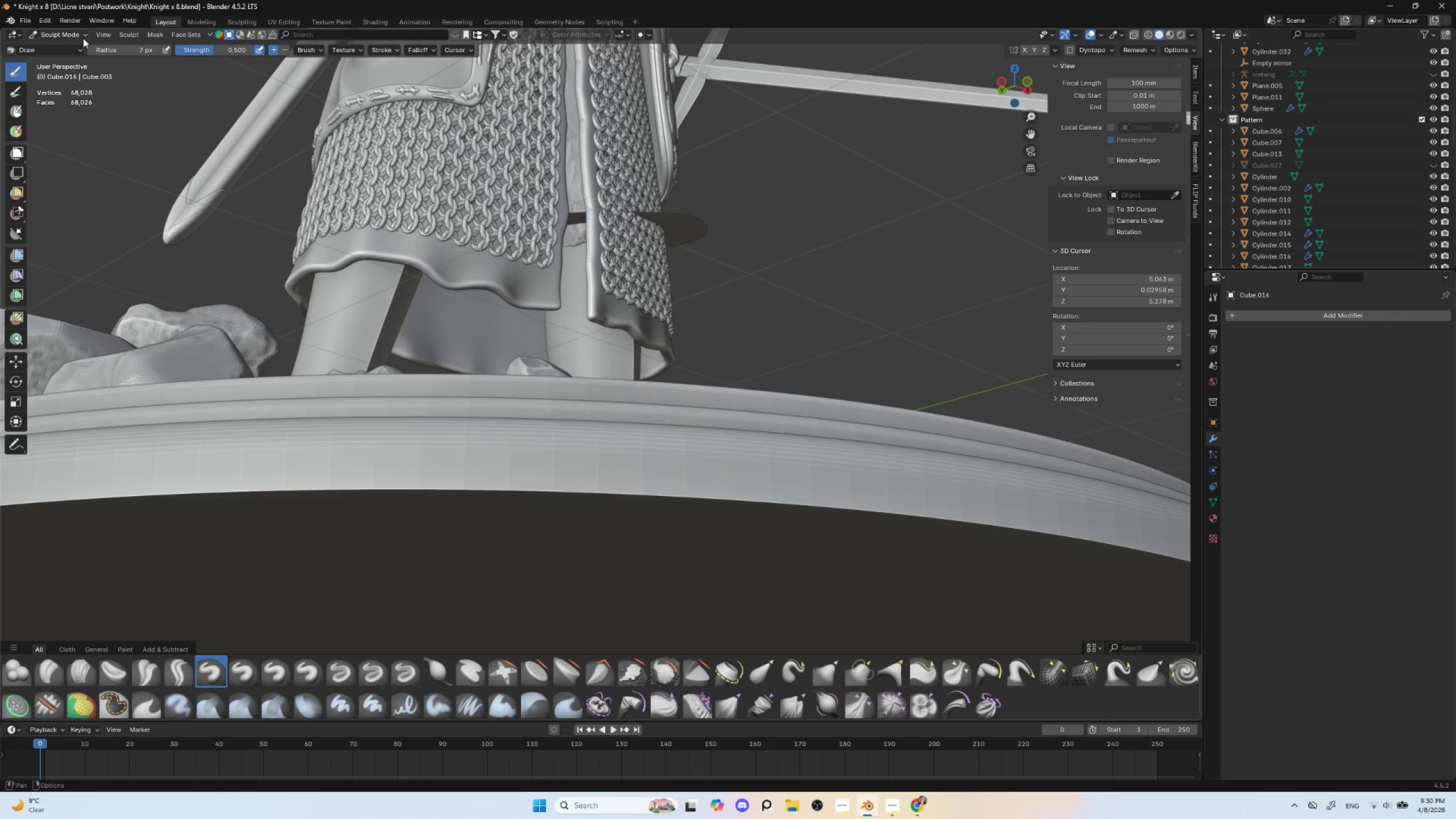 
left_click([72, 31])
 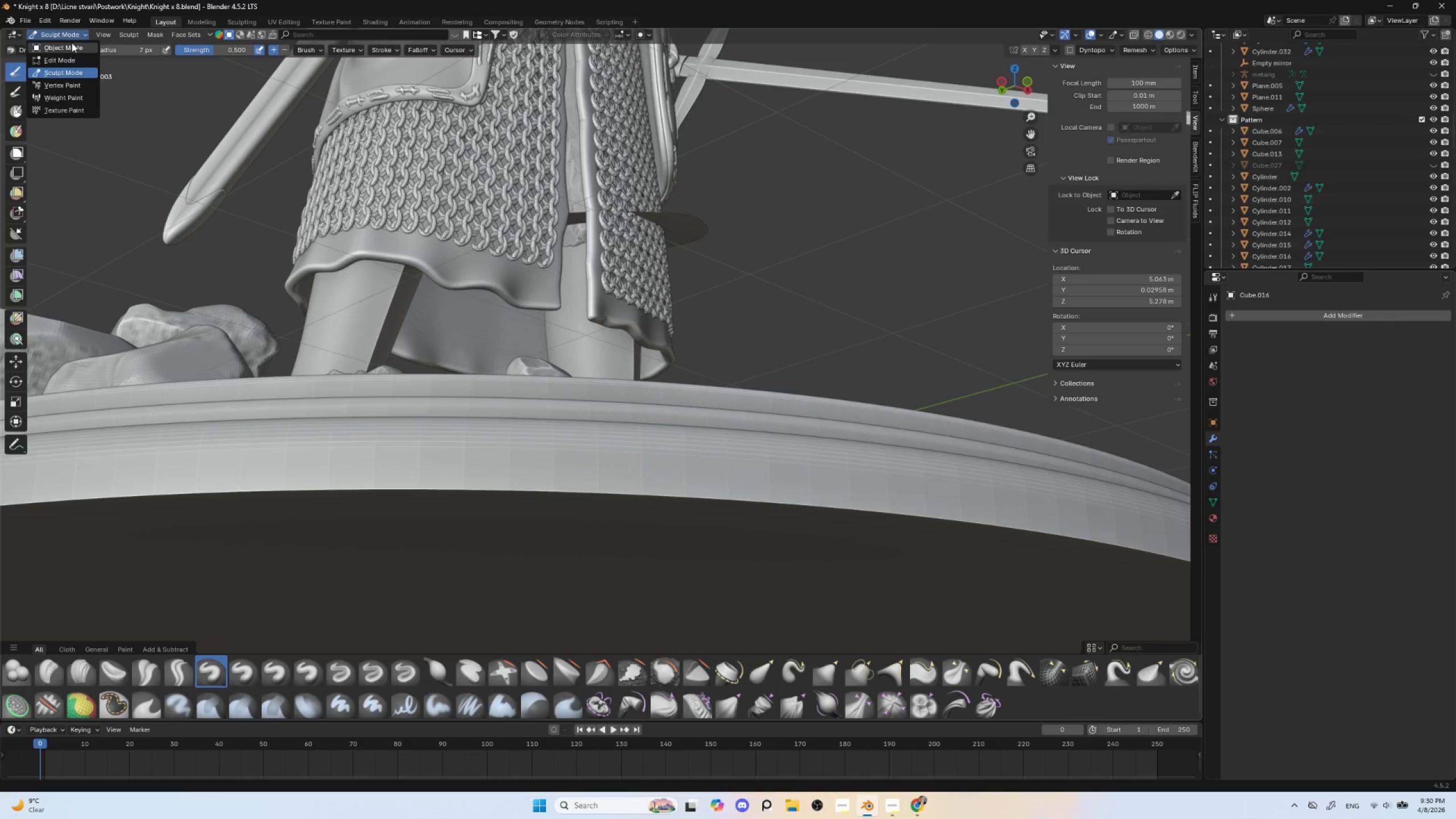 
left_click([72, 43])
 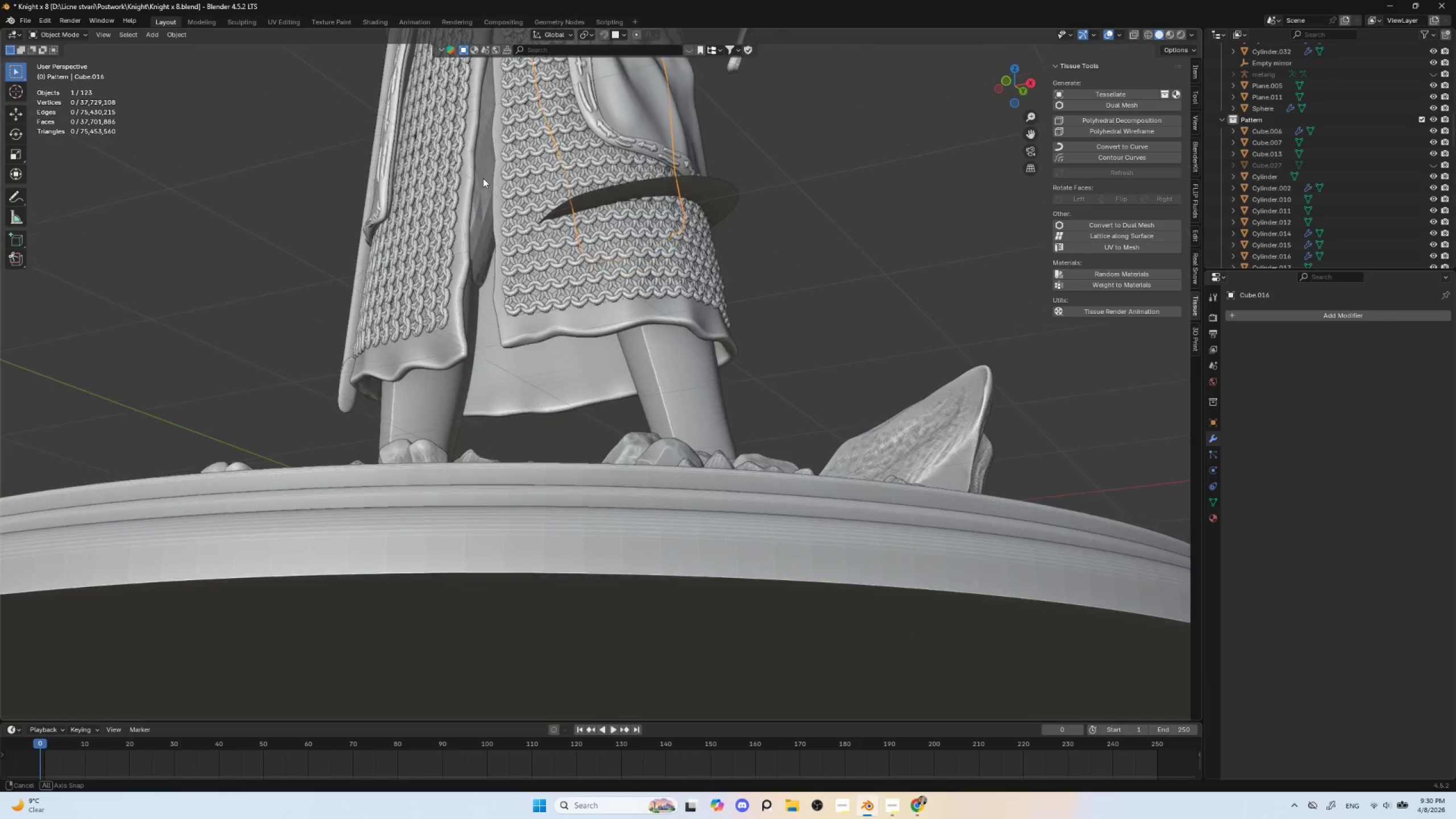 
hold_key(key=ShiftLeft, duration=0.66)
left_click([479, 156])
 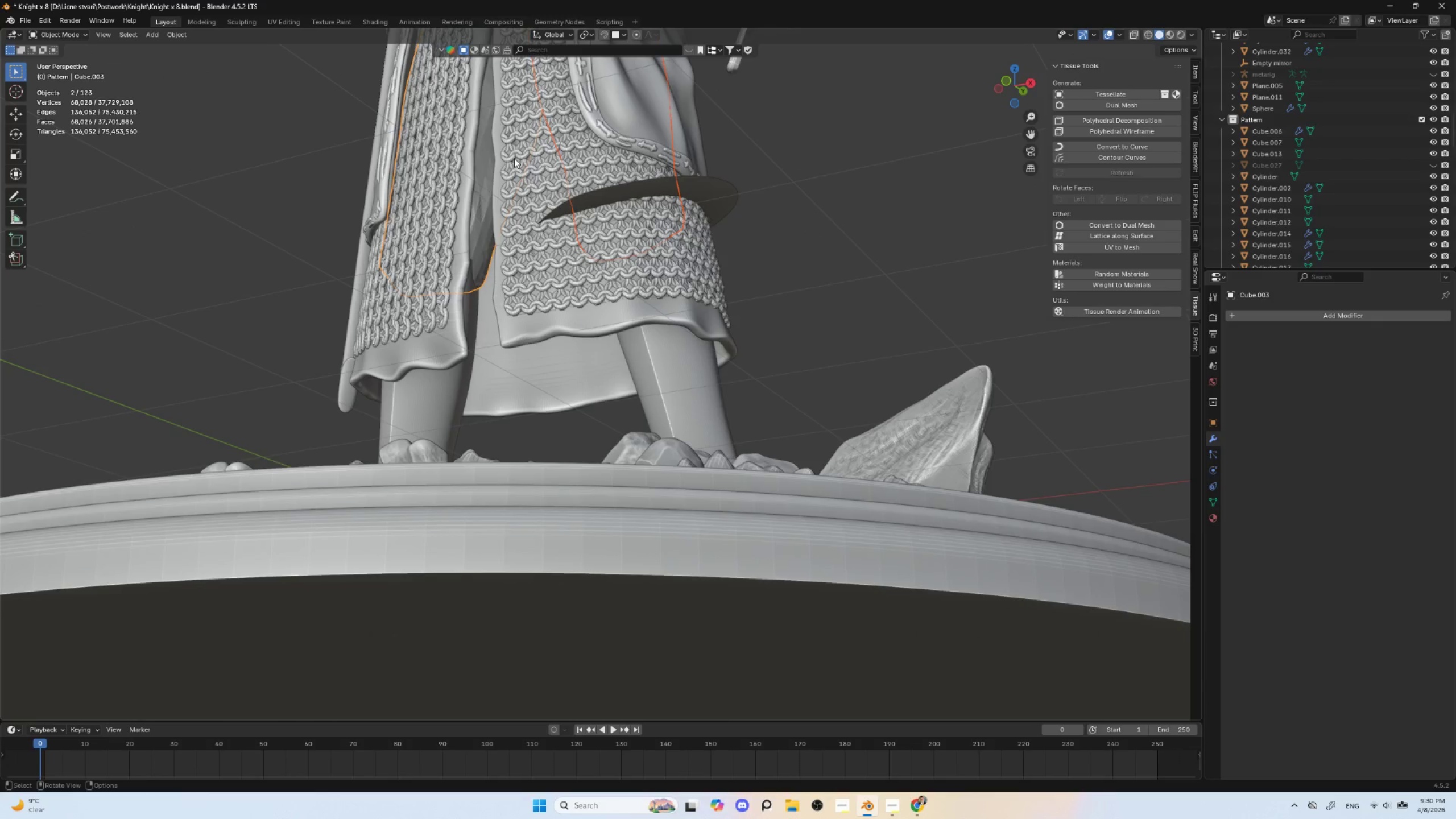 
hold_key(key=ShiftLeft, duration=0.62)
 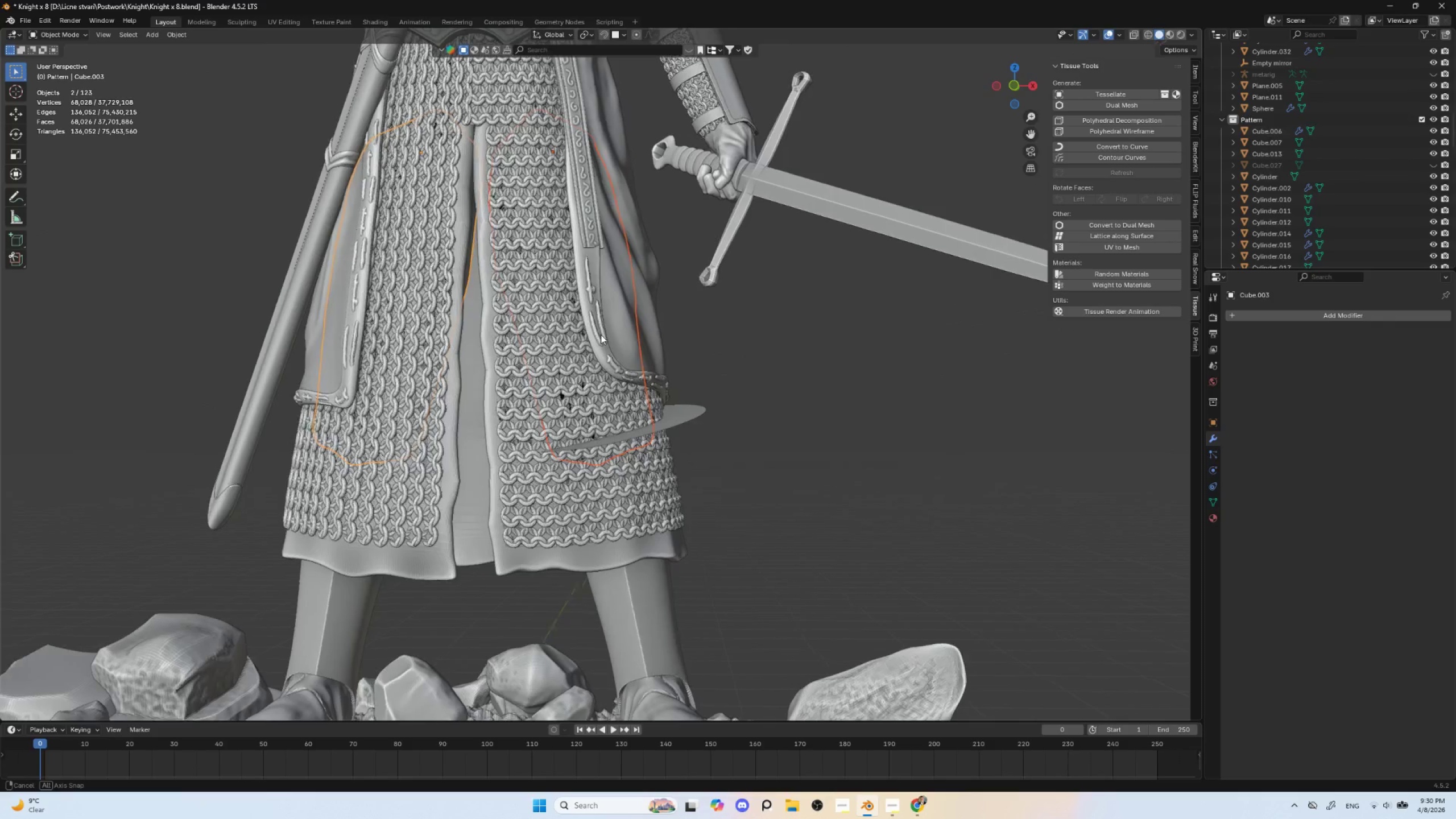 
hold_key(key=AltLeft, duration=0.52)
 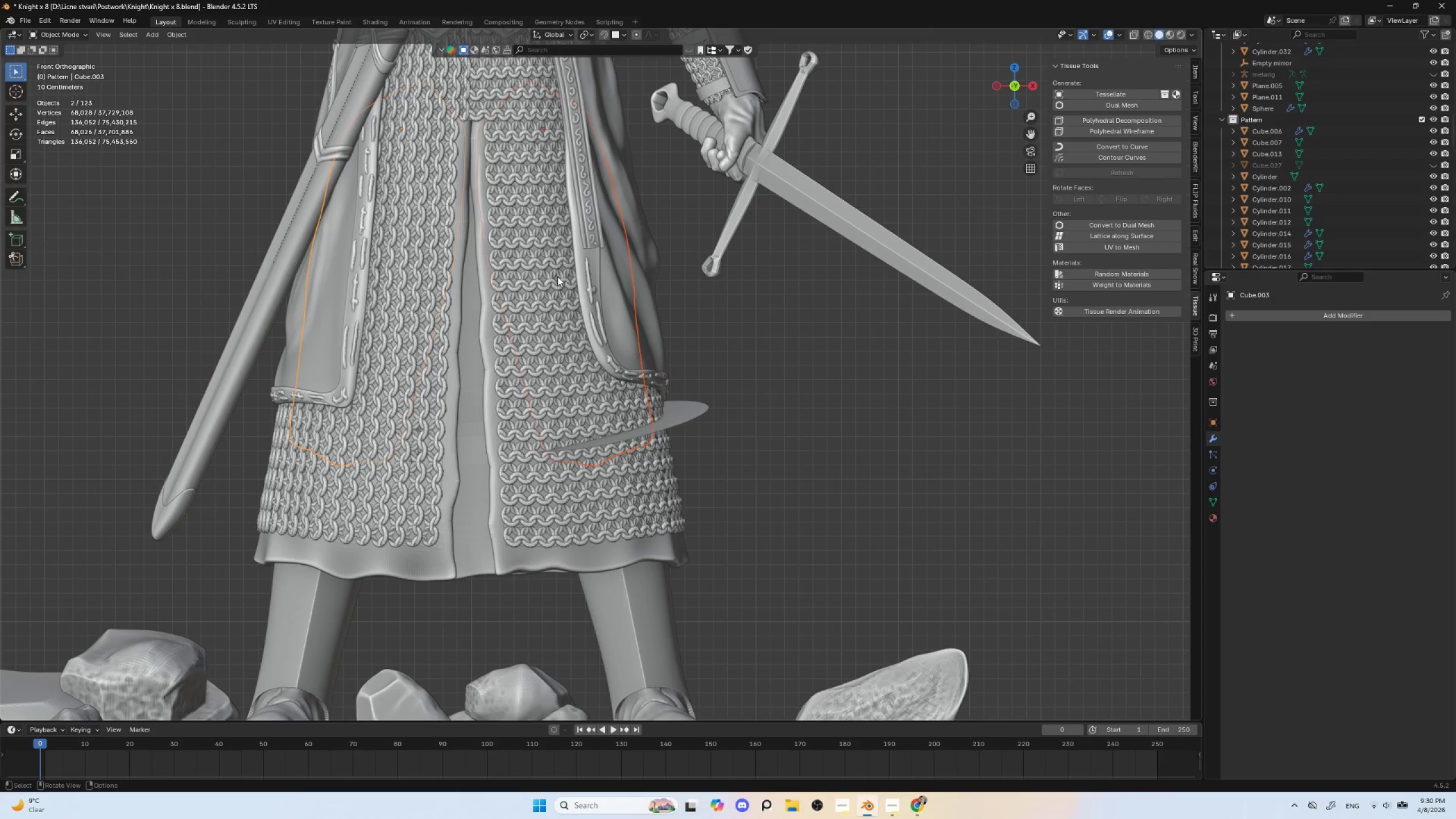 
scroll: coordinate [588, 286], scroll_direction: down, amount: 5.0
 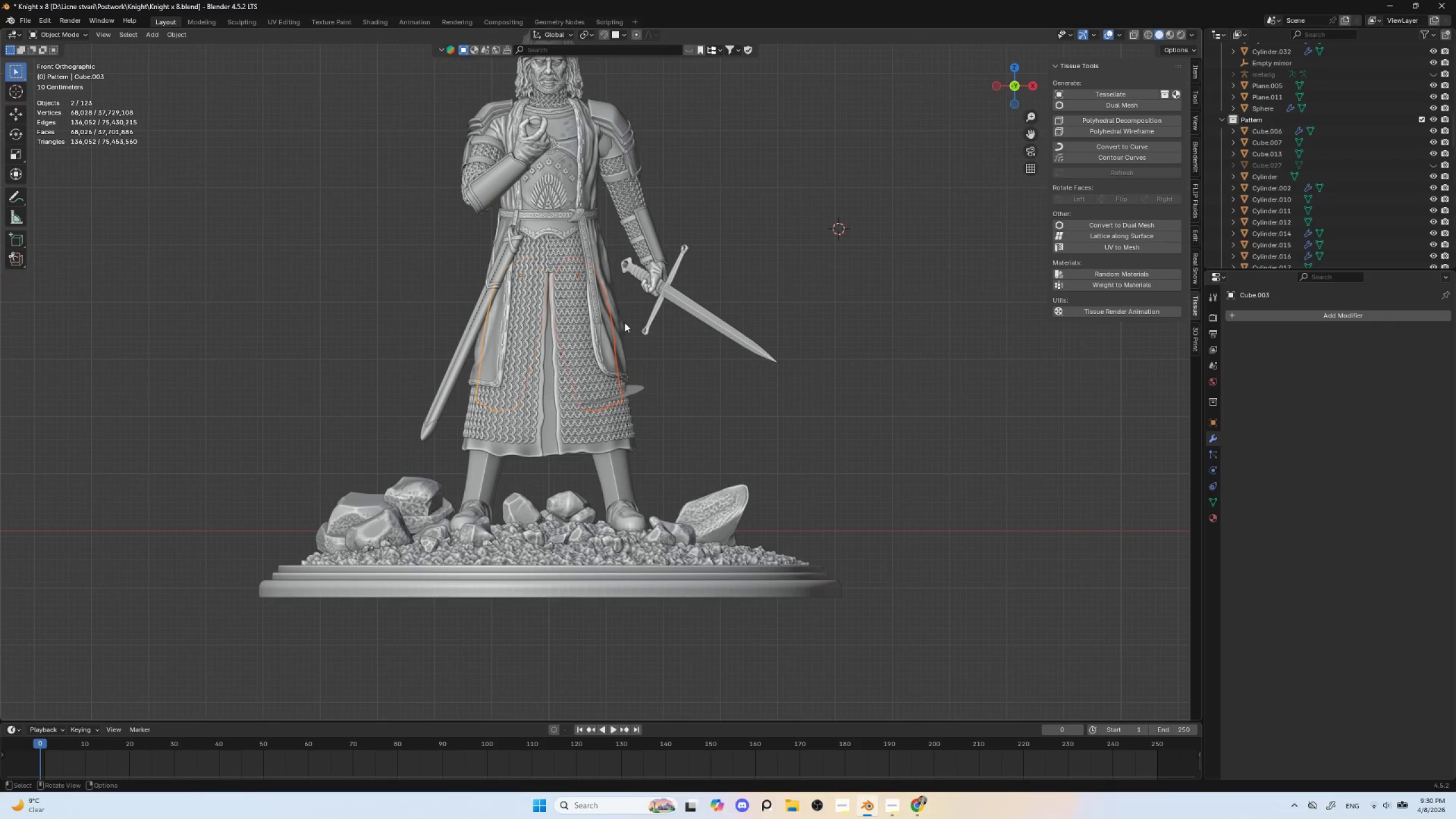 
scroll: coordinate [626, 328], scroll_direction: up, amount: 3.0
 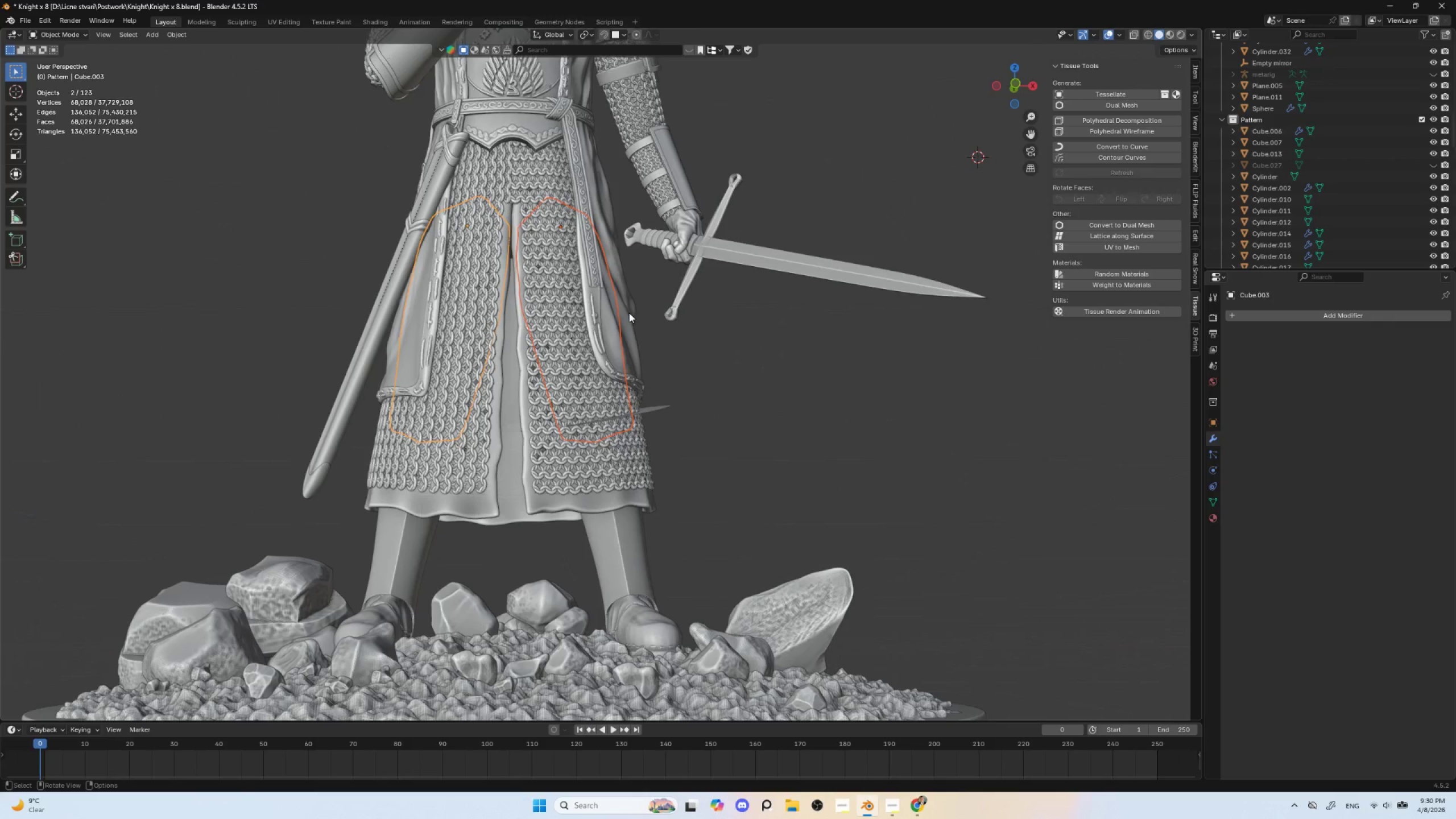 
key(NumpadDivide)
 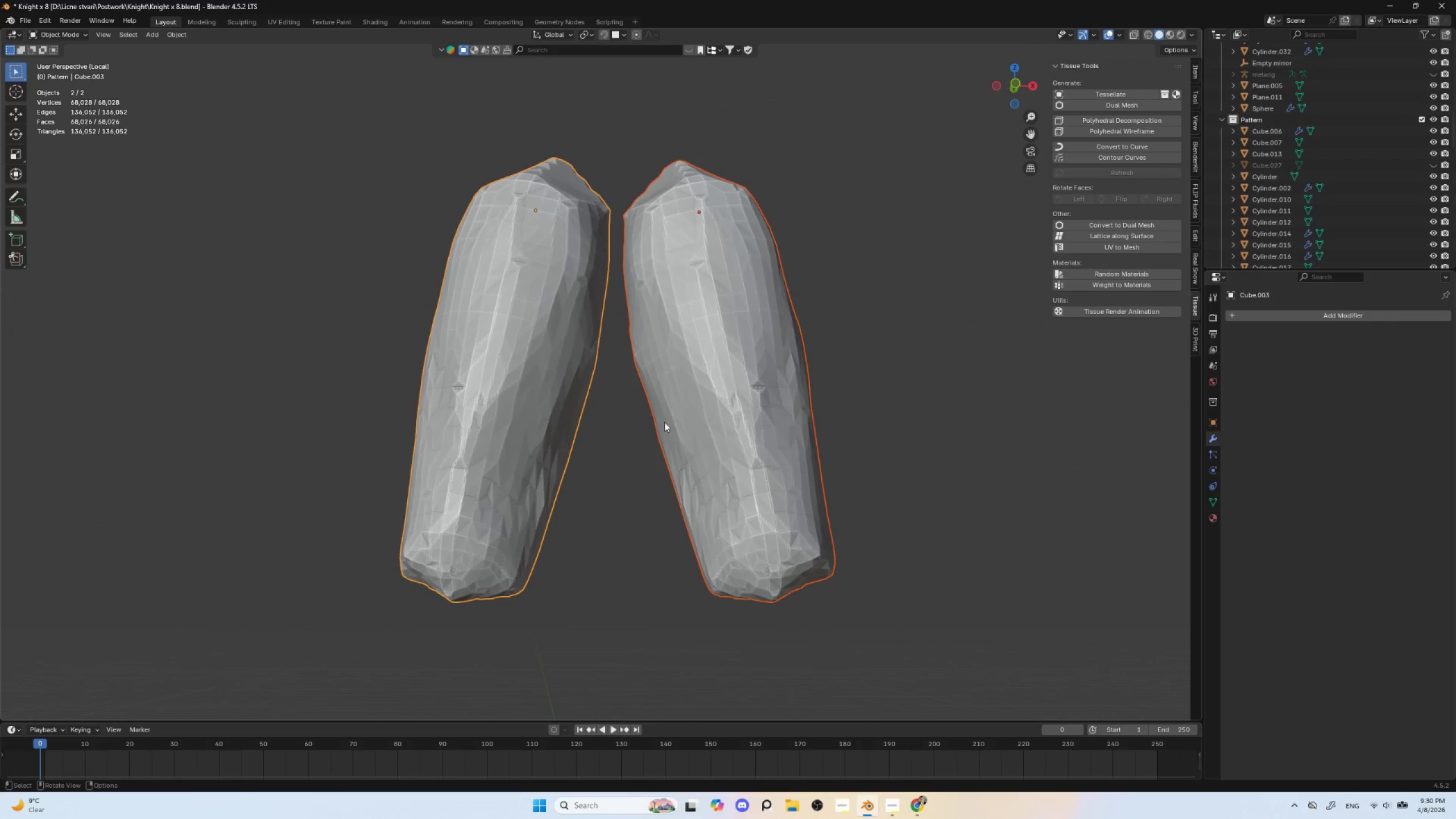 
left_click([534, 403])
 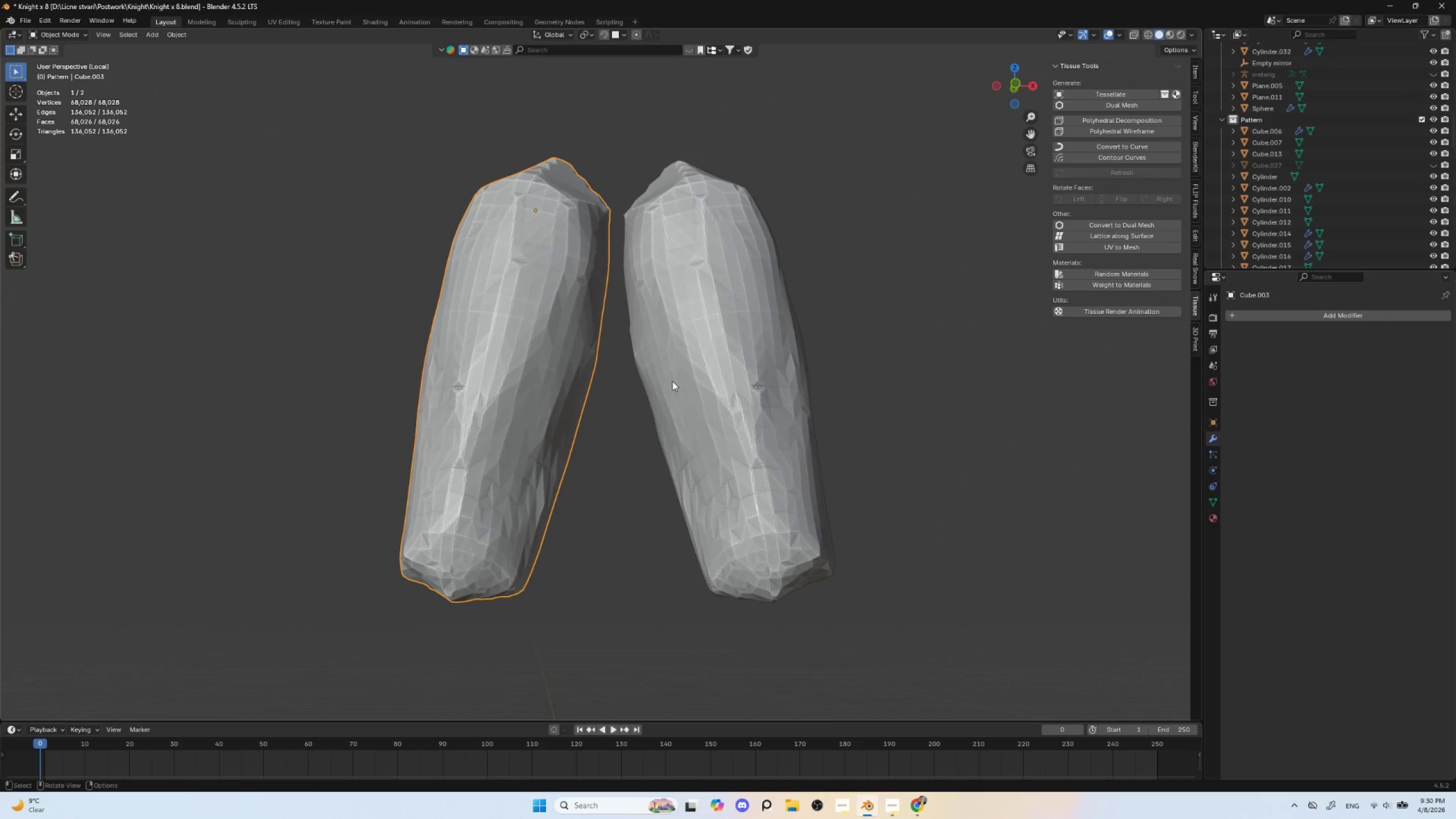 
left_click([697, 371])
 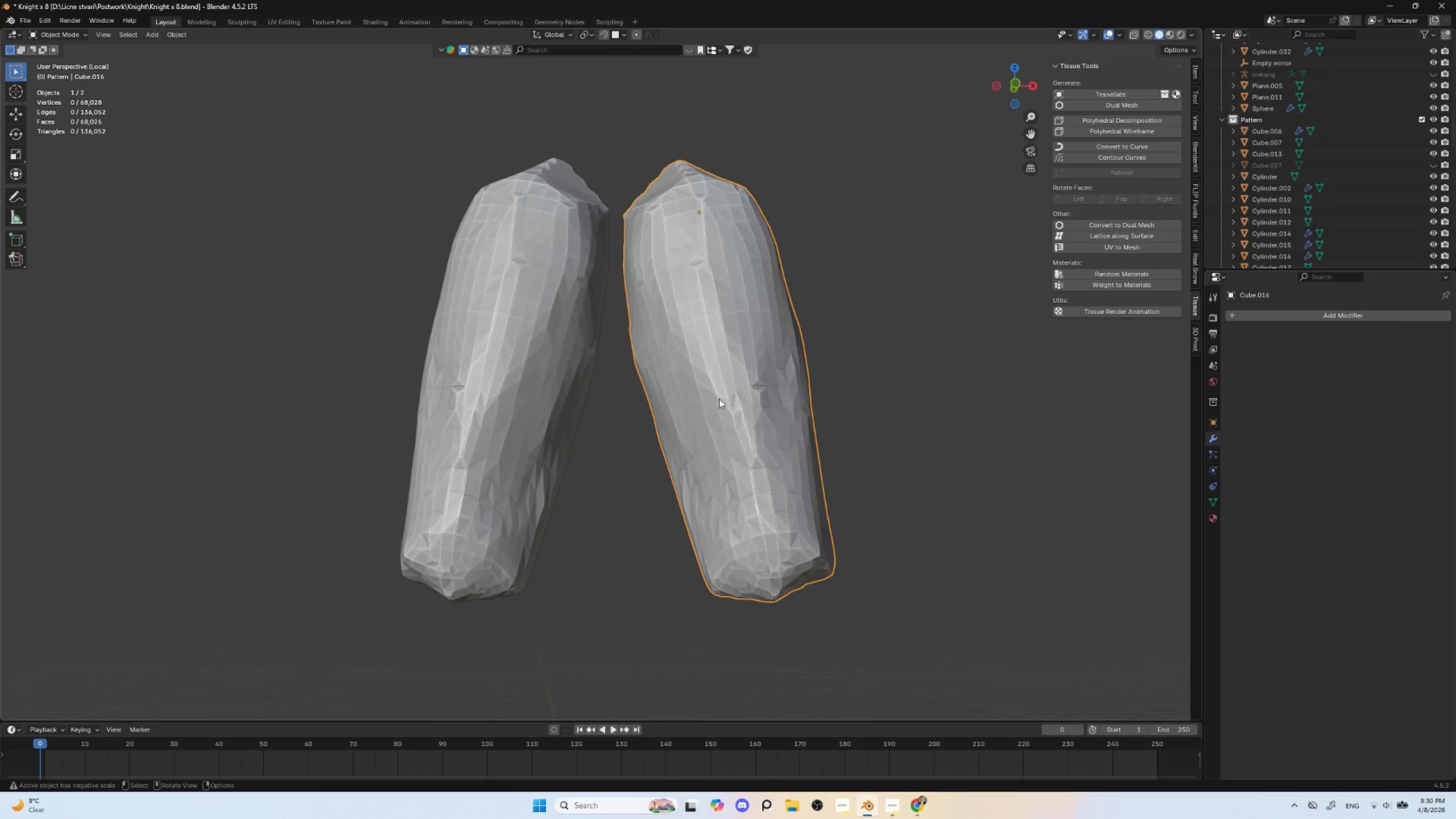 
key(G)
 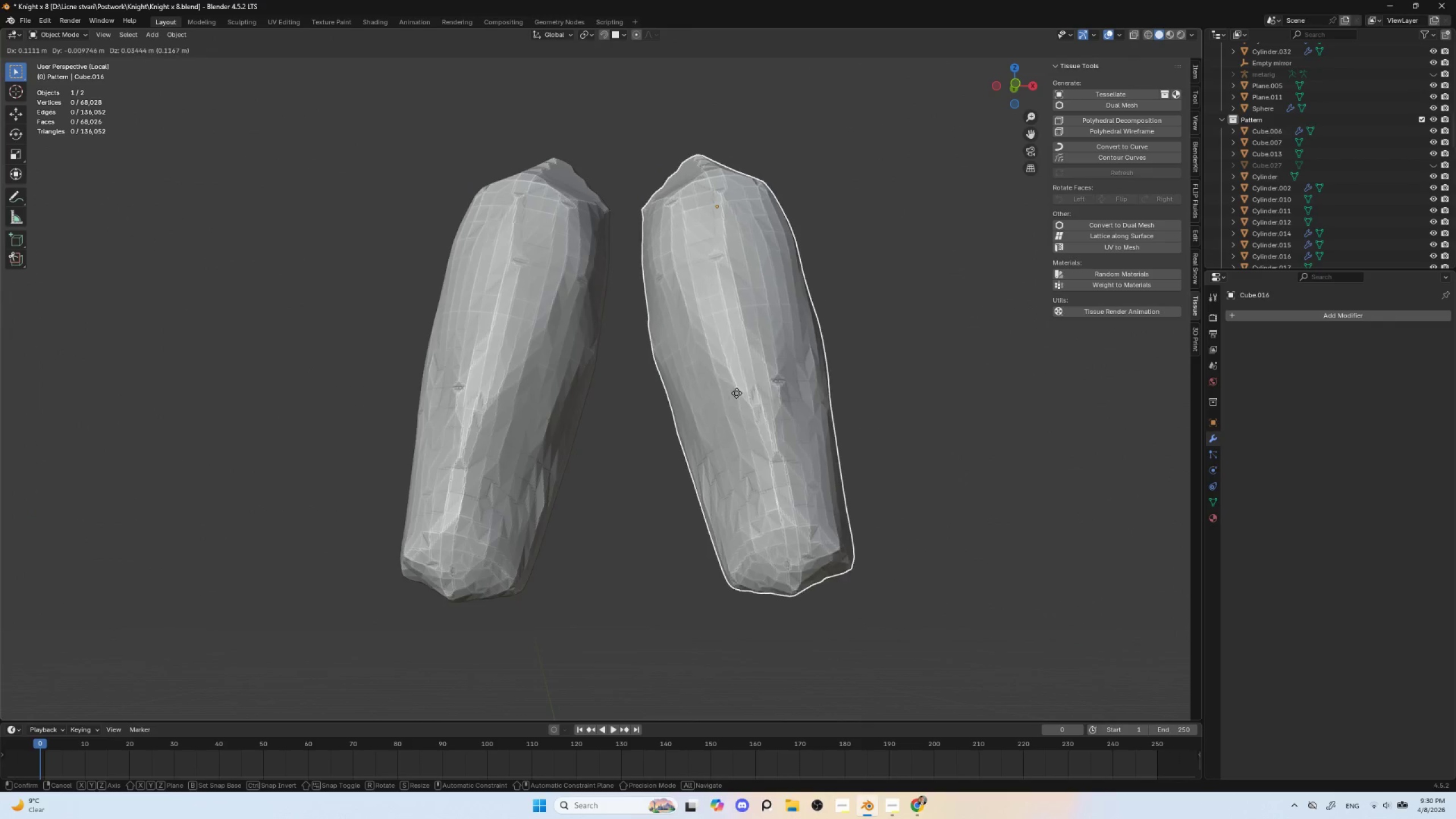 
key(Escape)
 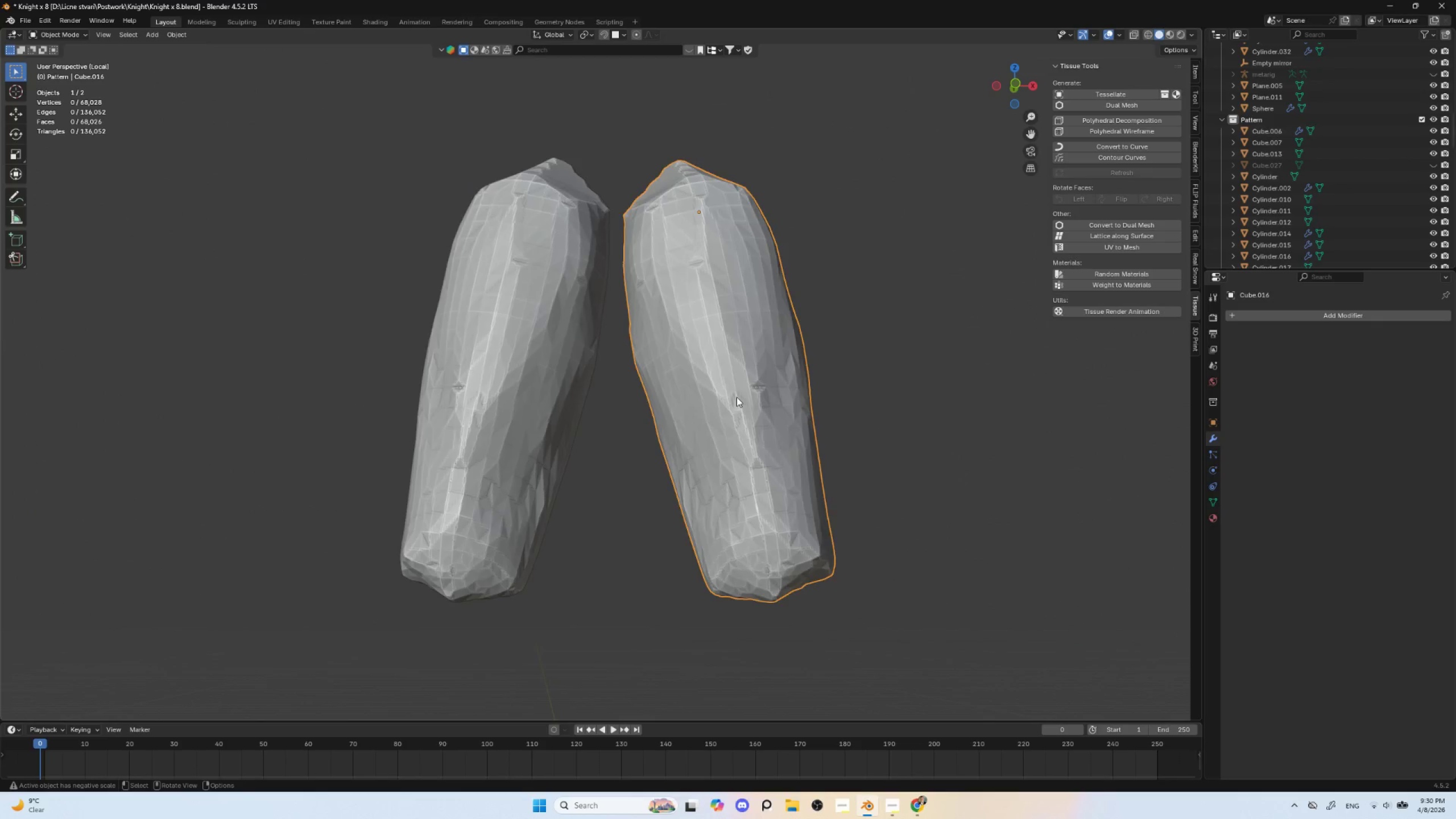 
scroll: coordinate [736, 400], scroll_direction: down, amount: 3.0
 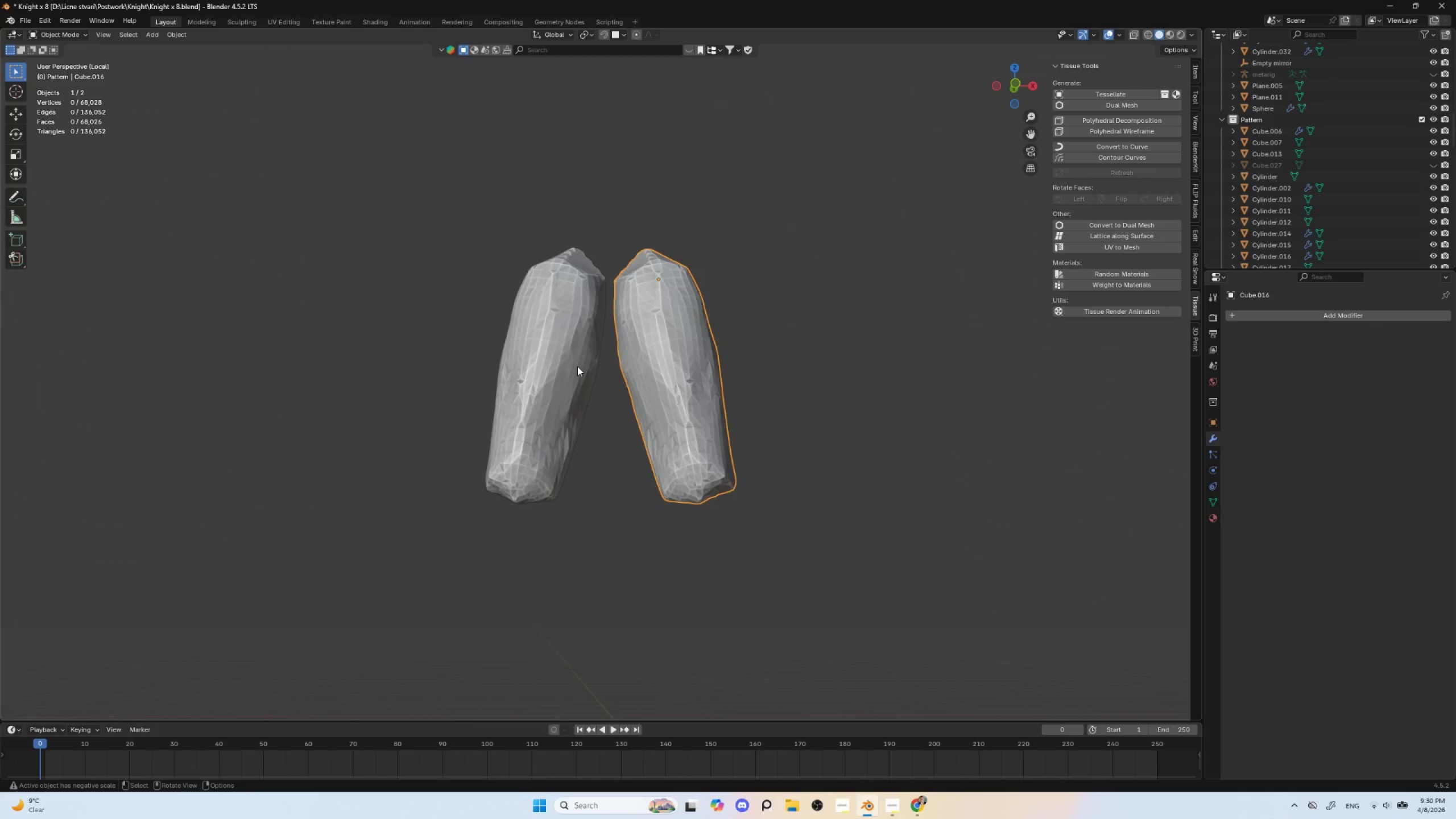 
left_click([577, 366])
 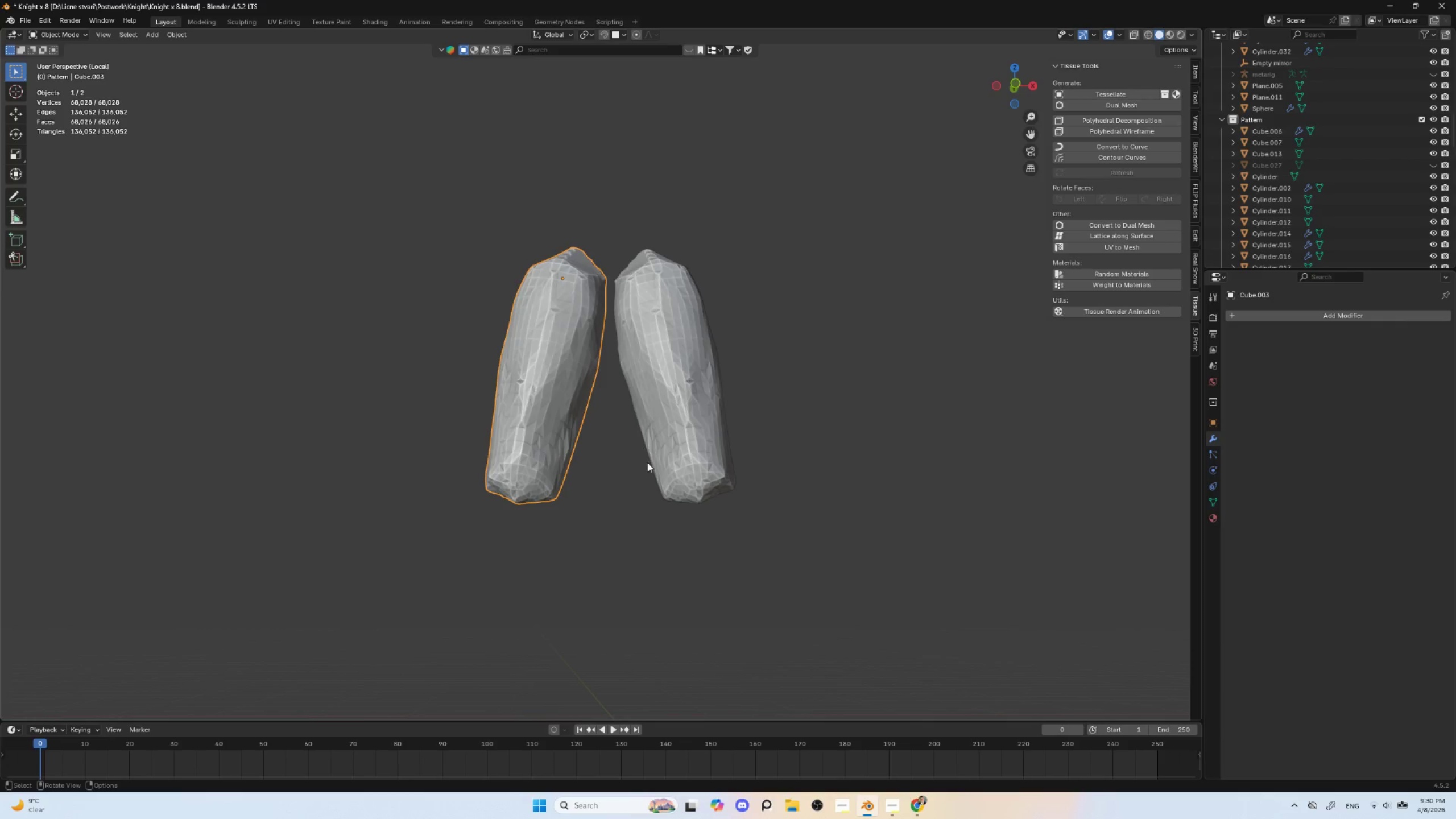 
scroll: coordinate [696, 452], scroll_direction: down, amount: 4.0
 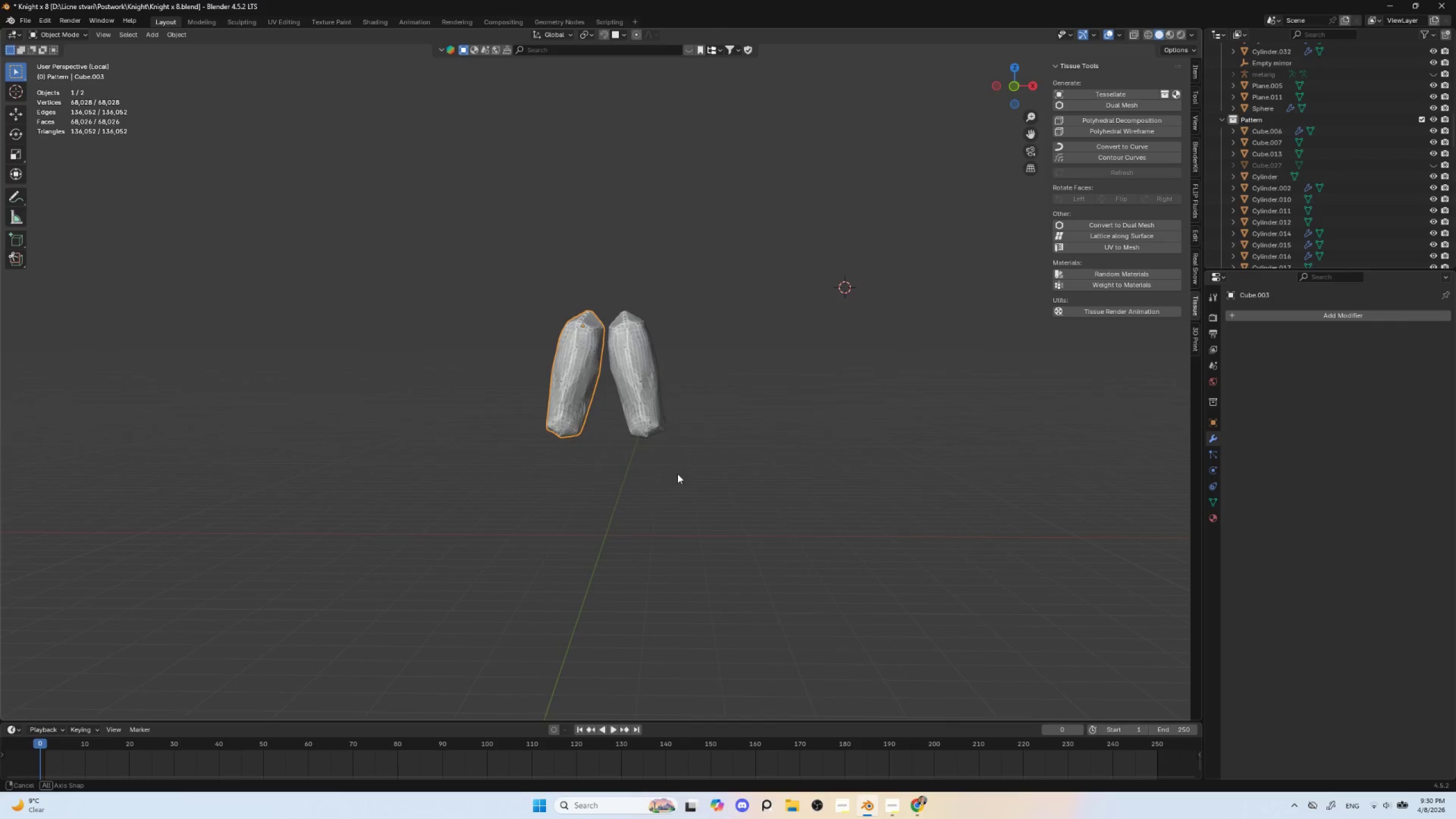 
hold_key(key=AltLeft, duration=0.42)
 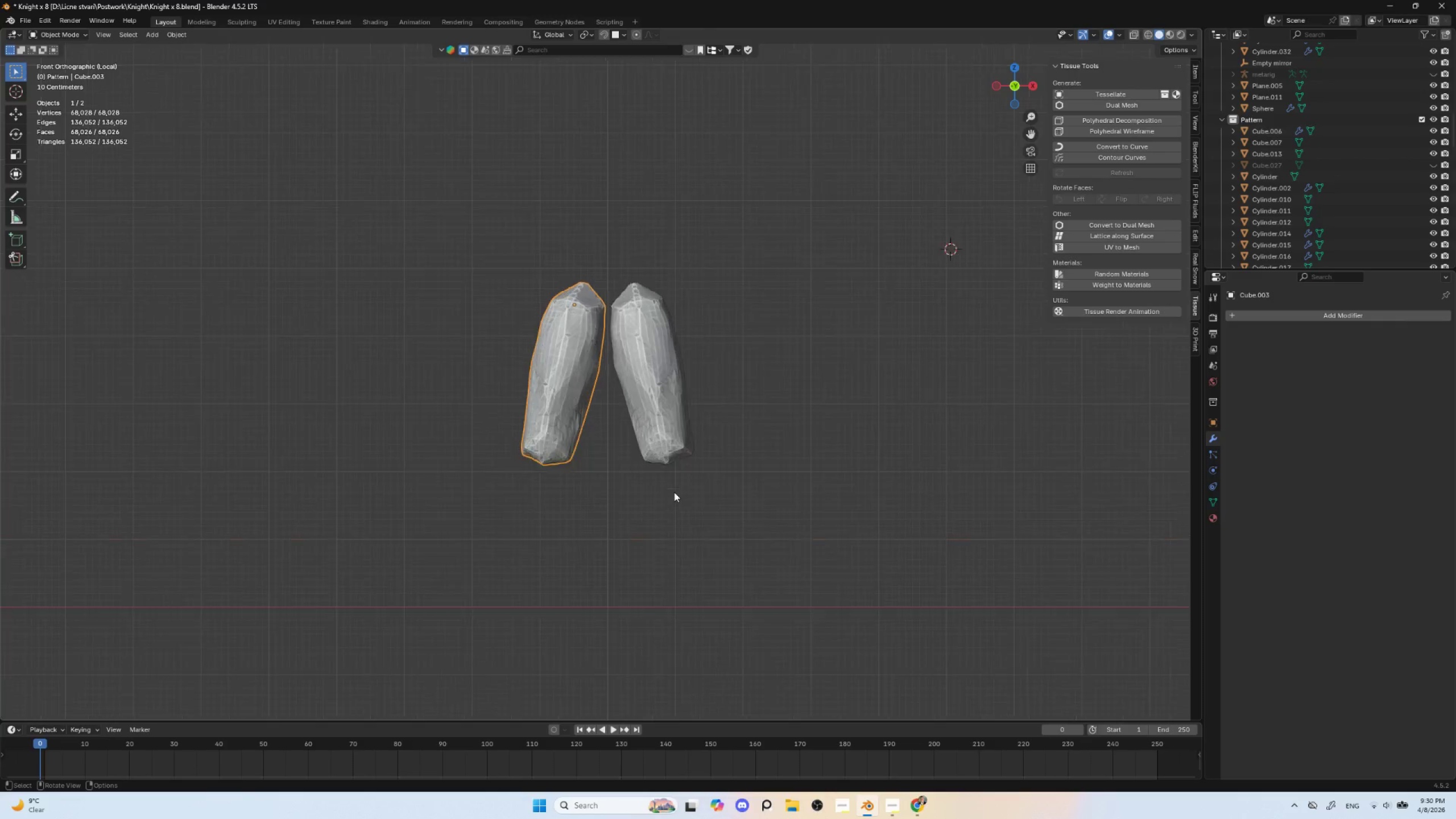 
scroll: coordinate [674, 492], scroll_direction: up, amount: 4.0
 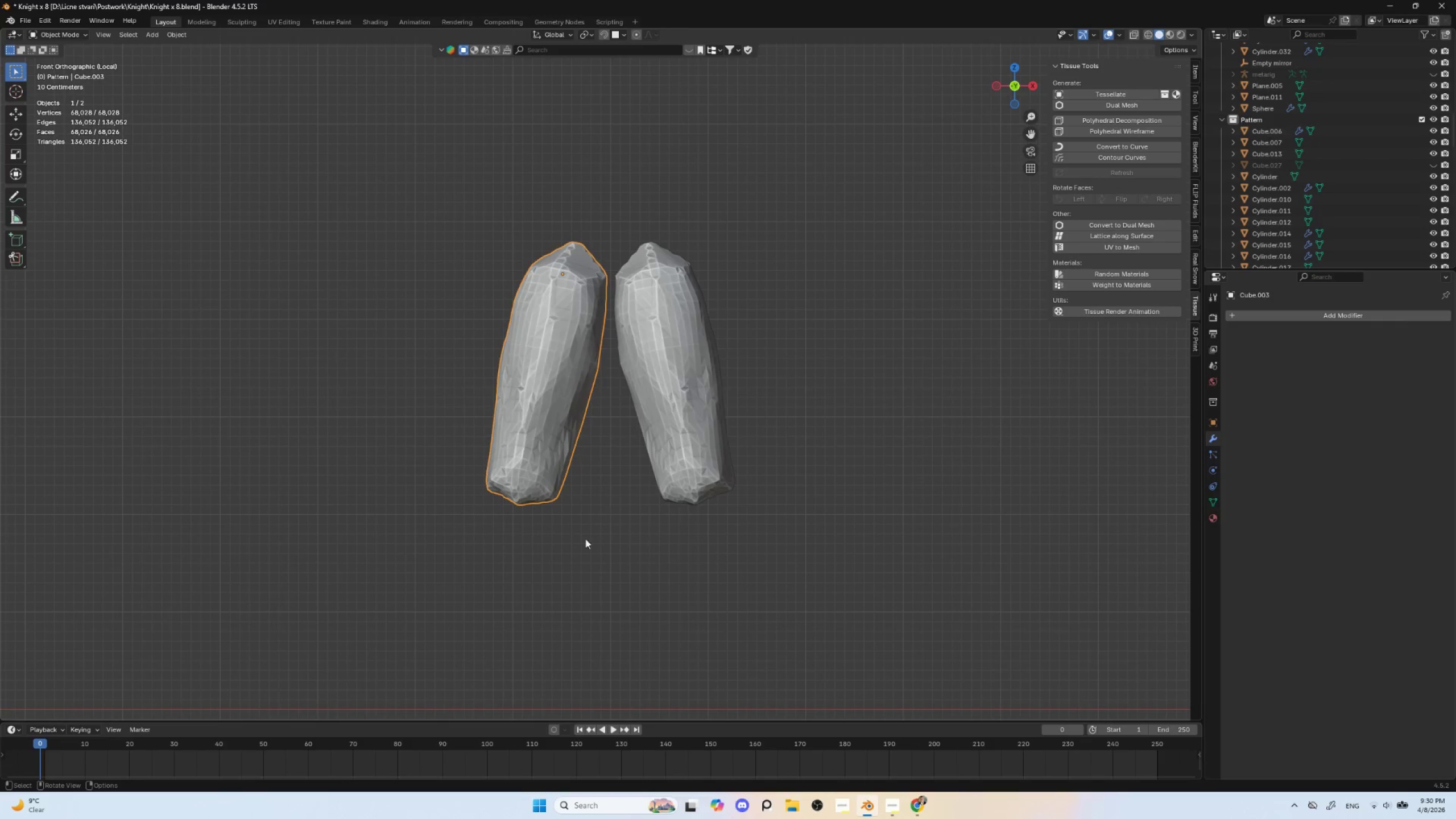 
key(Shift+A)
 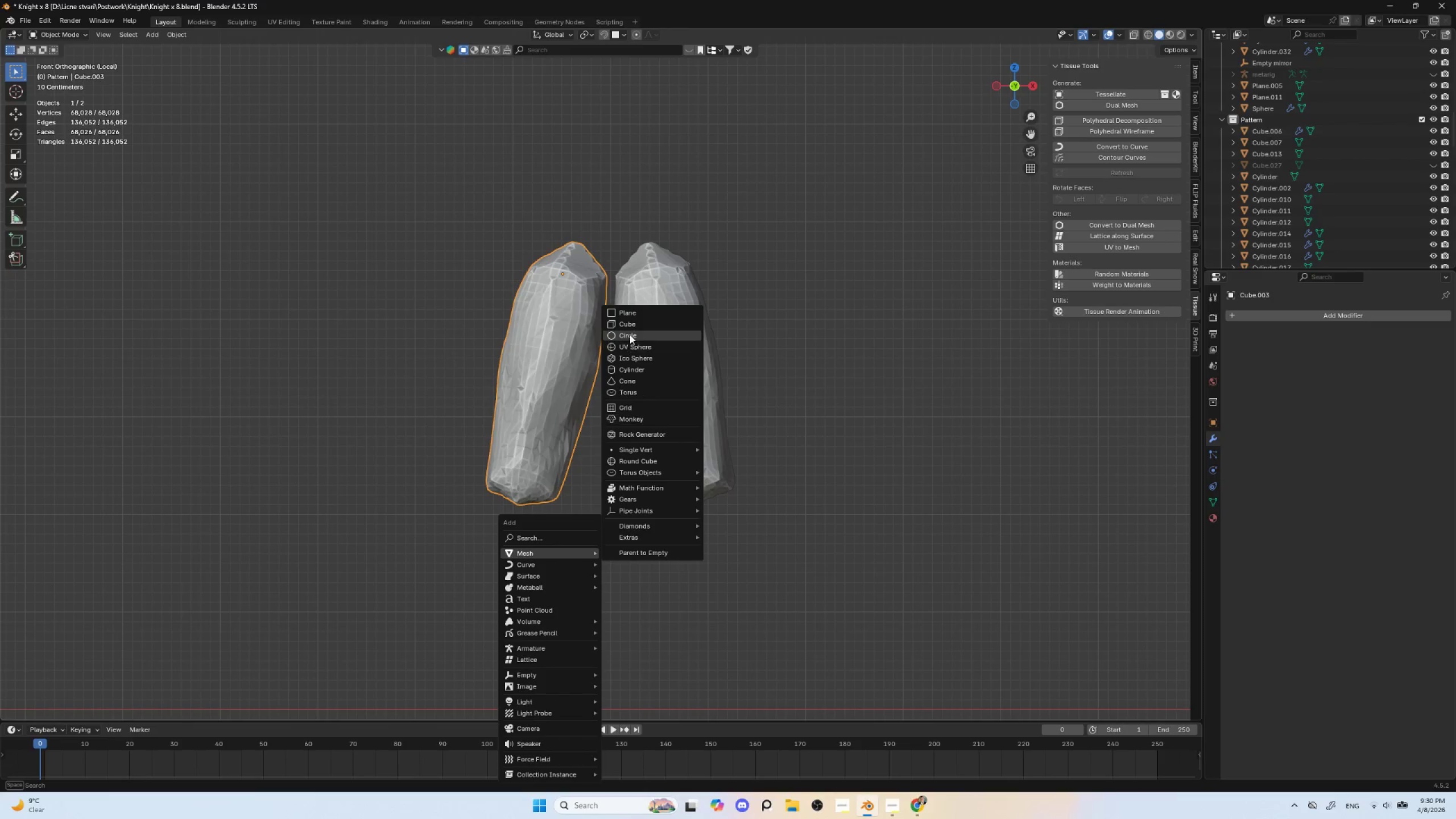 
left_click([630, 328])
 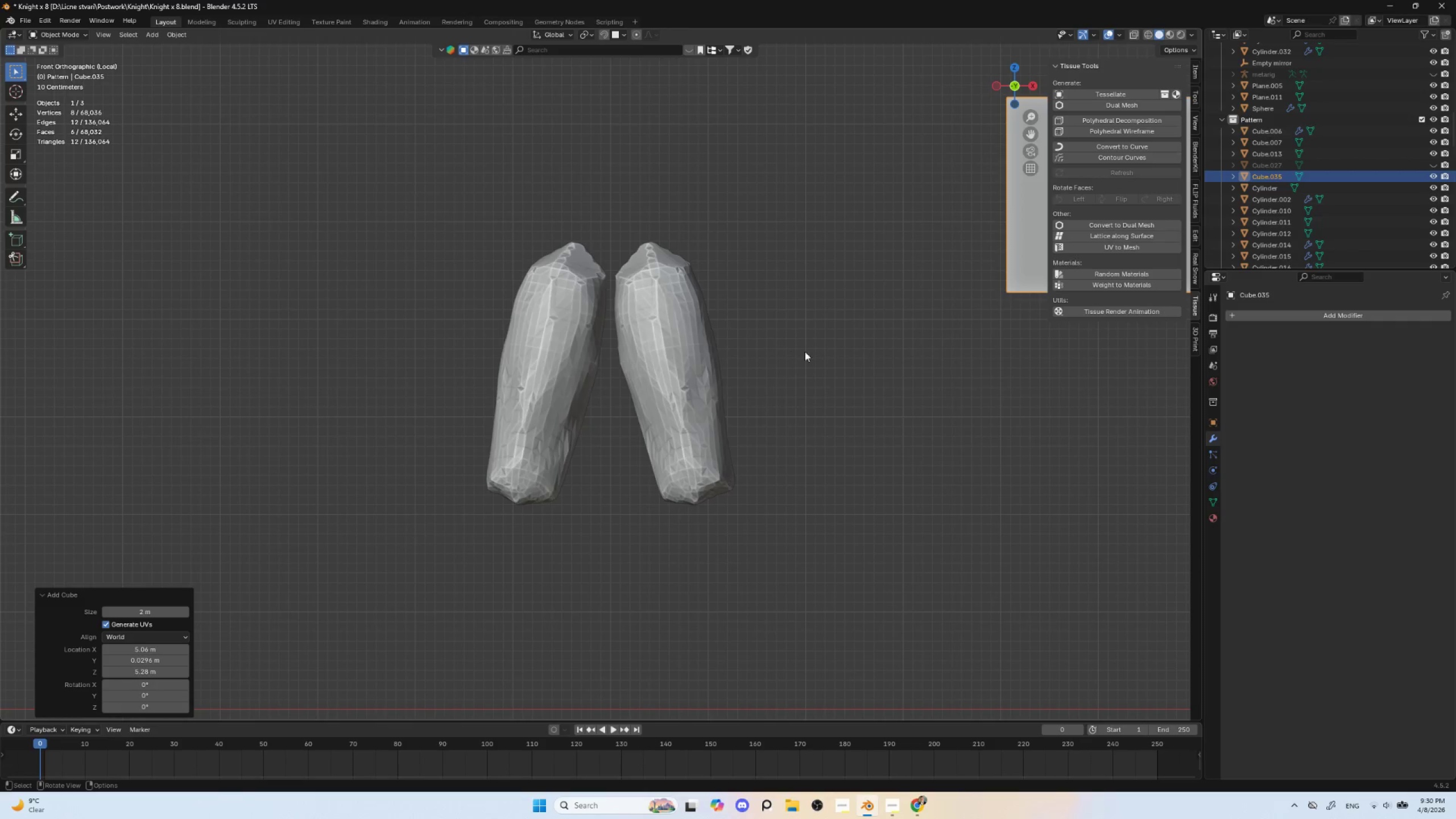 
scroll: coordinate [812, 371], scroll_direction: down, amount: 5.0
 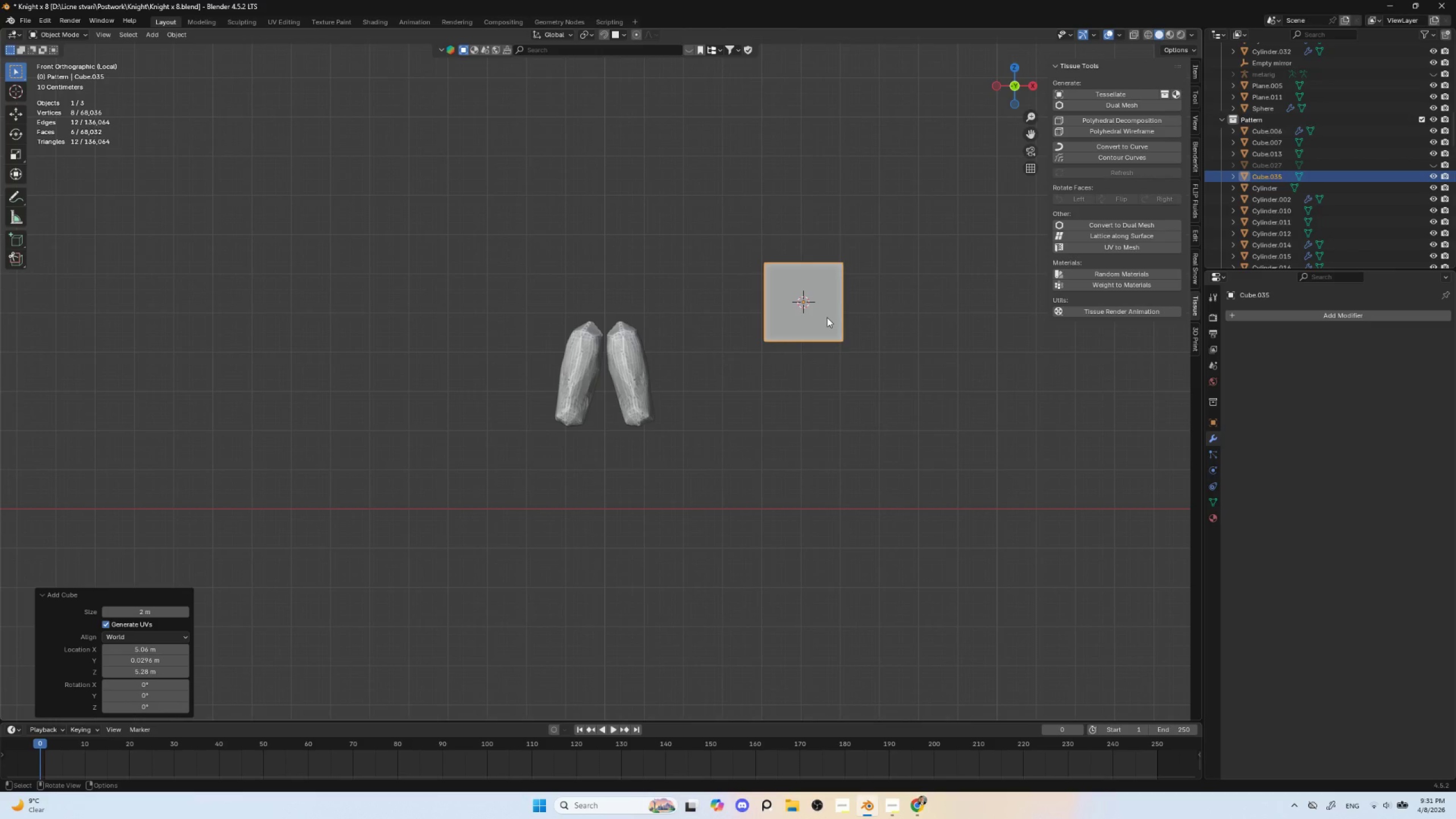 
key(G)
 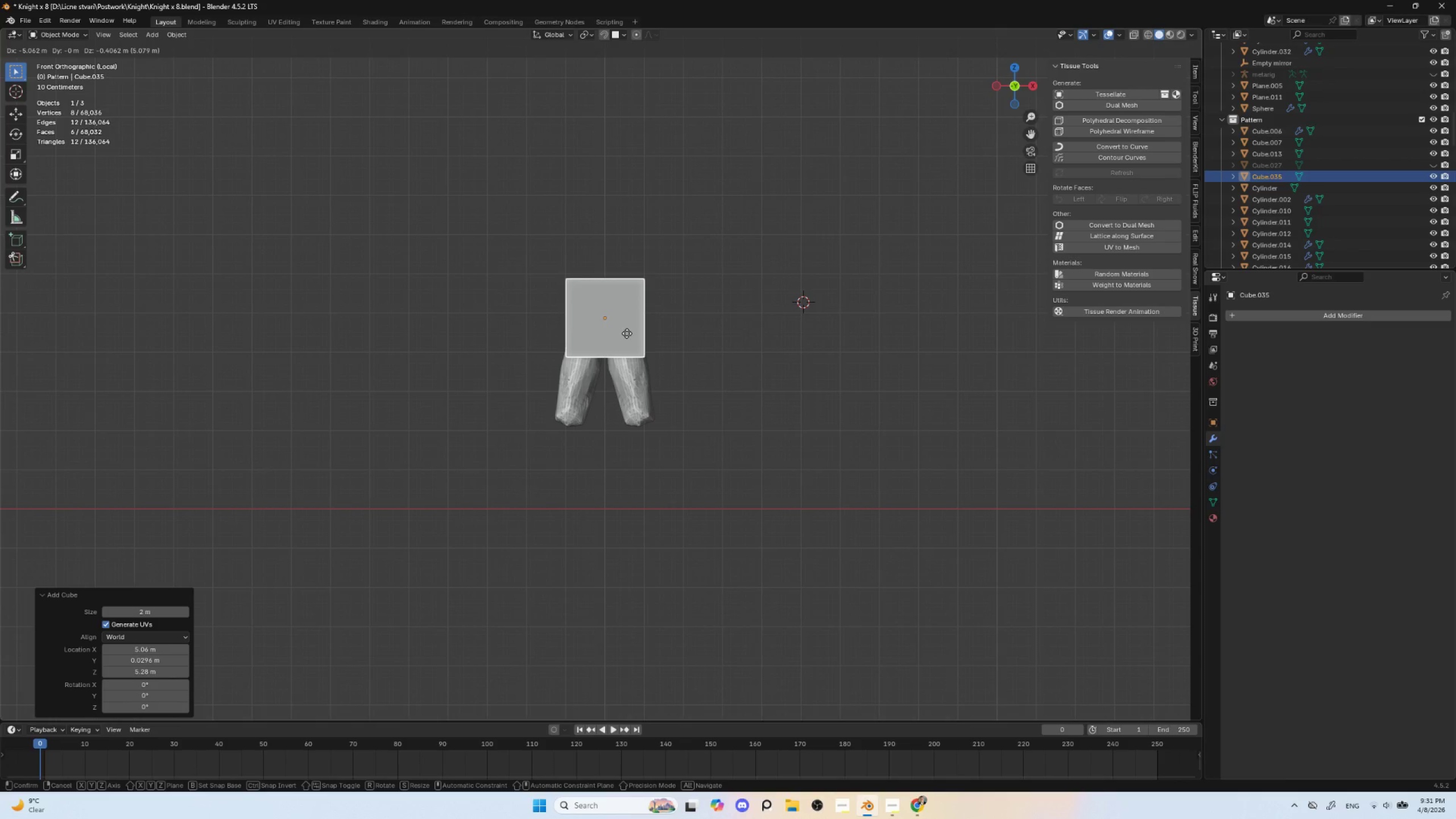 
left_click([626, 333])
 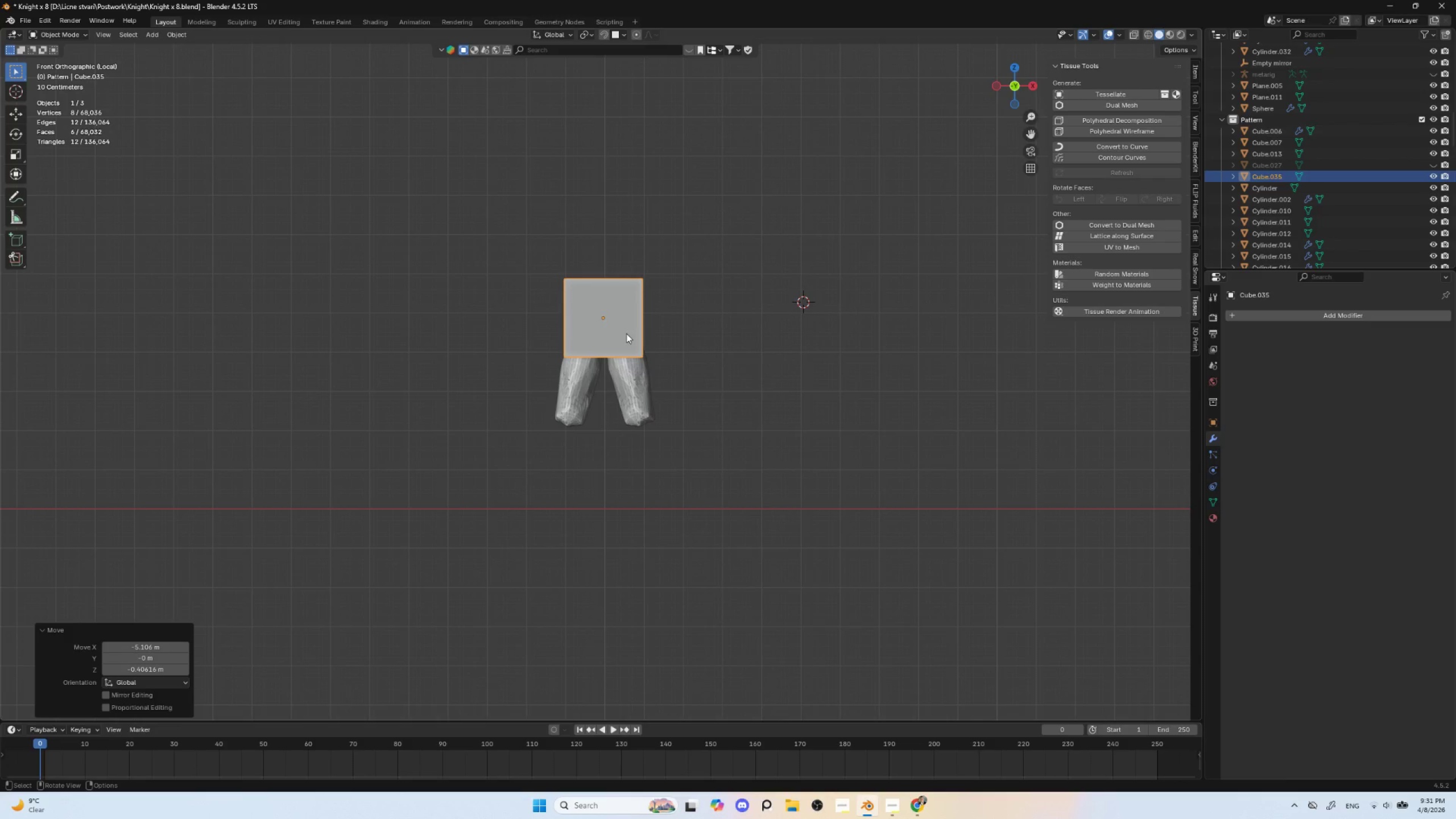 
key(Delete)
 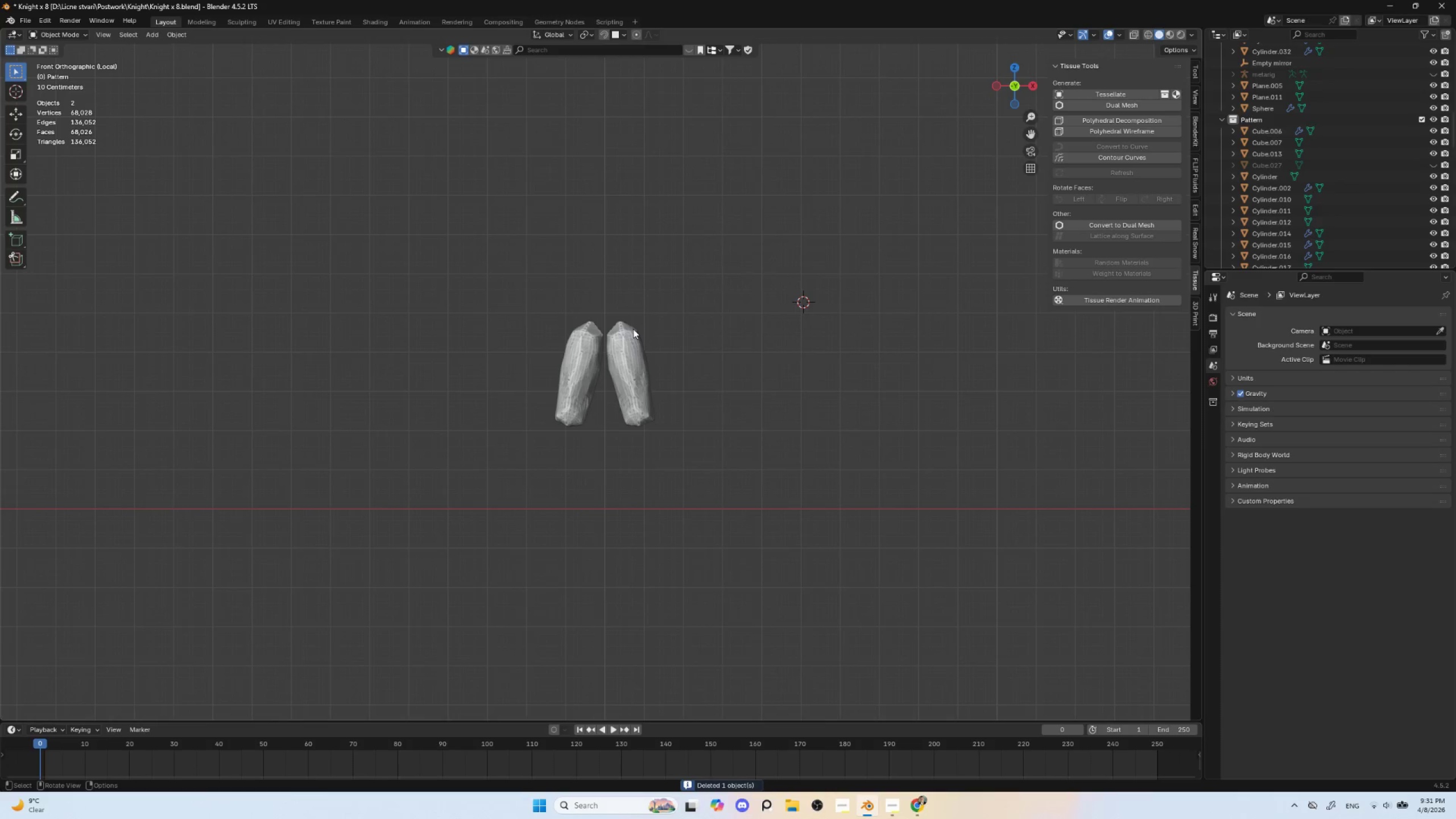 
key(NumpadDivide)
 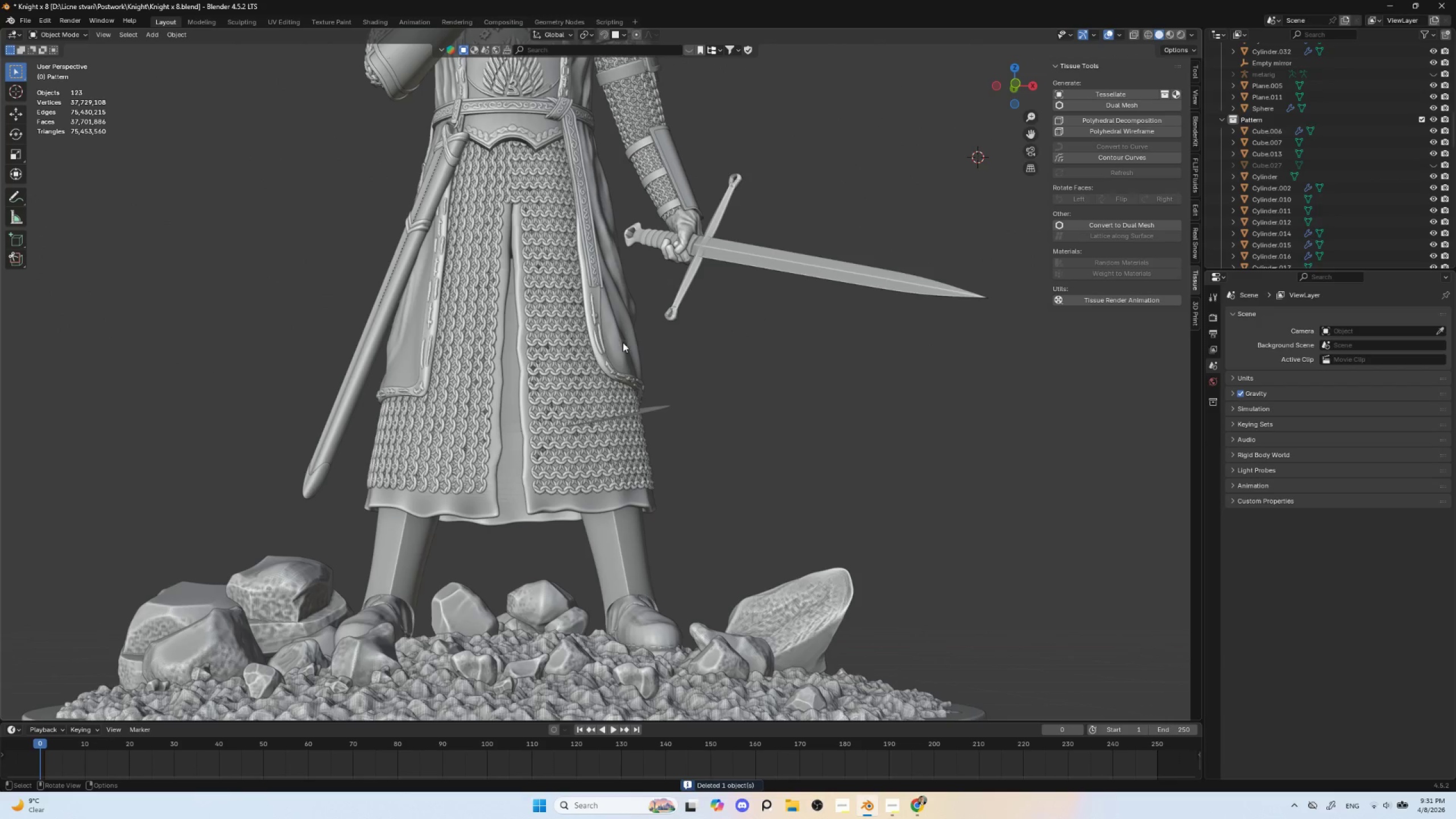 
scroll: coordinate [620, 394], scroll_direction: down, amount: 5.0
 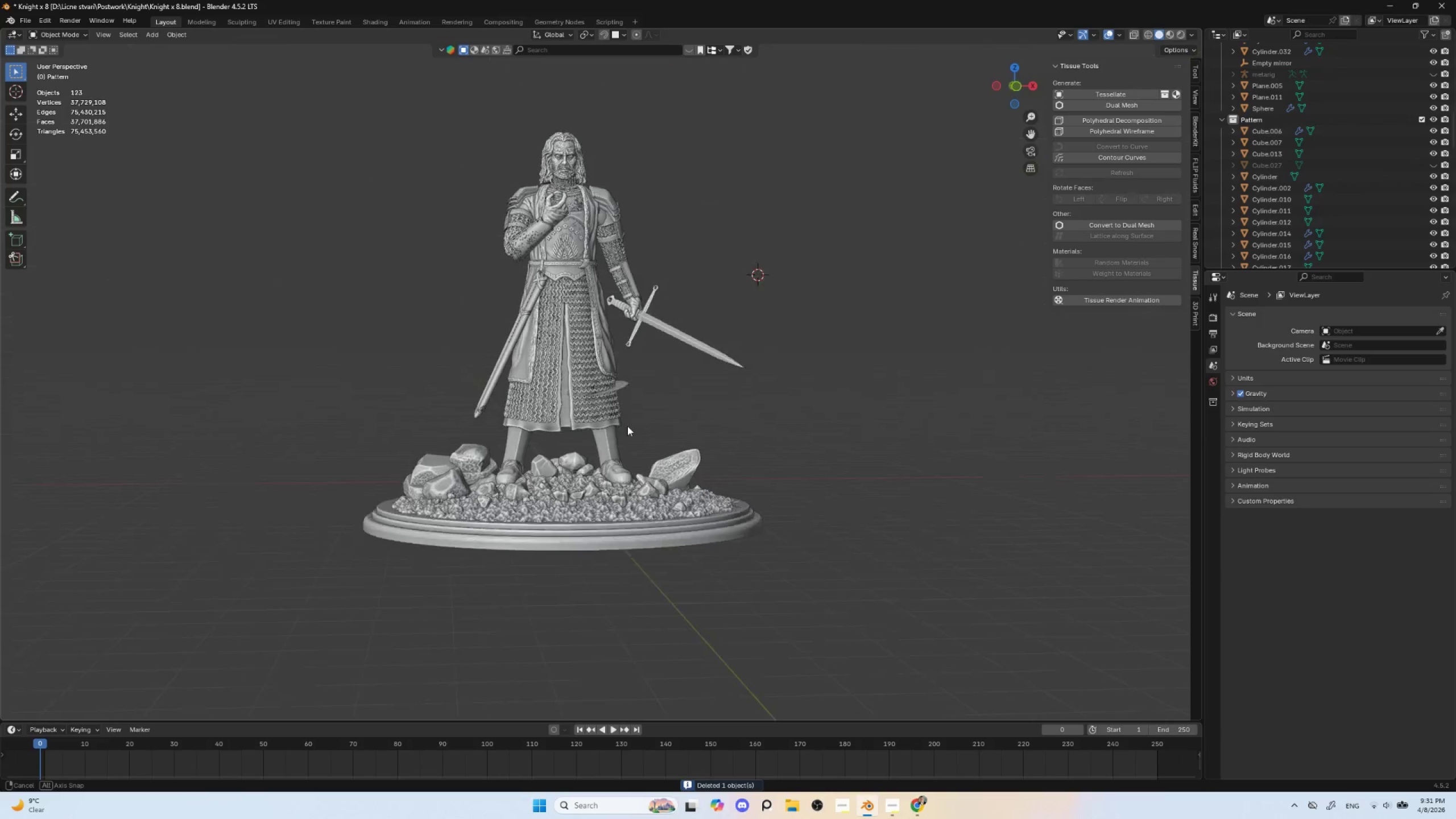 
hold_key(key=AltLeft, duration=0.39)
 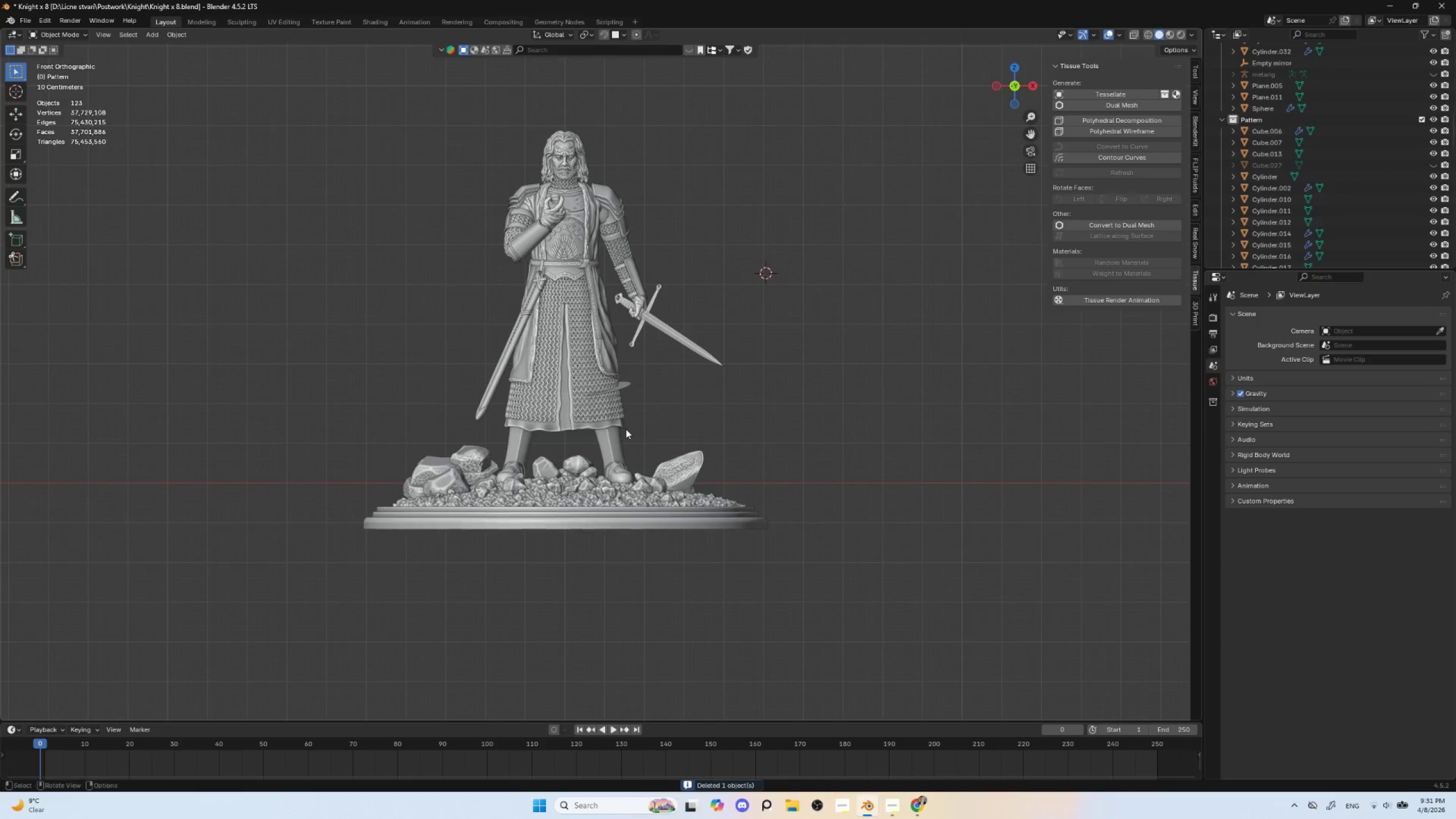 
key(Shift+C)
 